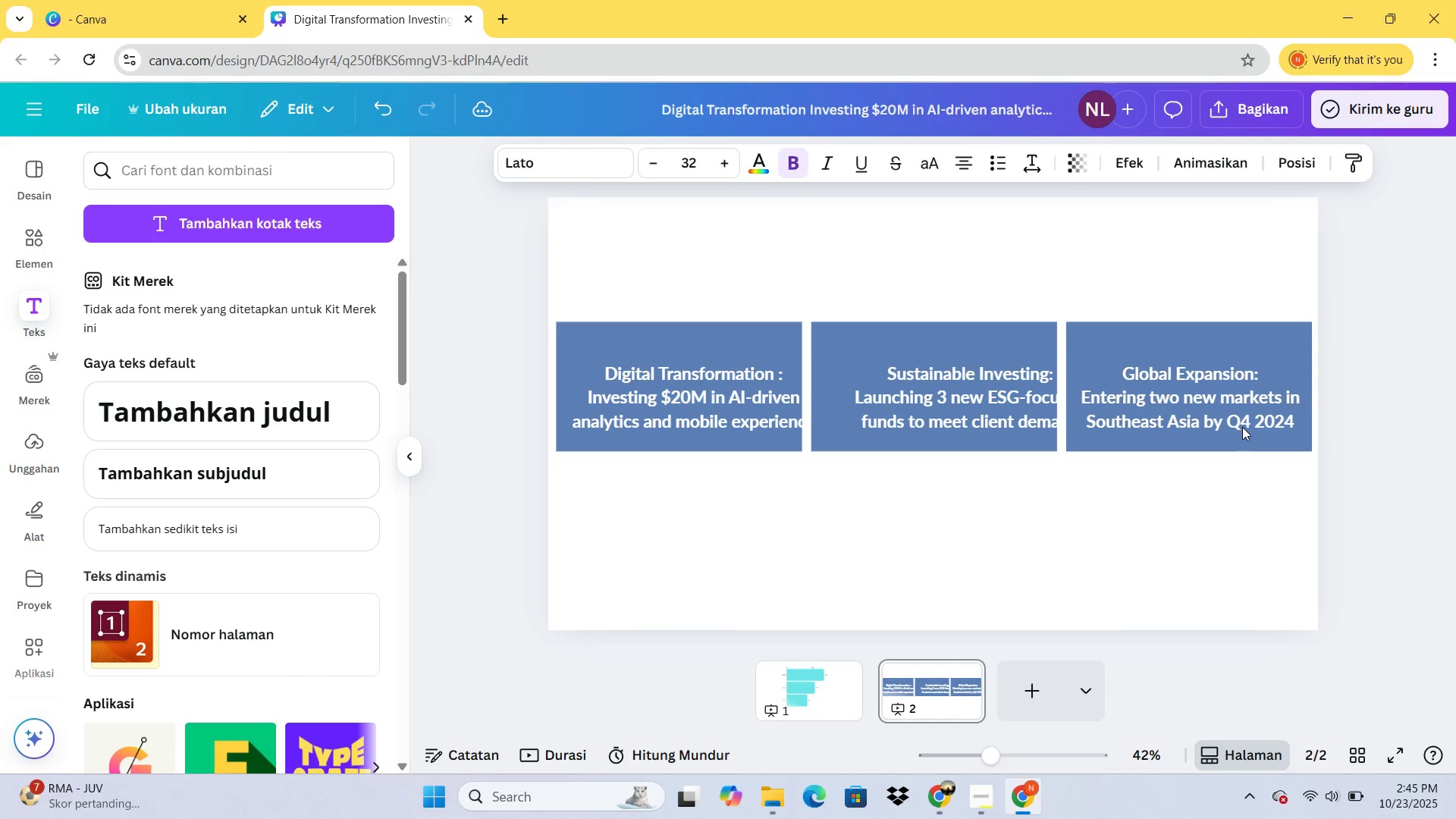 
key(ArrowLeft)
 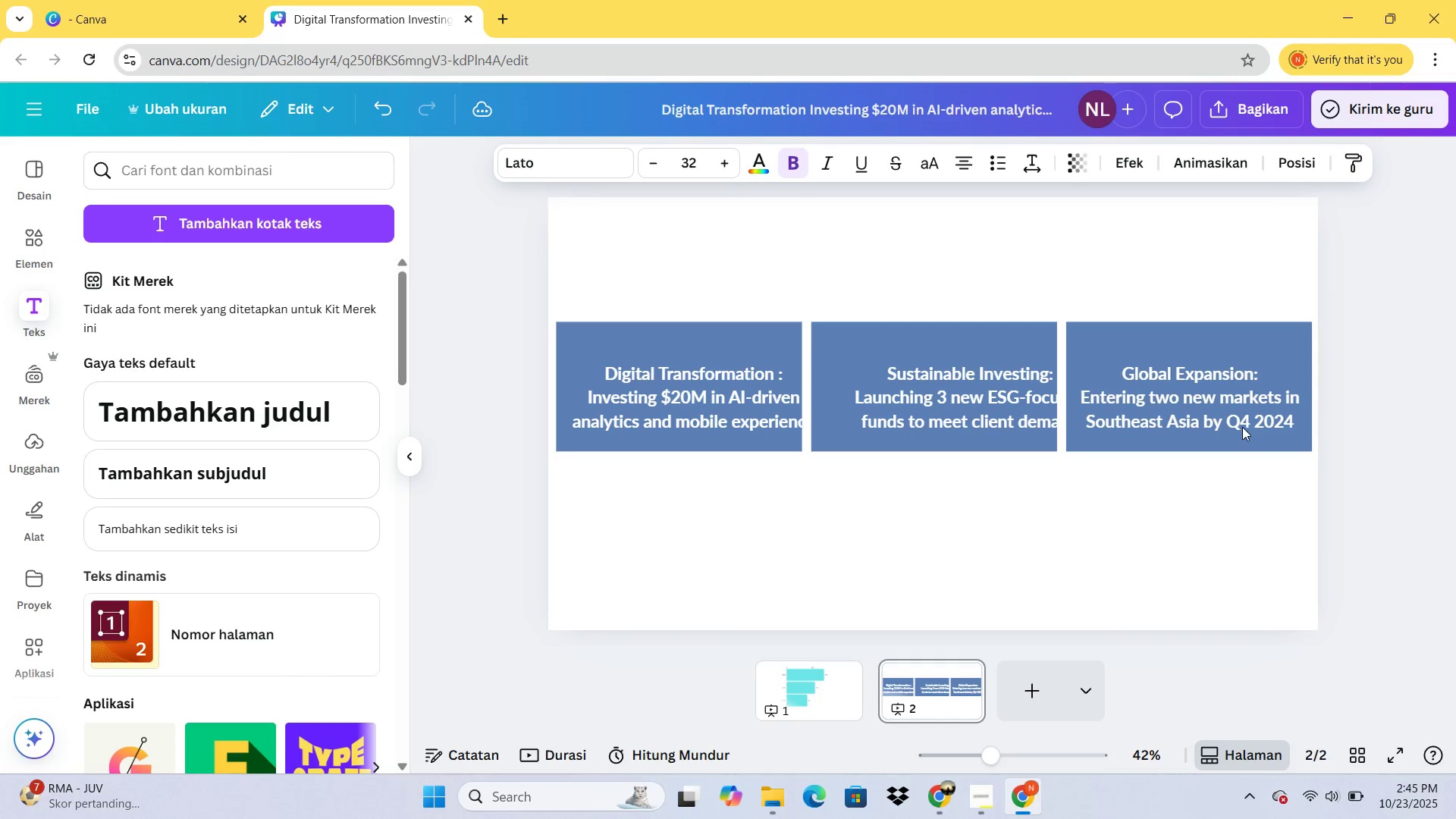 
key(ArrowLeft)
 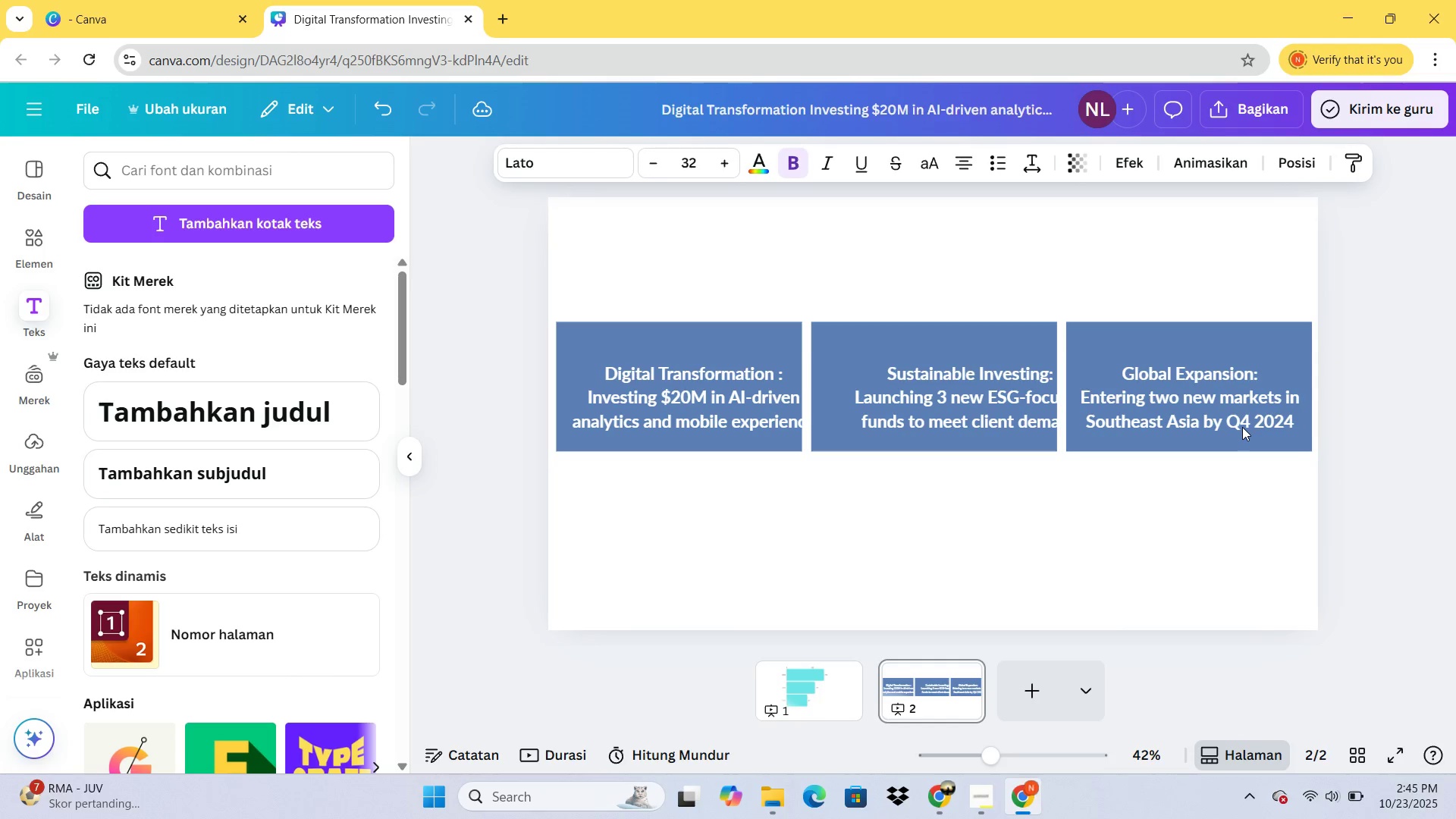 
key(ArrowLeft)
 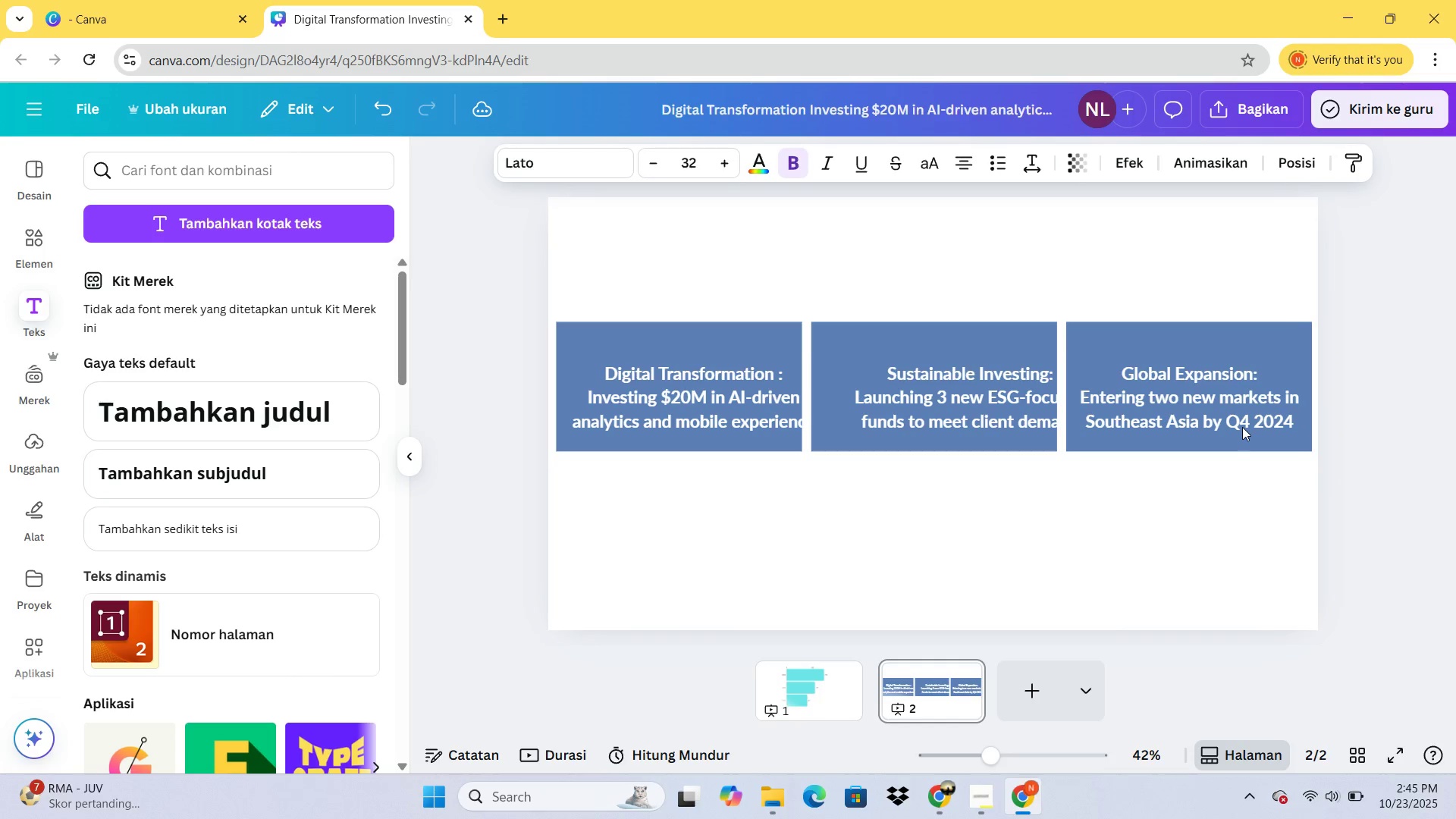 
key(ArrowLeft)
 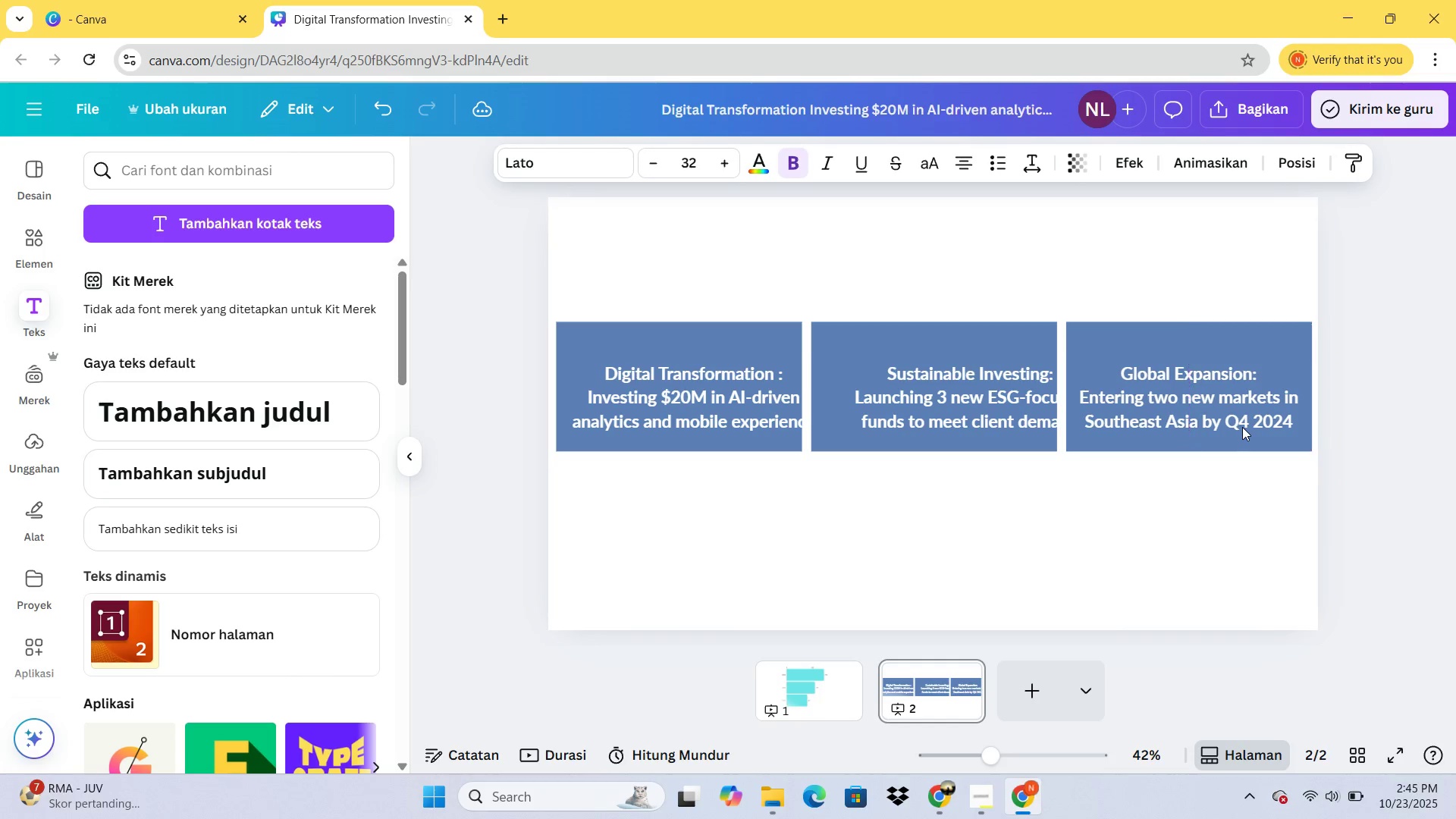 
key(ArrowLeft)
 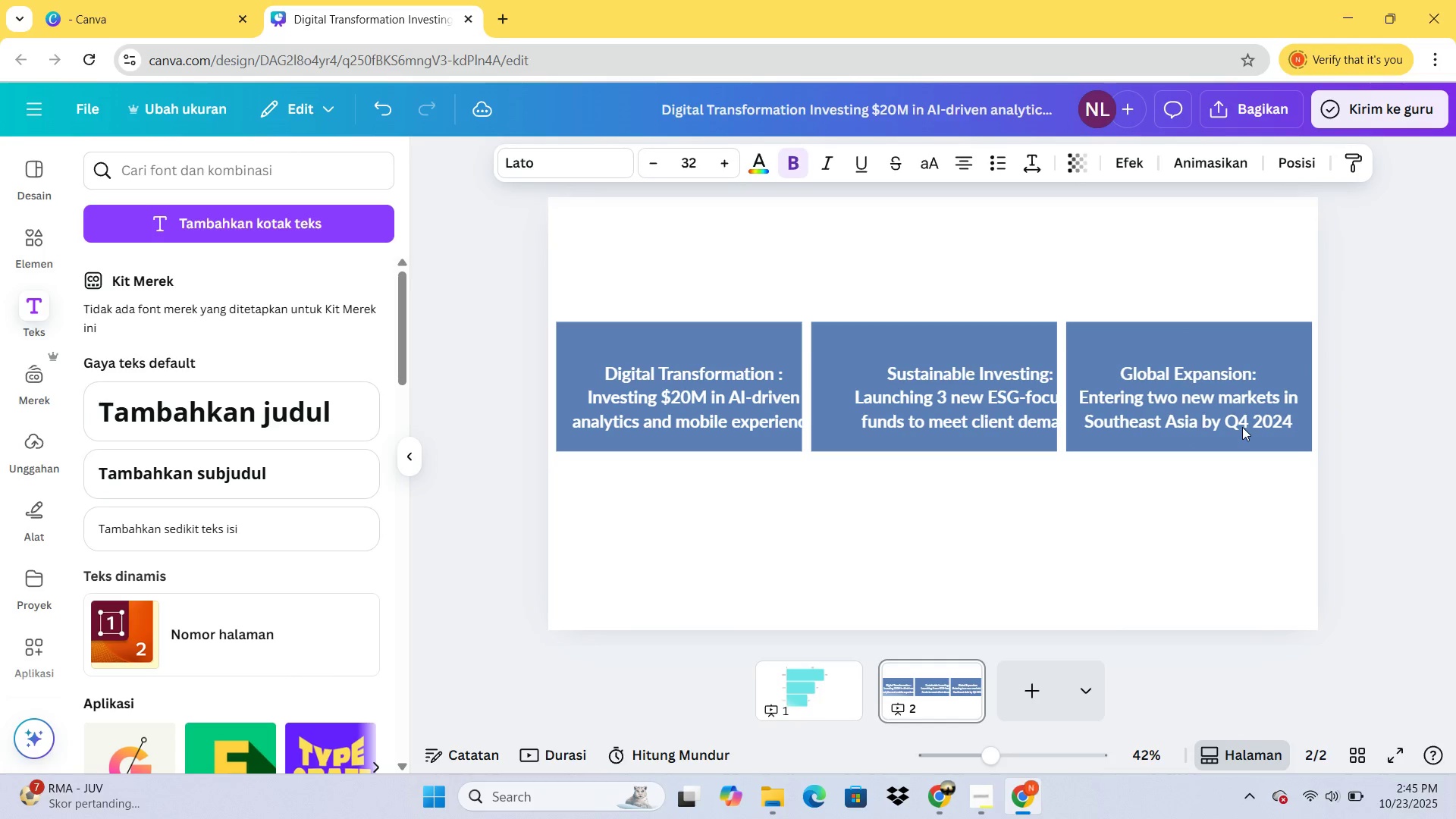 
key(ArrowLeft)
 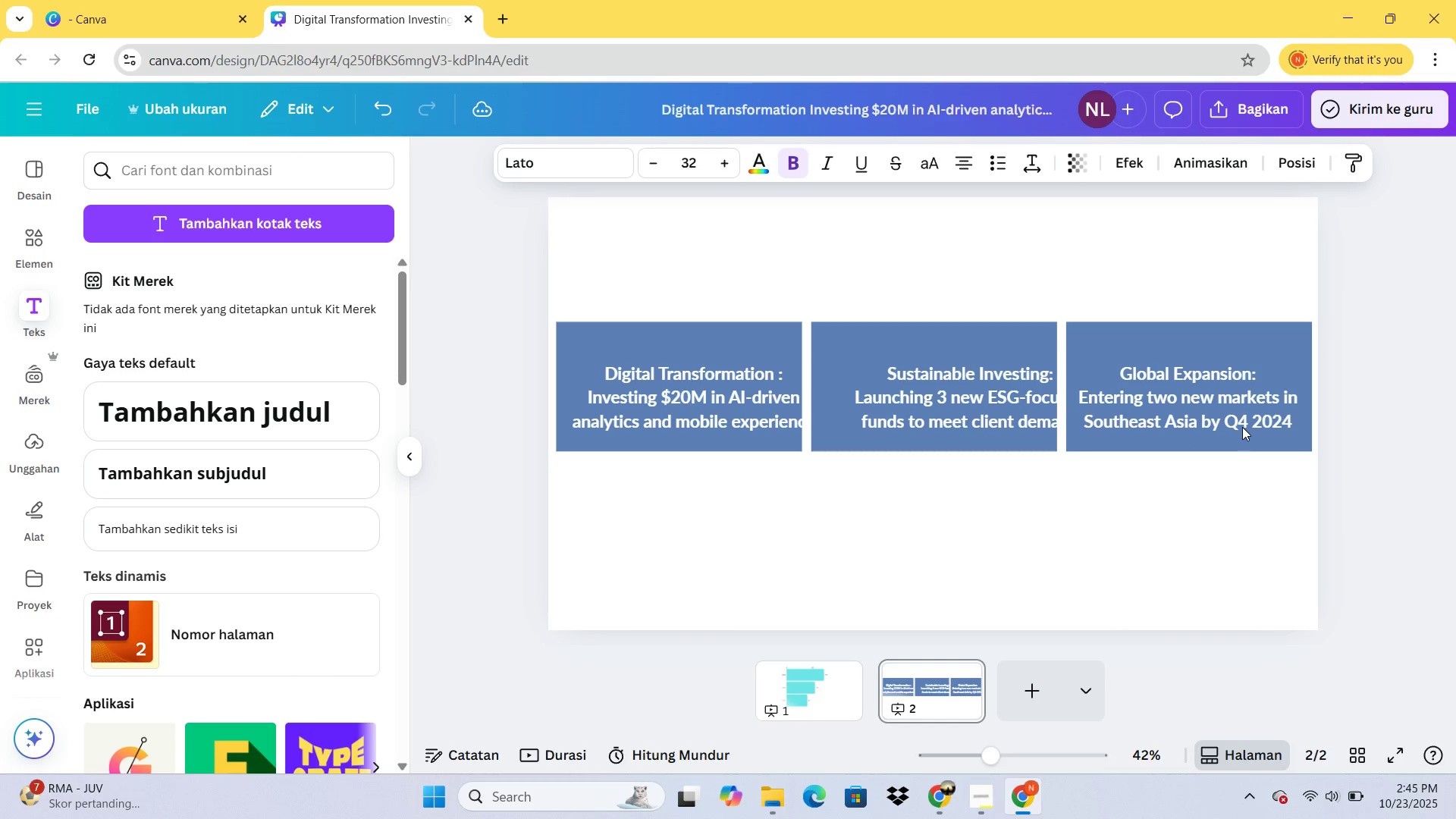 
key(ArrowLeft)
 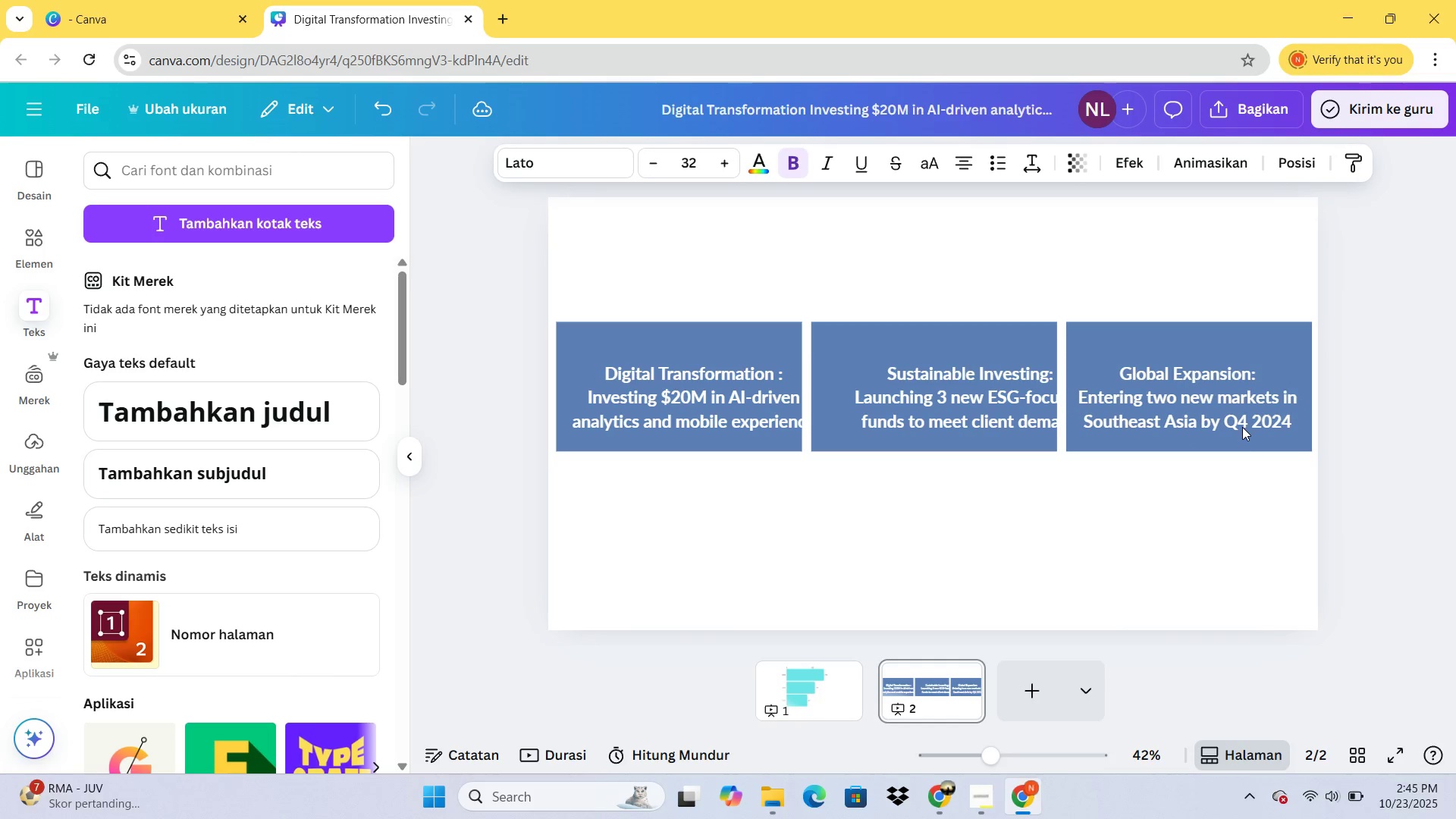 
key(ArrowLeft)
 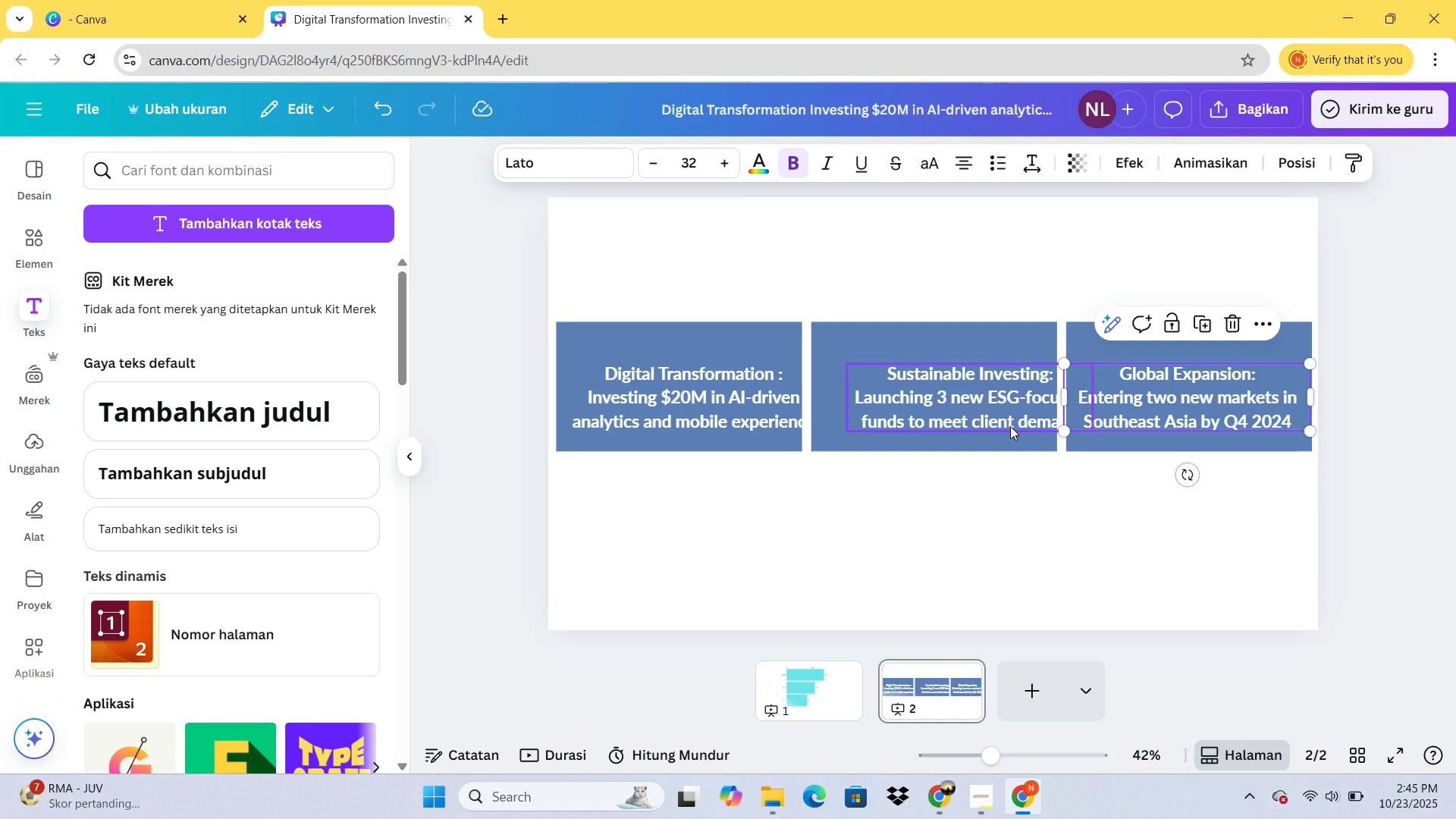 
left_click([1010, 426])
 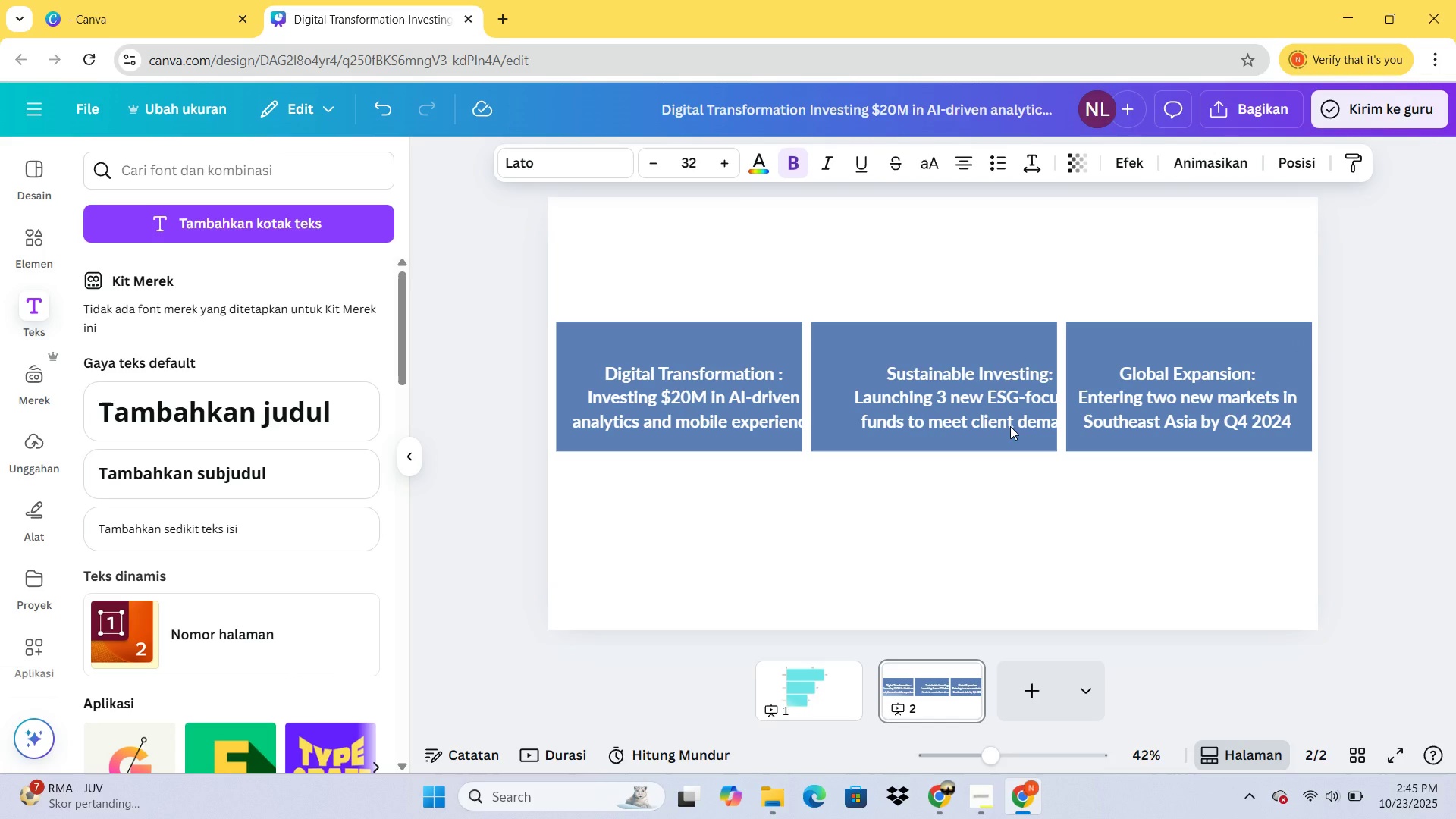 
hold_key(key=ArrowLeft, duration=1.51)
 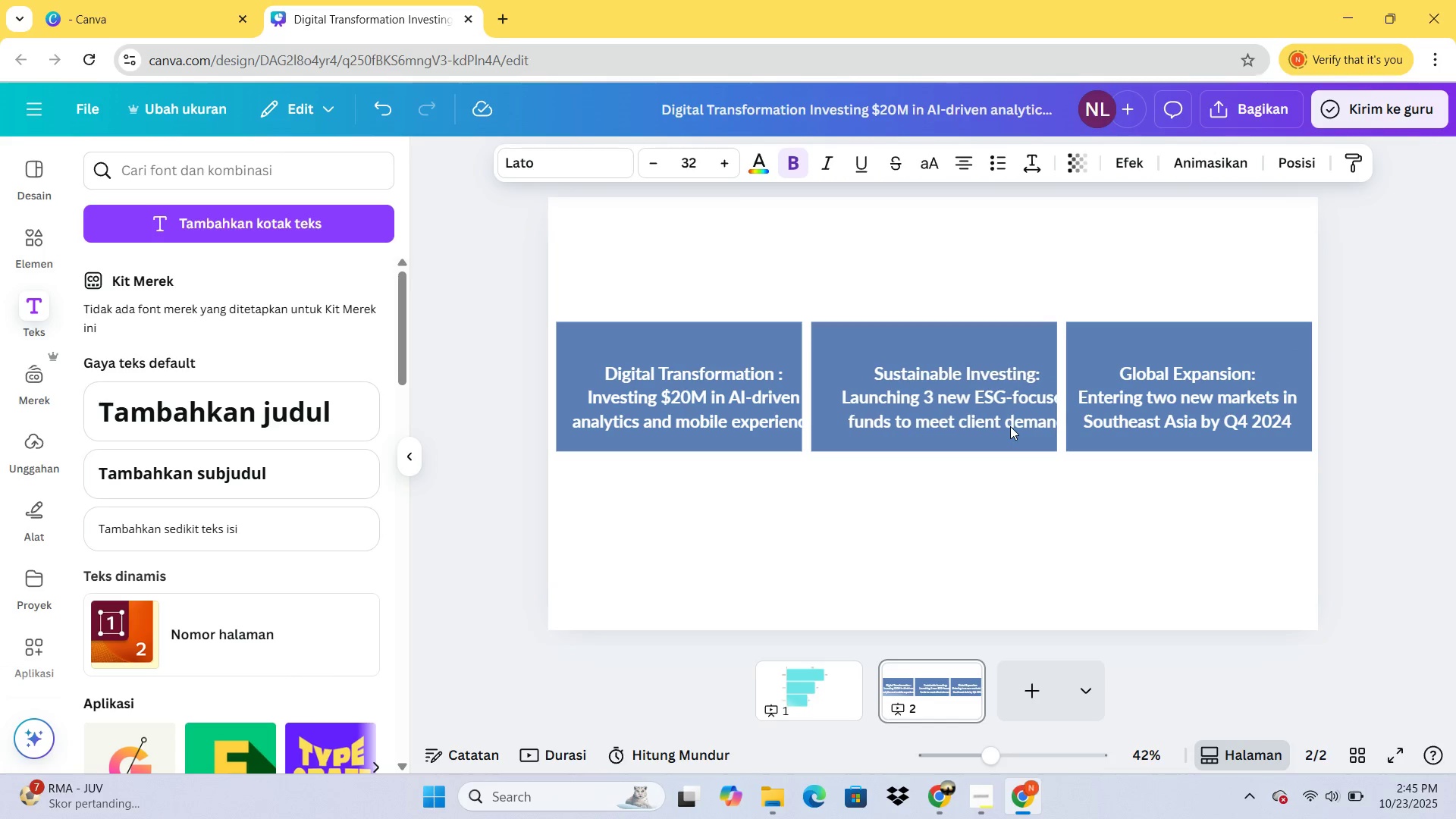 
hold_key(key=ArrowLeft, duration=1.51)
 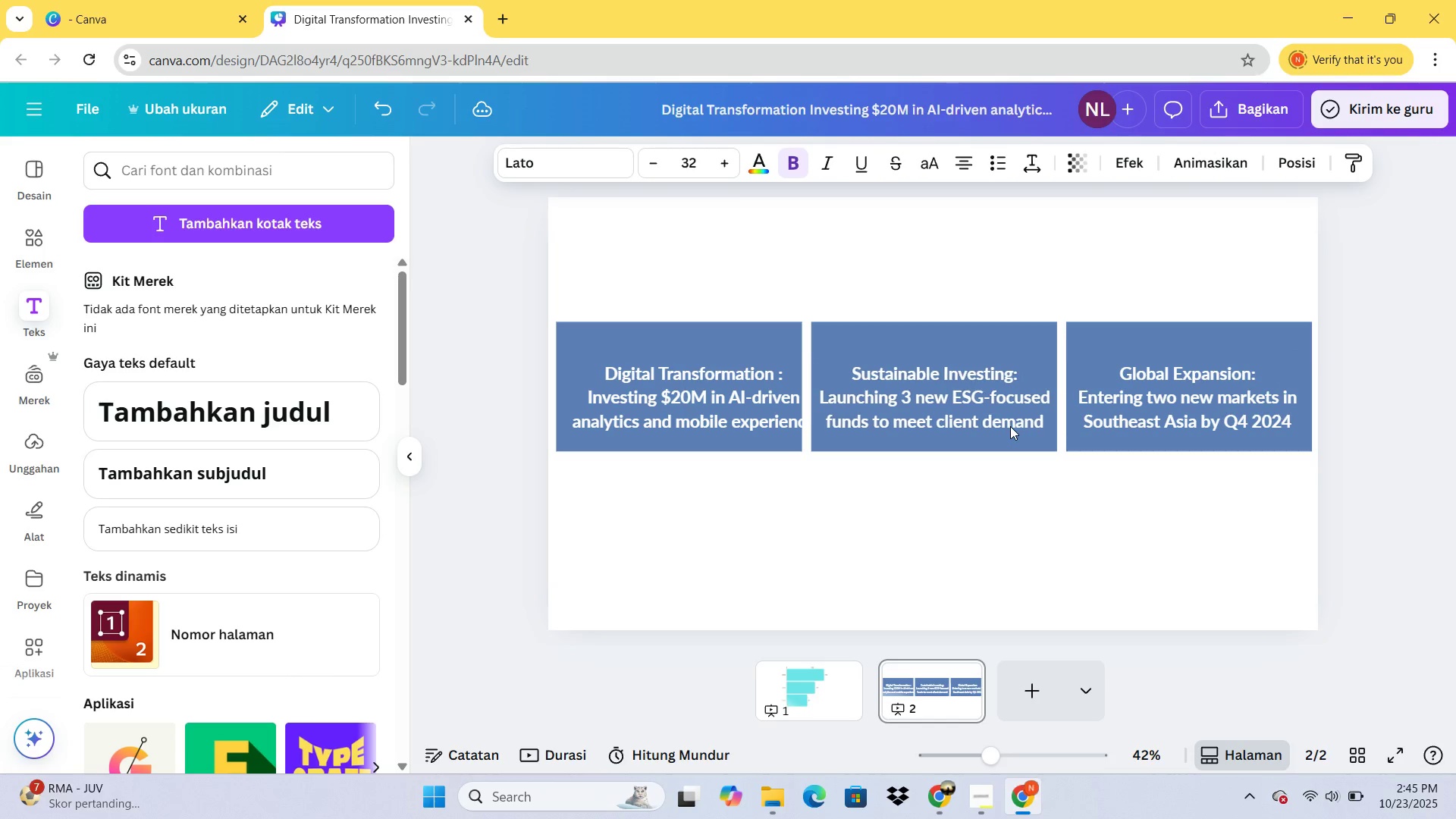 
hold_key(key=ArrowLeft, duration=0.47)
 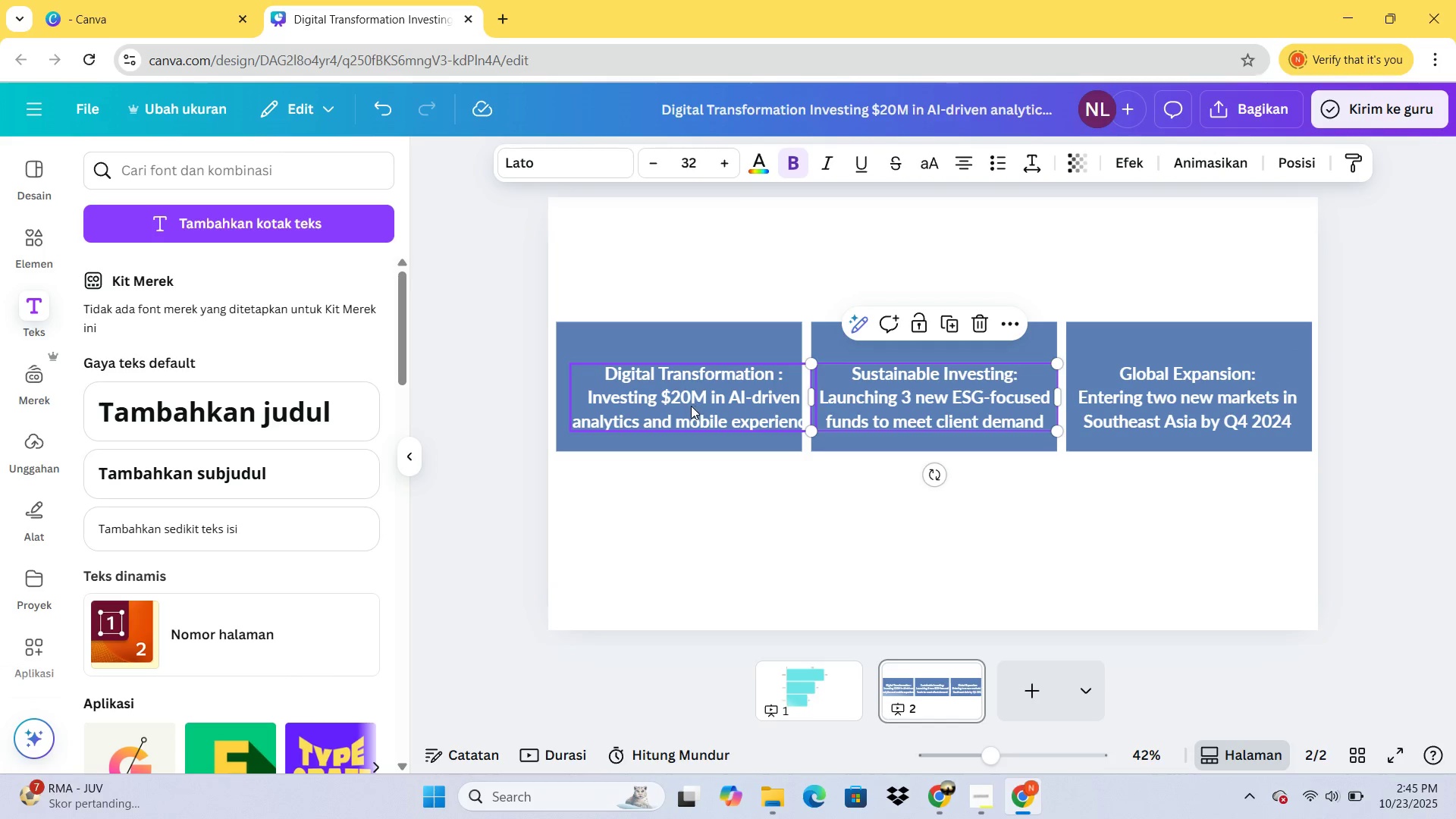 
left_click([691, 406])
 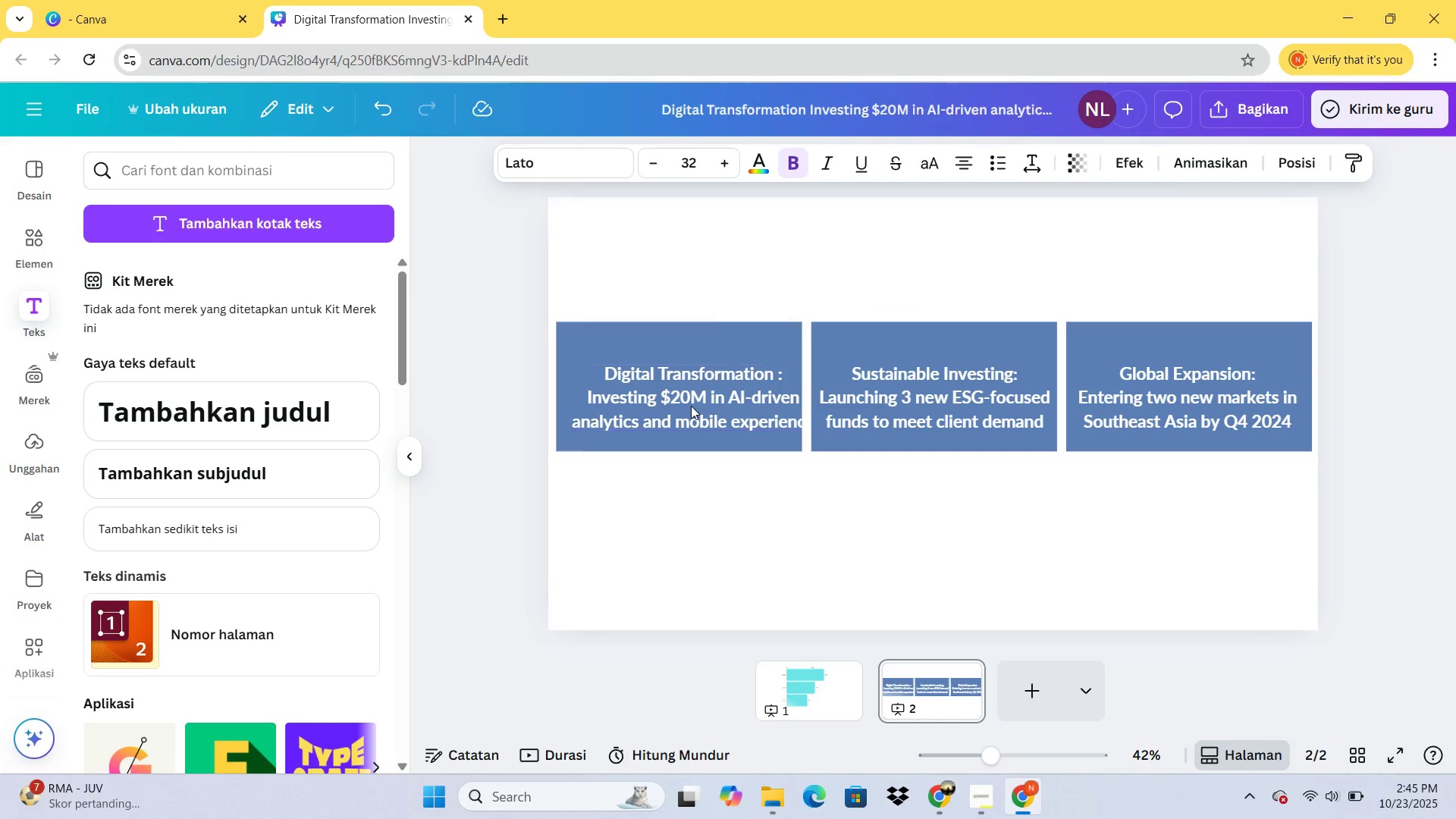 
hold_key(key=ArrowLeft, duration=1.51)
 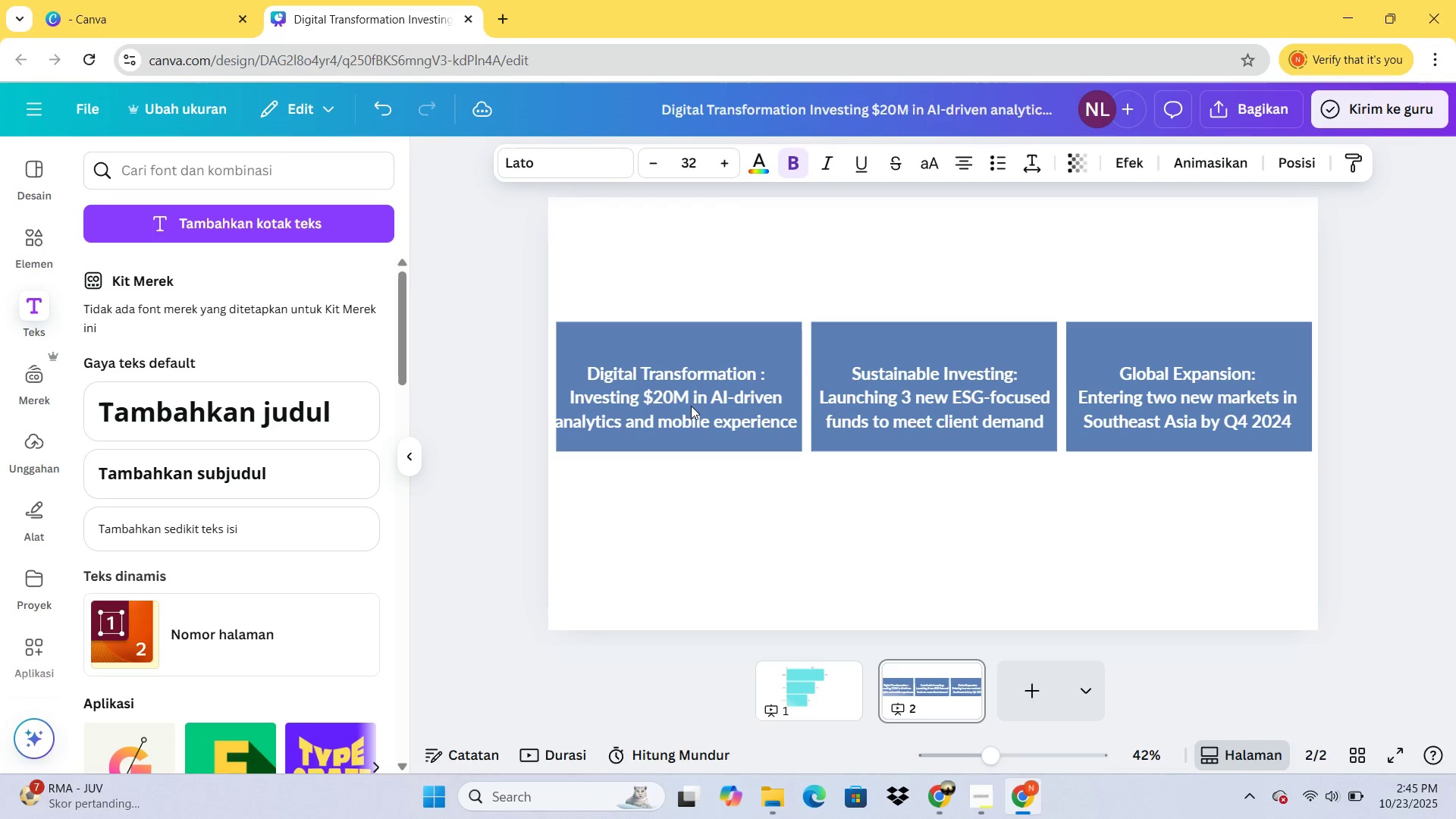 
hold_key(key=ArrowLeft, duration=0.49)
 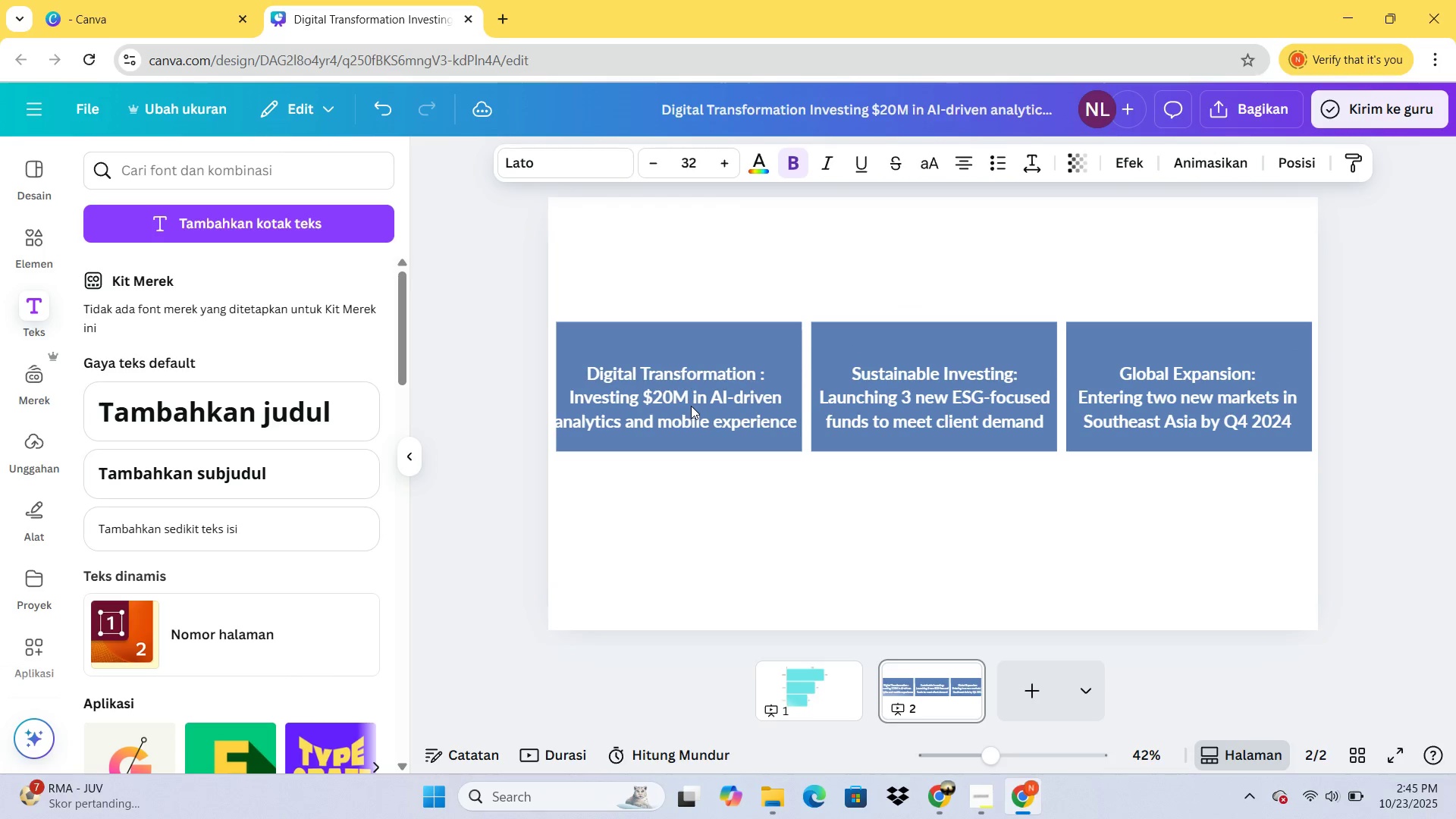 
key(ArrowLeft)
 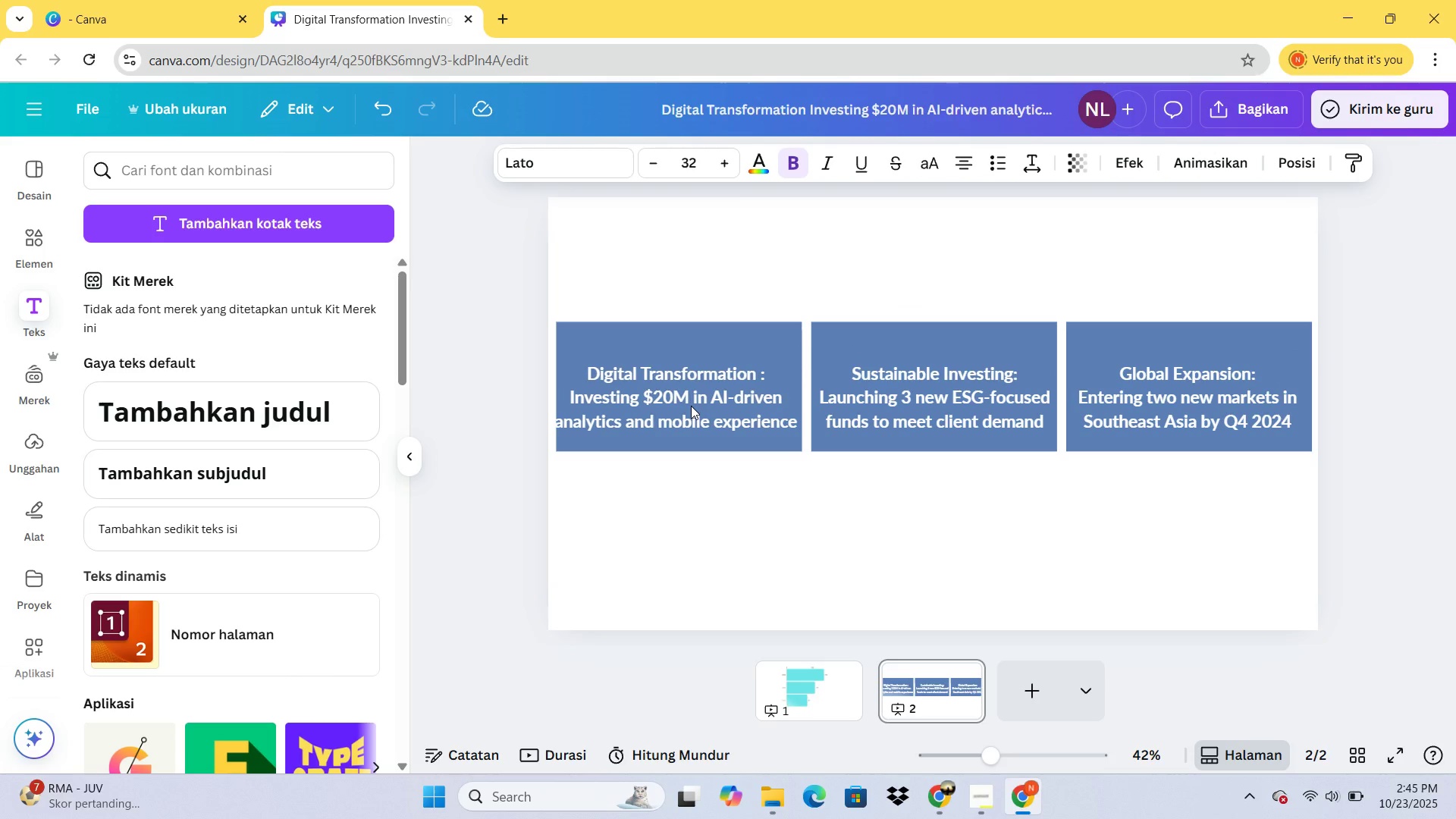 
key(ArrowRight)
 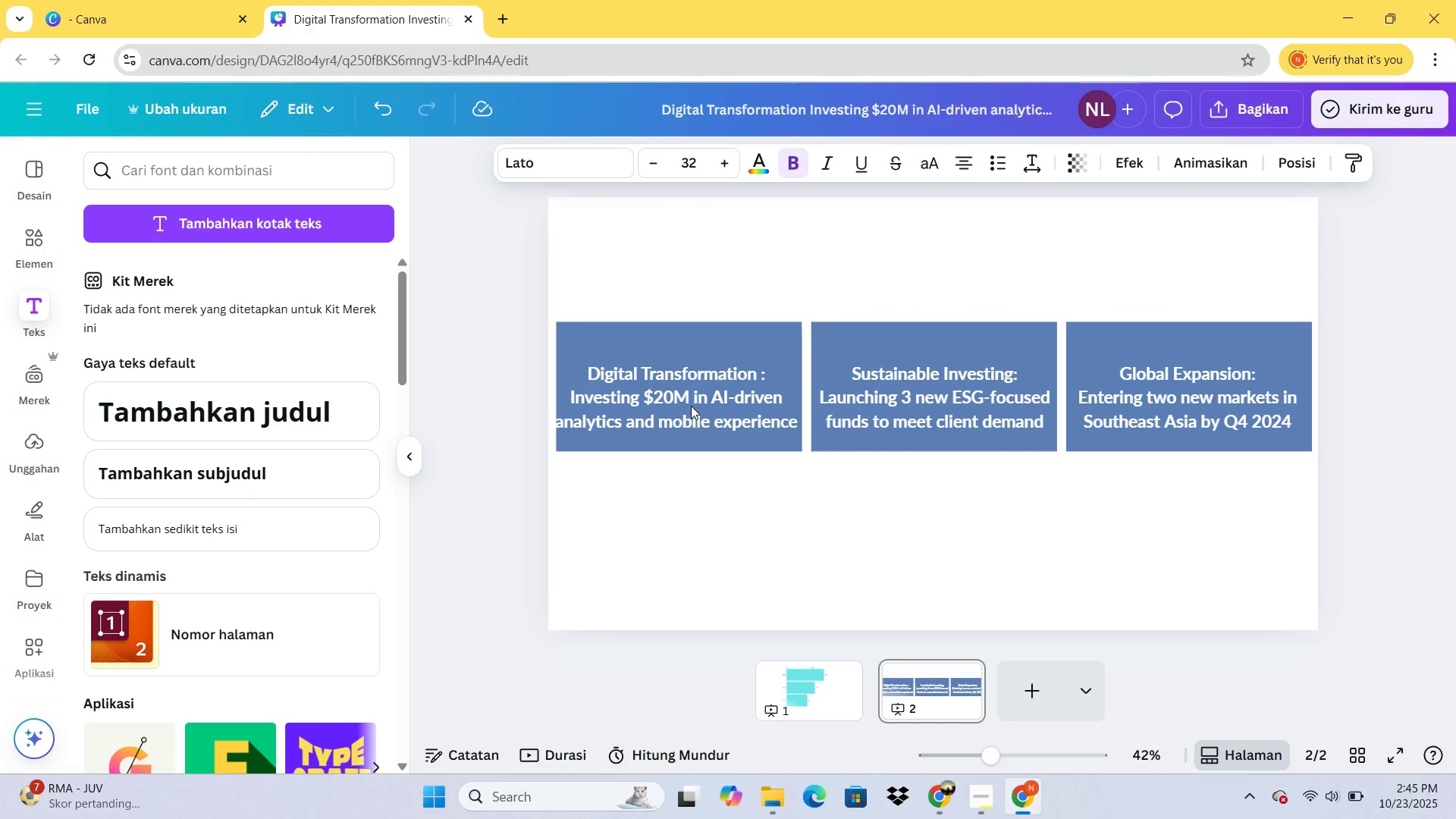 
key(ArrowRight)
 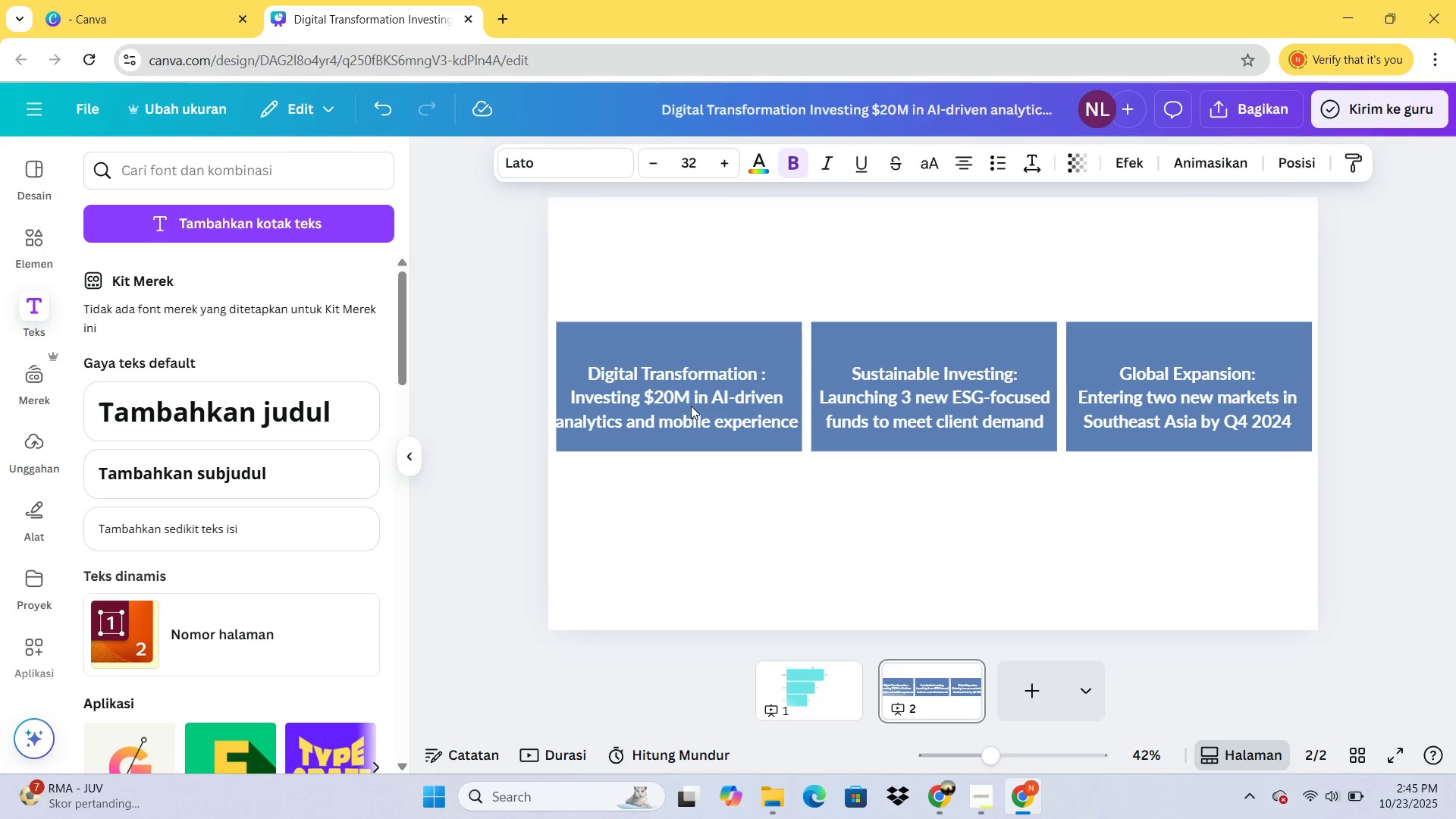 
key(ArrowRight)
 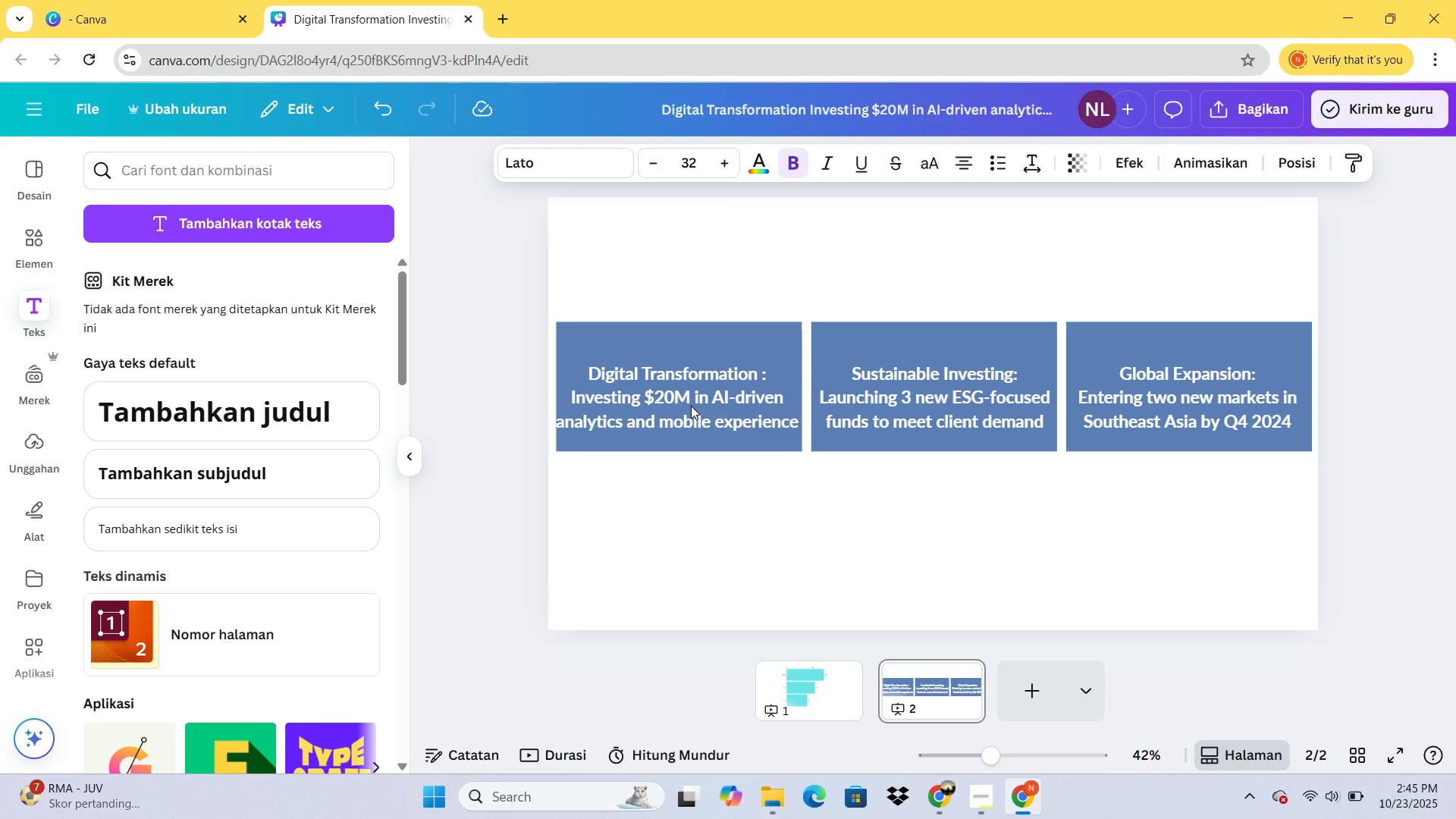 
key(ArrowRight)
 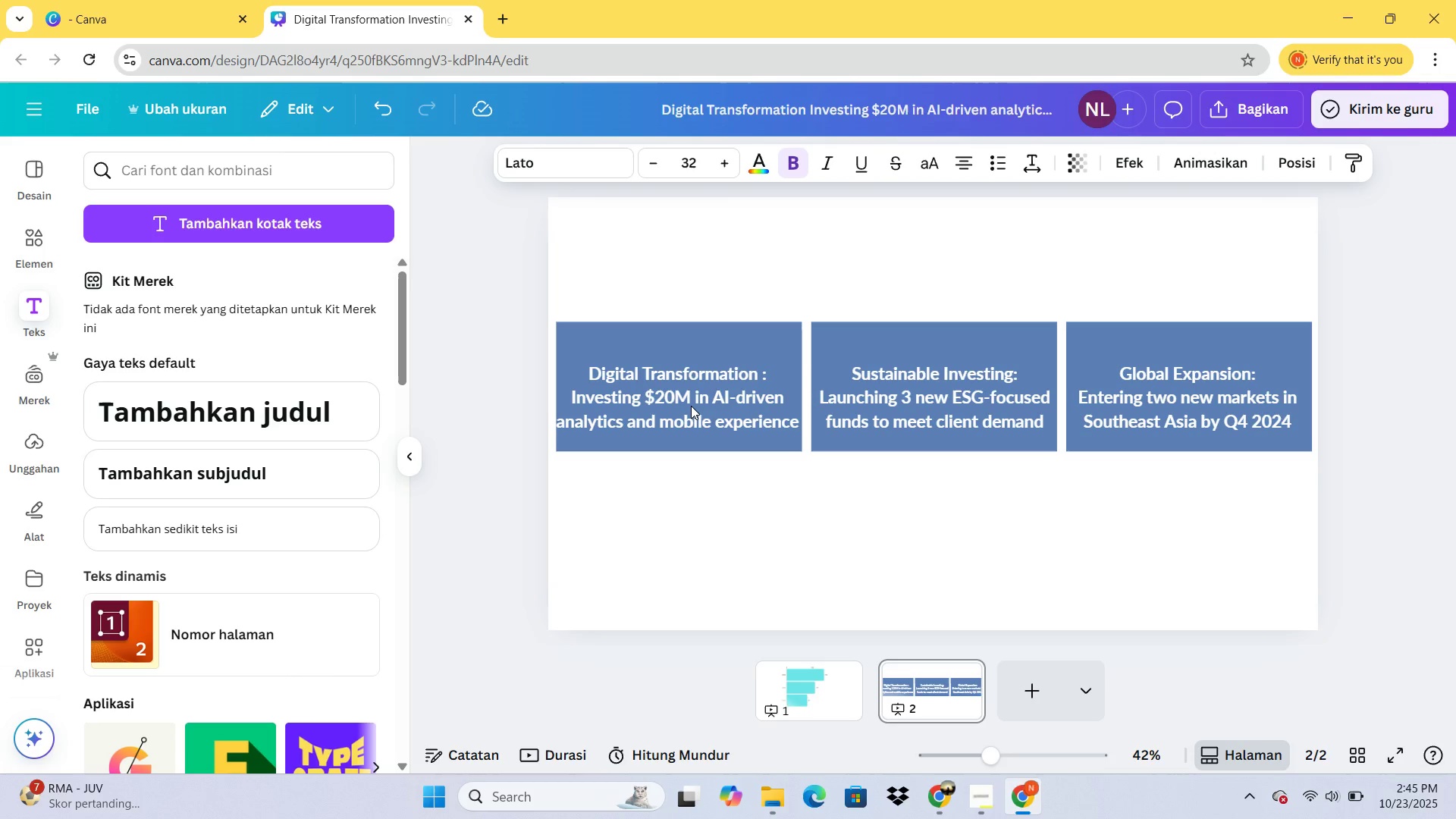 
key(ArrowRight)
 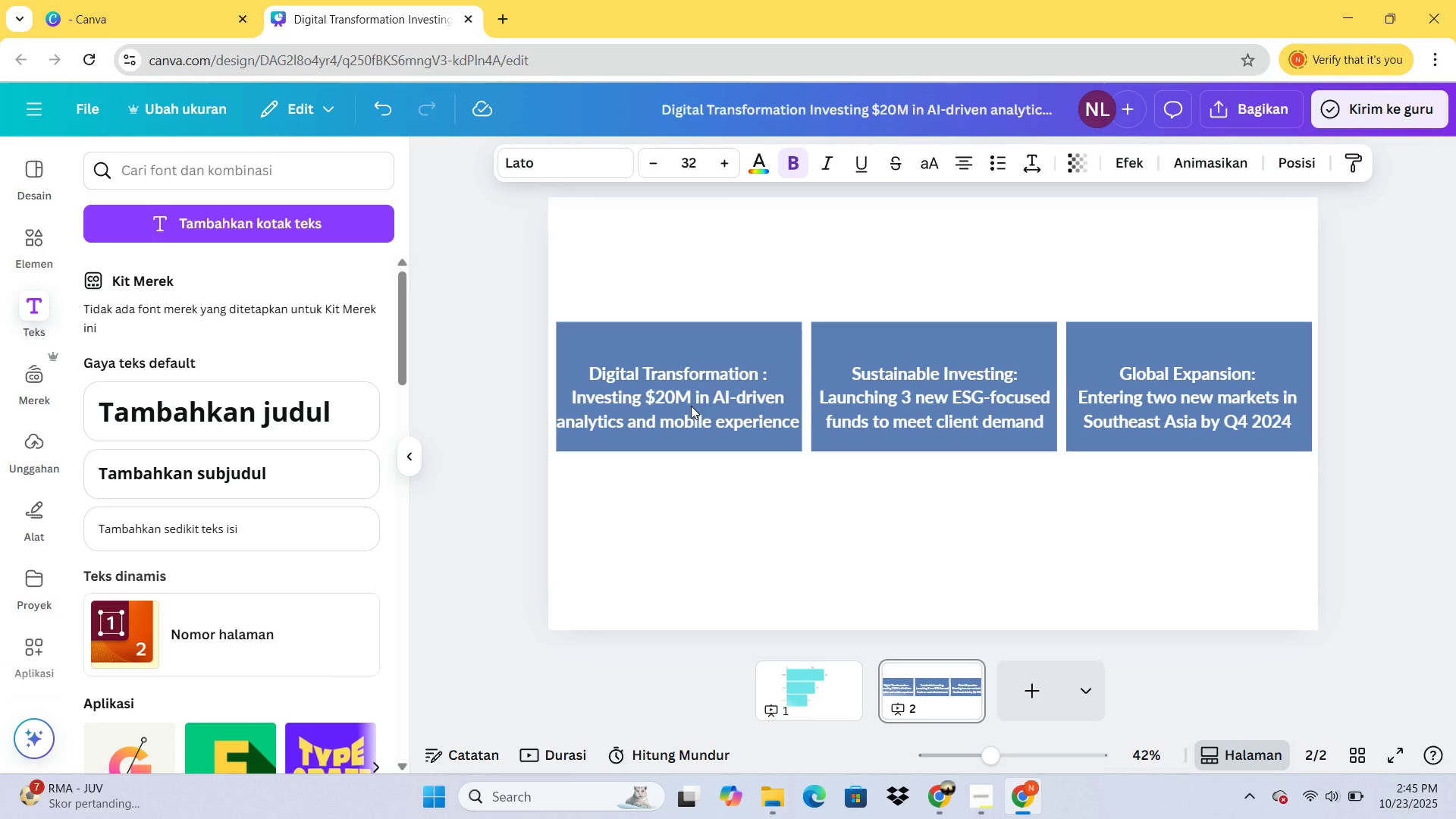 
key(ArrowRight)
 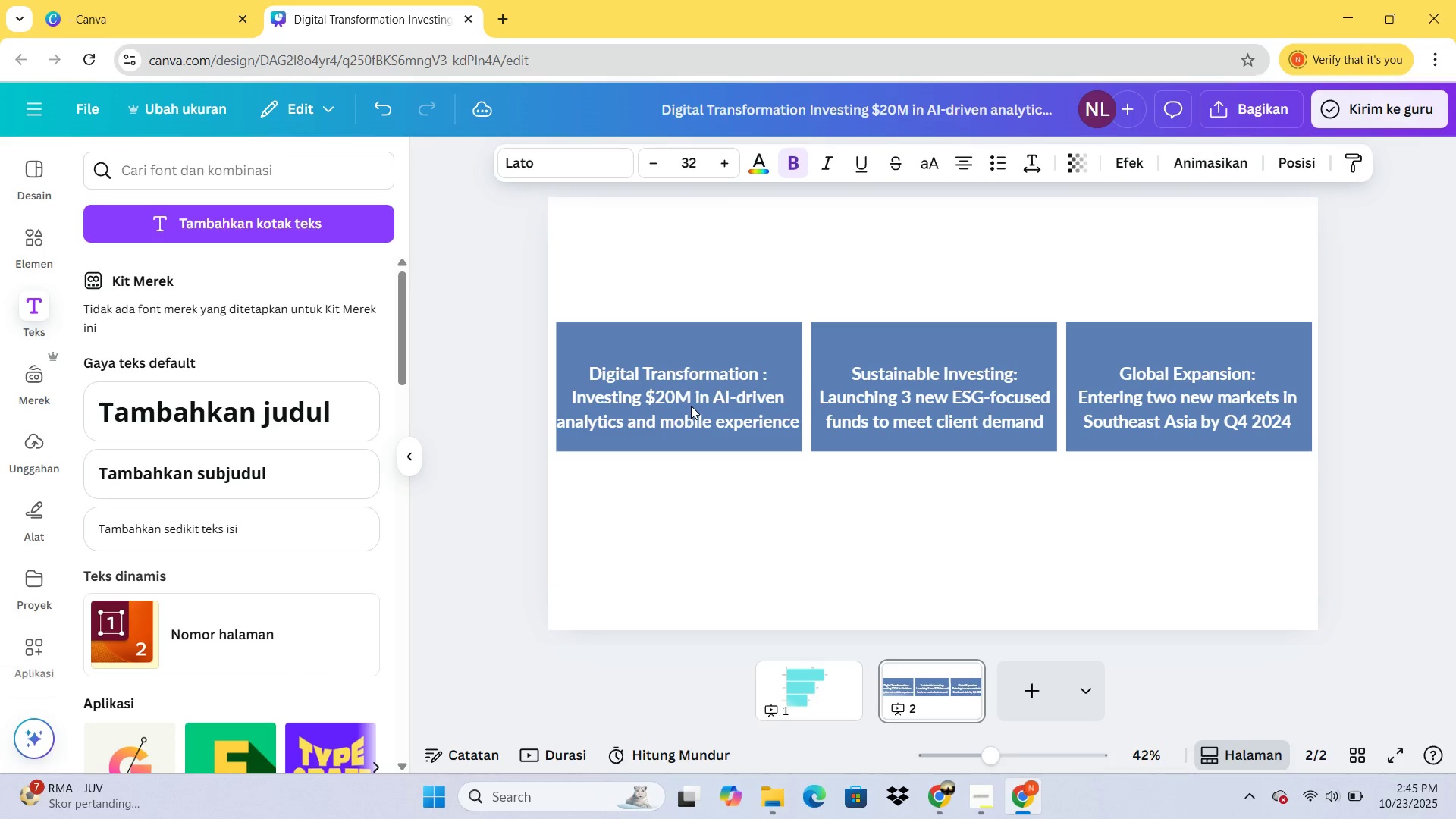 
key(ArrowRight)
 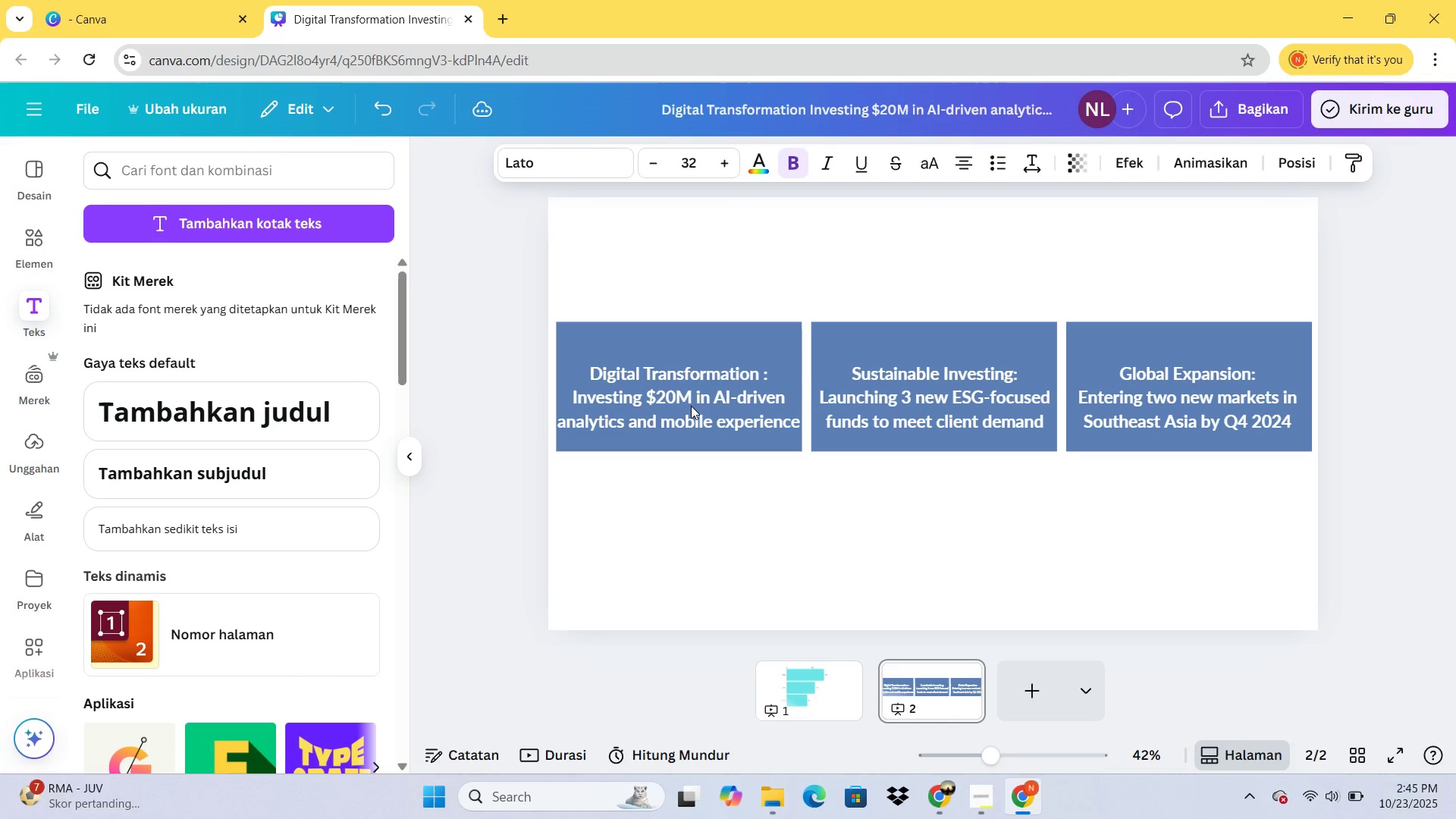 
key(ArrowRight)
 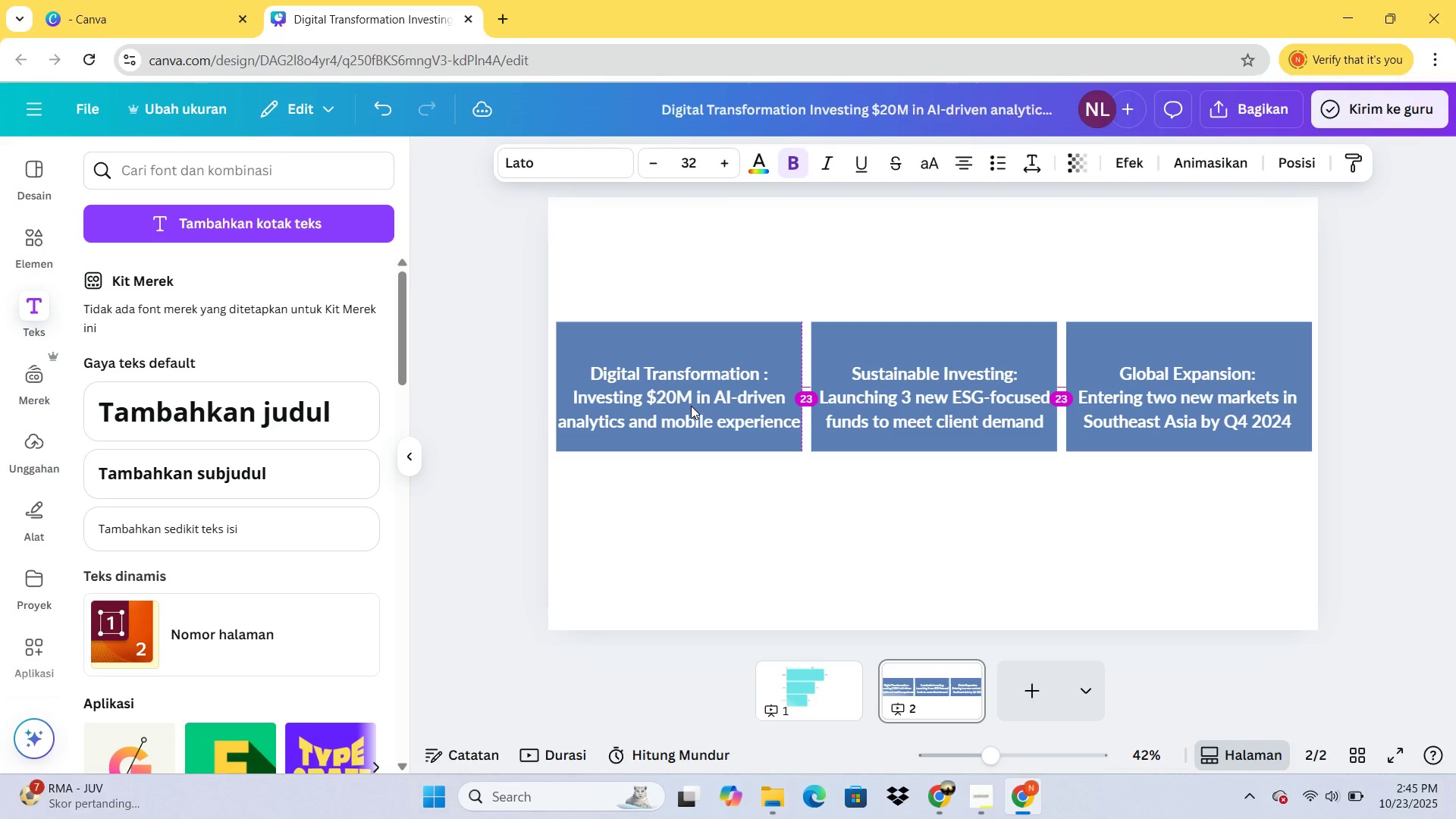 
key(ArrowRight)
 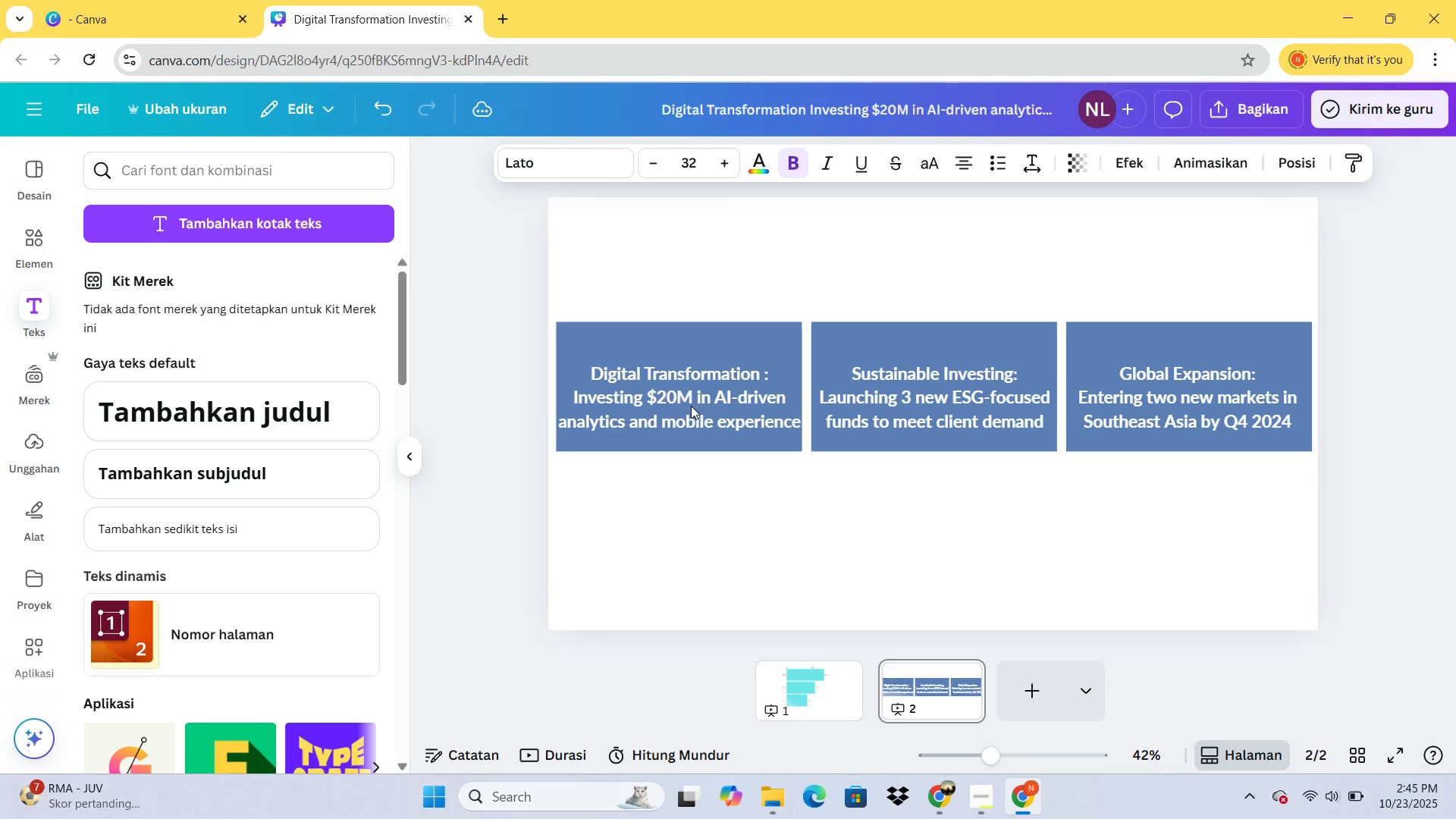 
key(ArrowRight)
 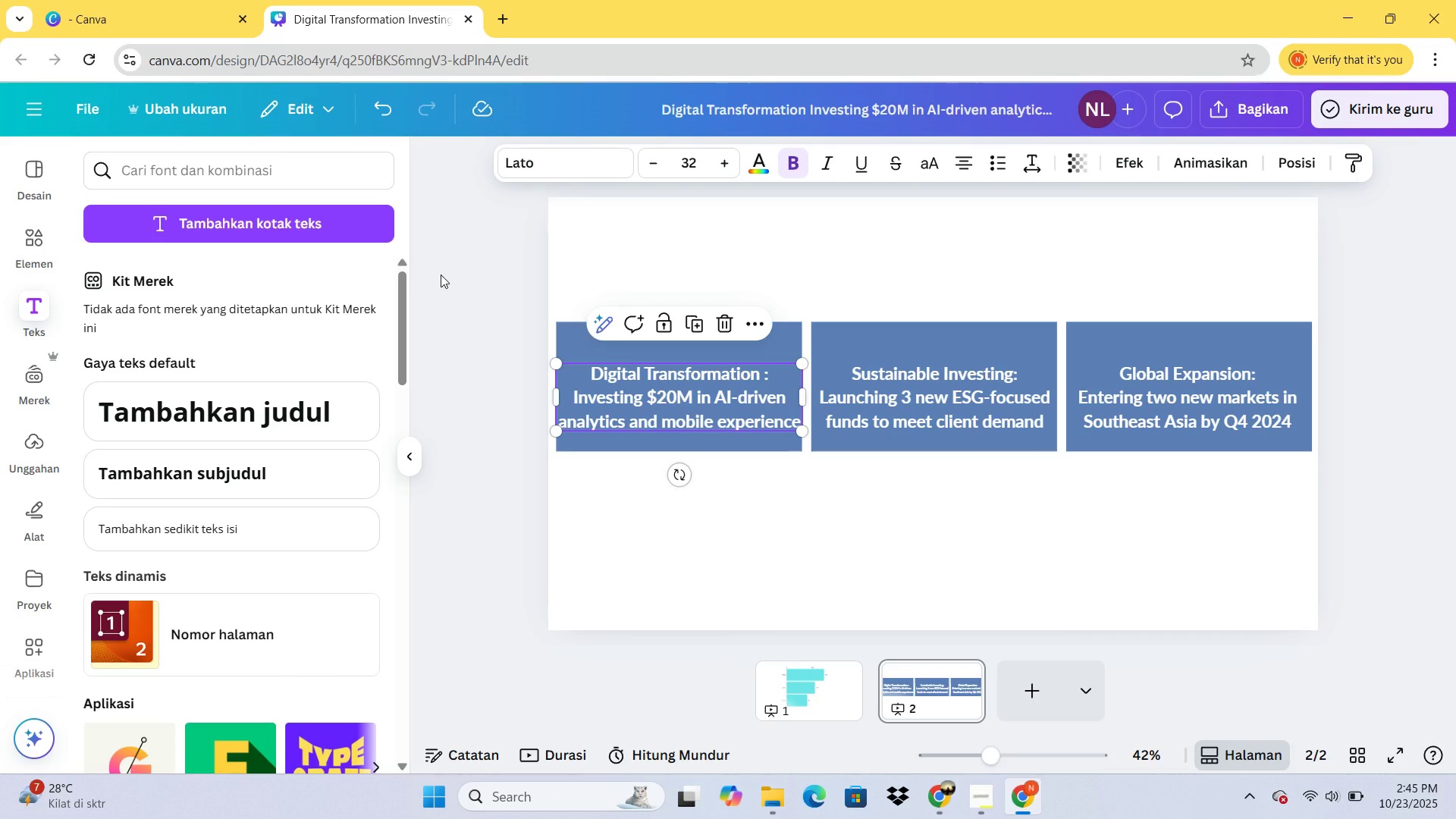 
wait(9.65)
 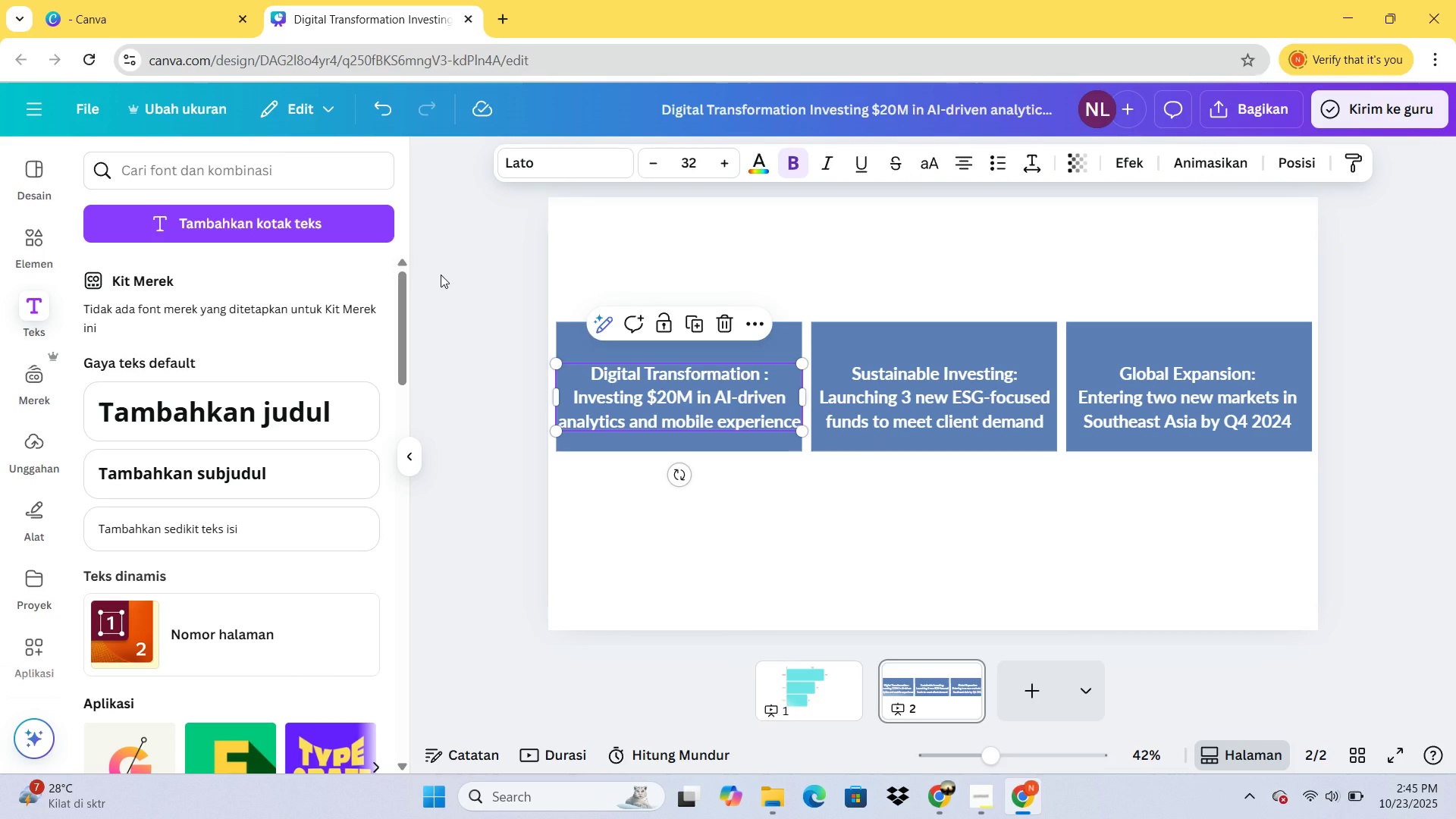 
left_click([36, 254])
 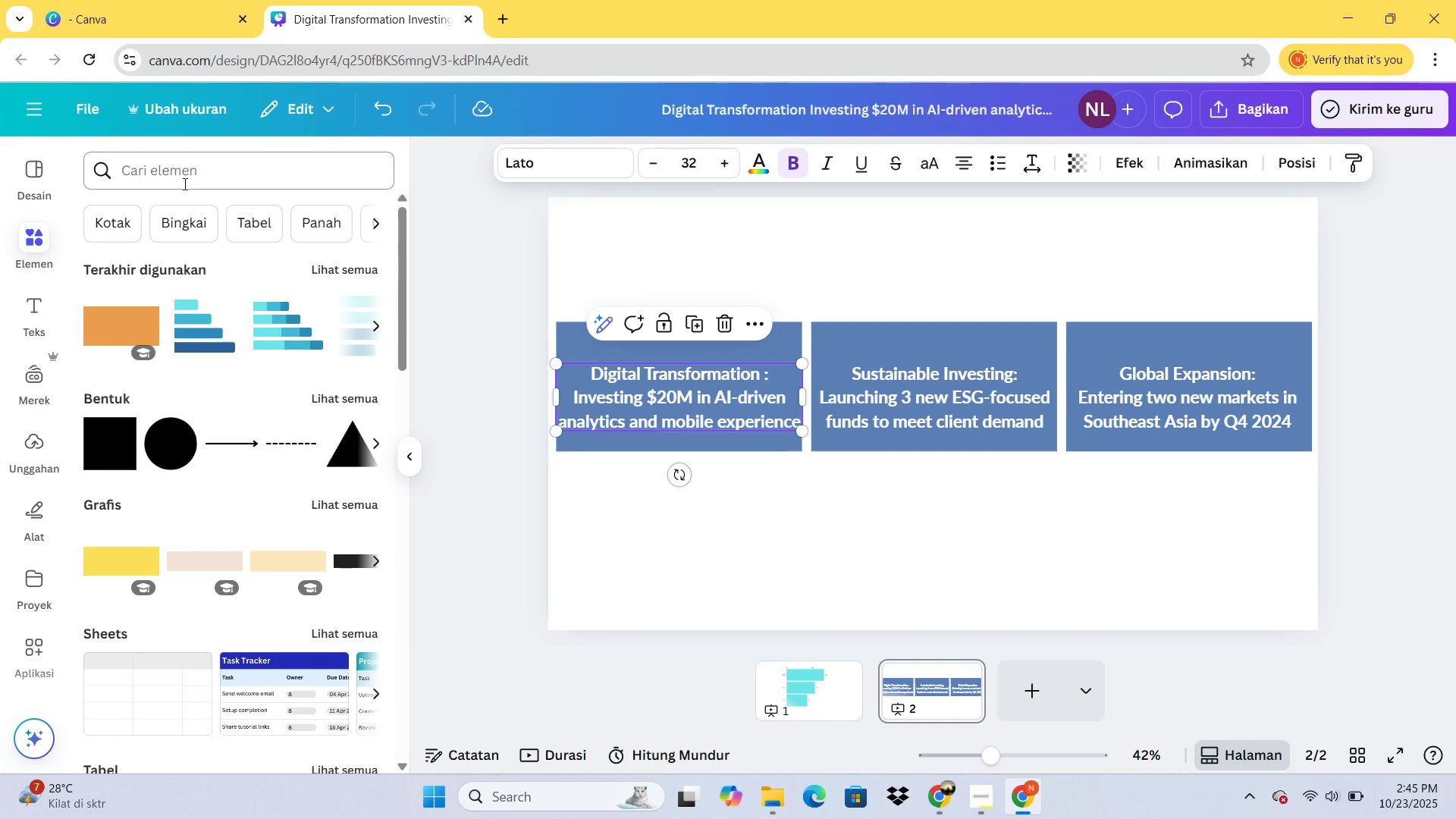 
left_click([184, 184])
 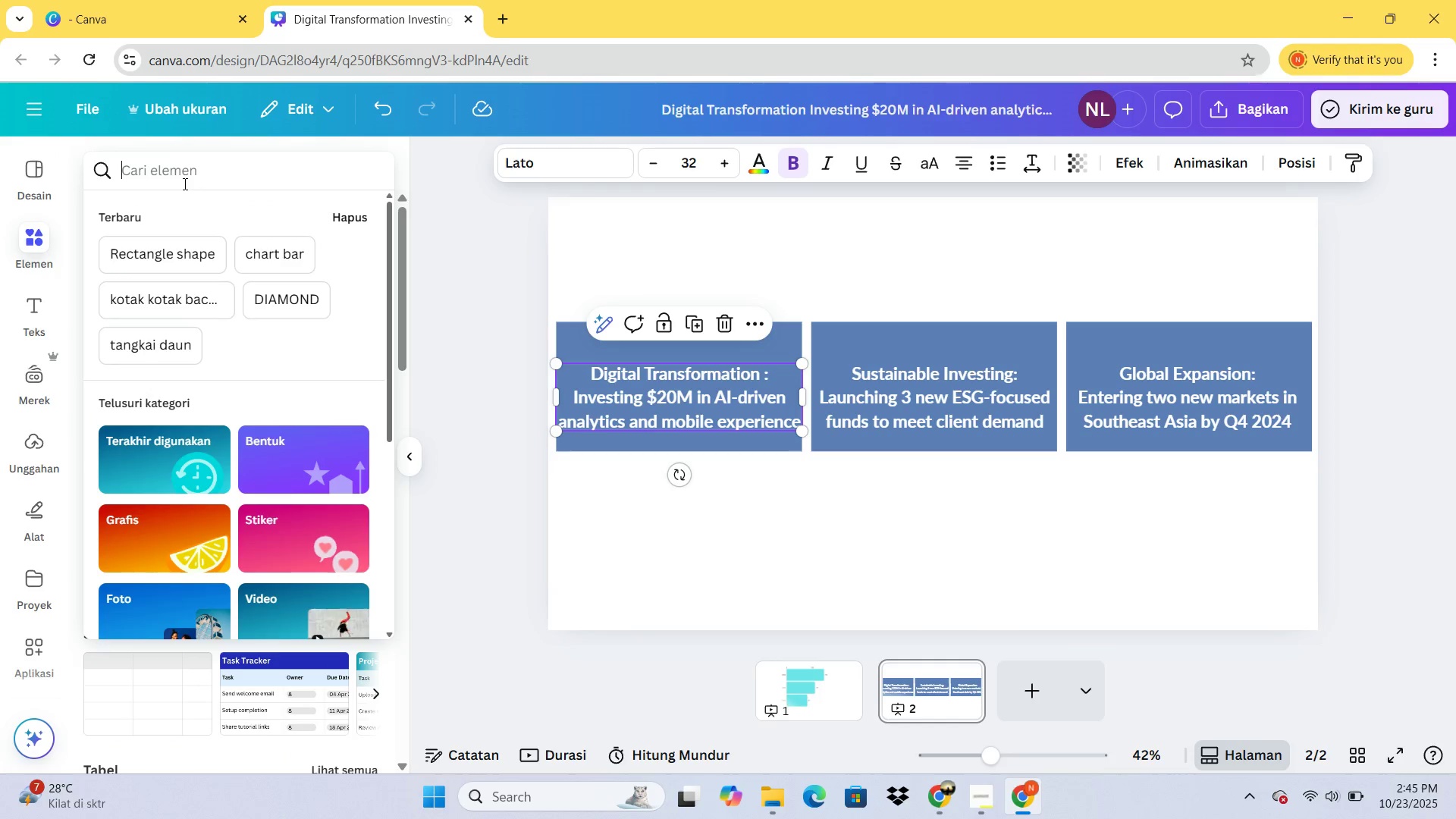 
type(ck)
key(Backspace)
type(loud)
 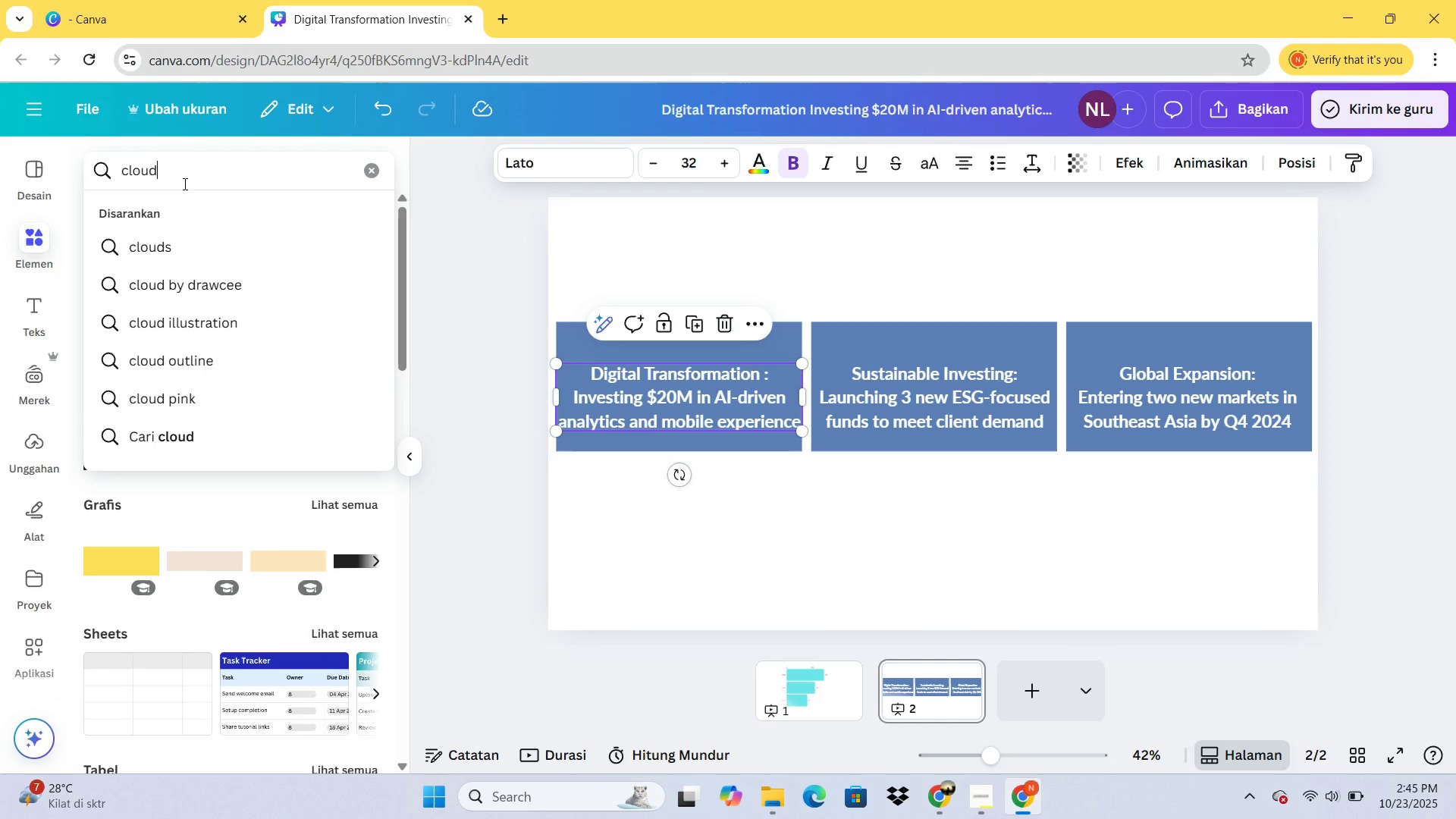 
key(Enter)
 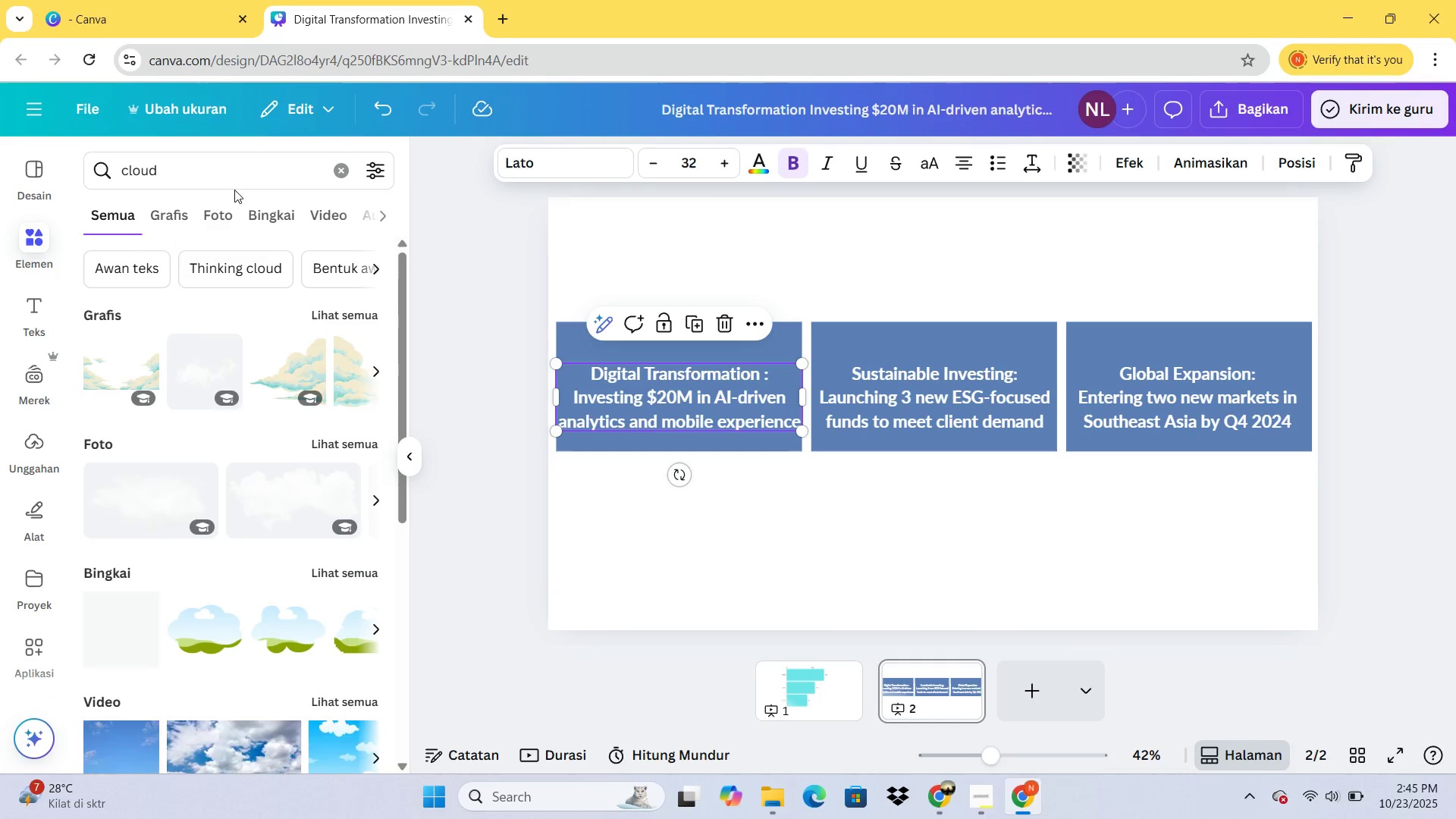 
left_click([243, 168])
 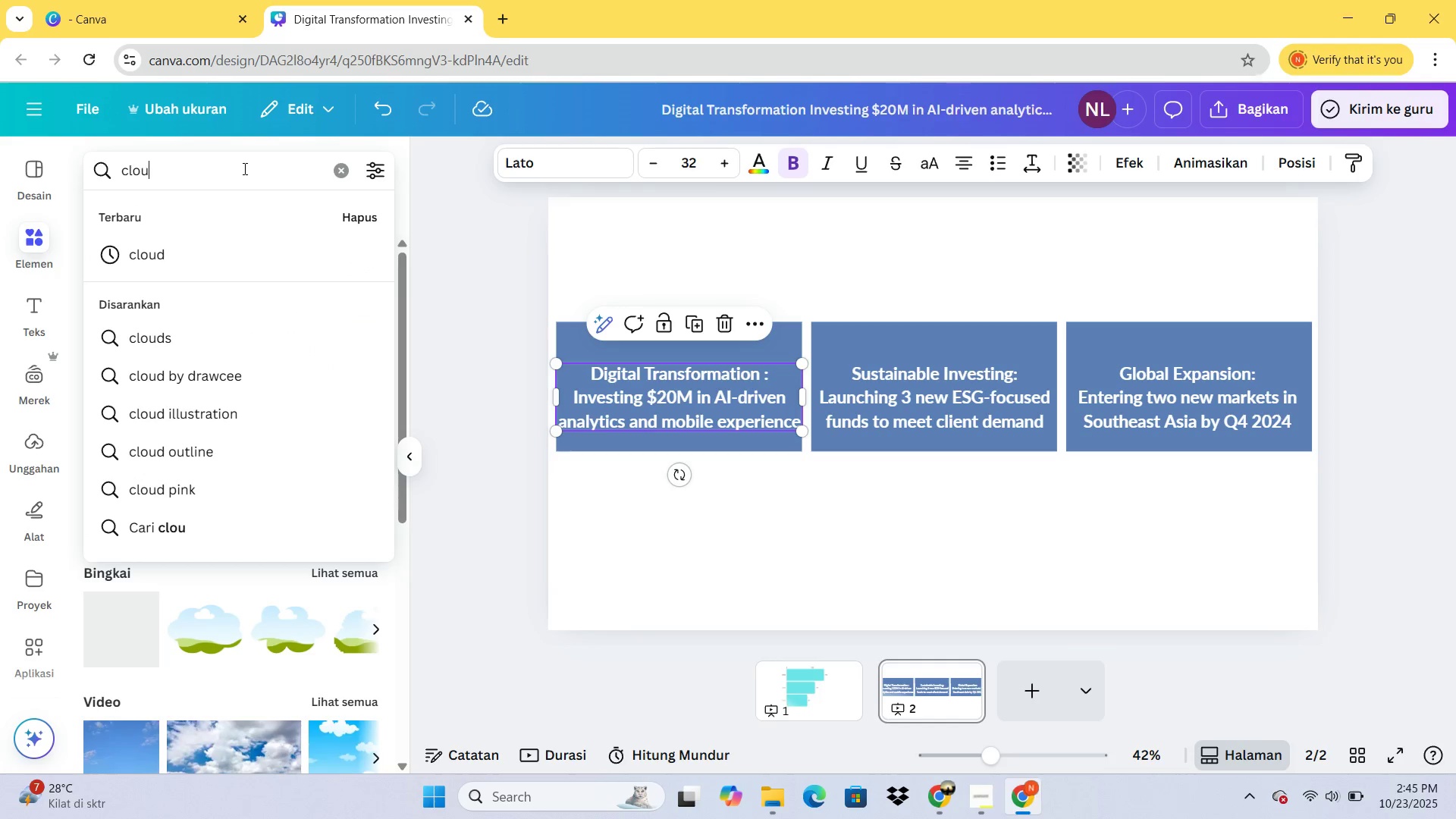 
hold_key(key=Backspace, duration=1.39)
 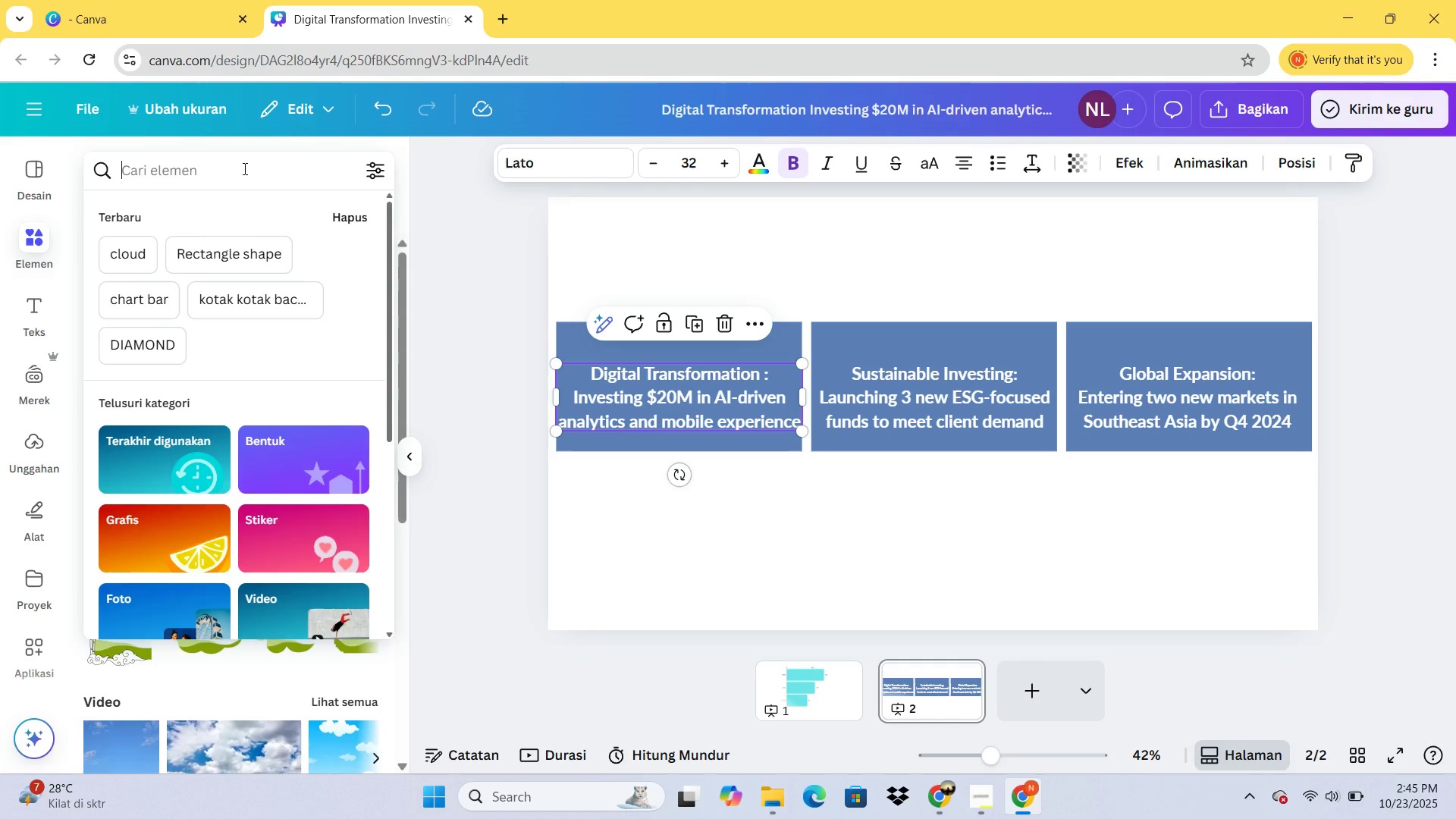 
type(n)
key(Backspace)
type(microcho)
key(Backspace)
type(ip)
 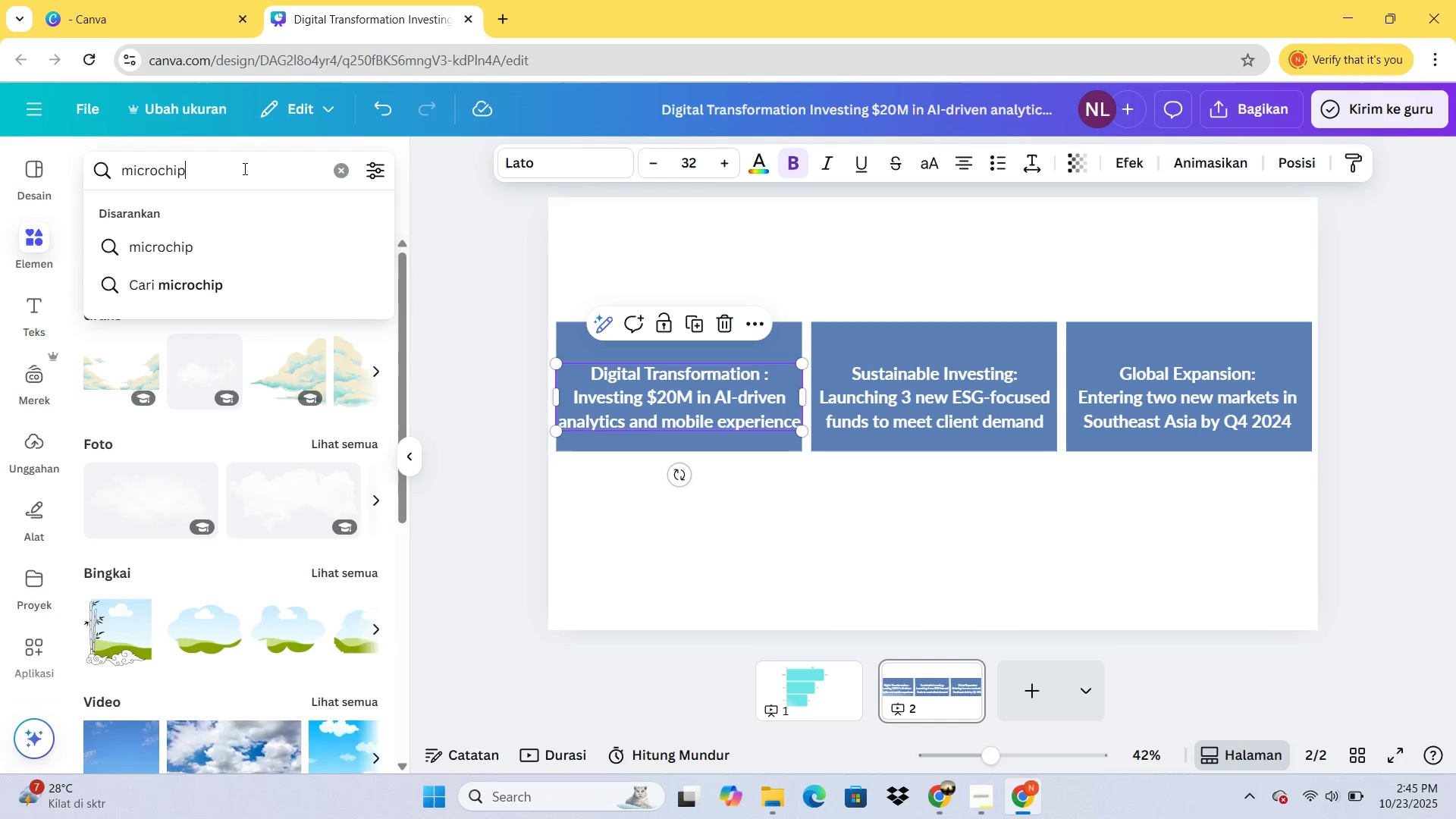 
key(Enter)
 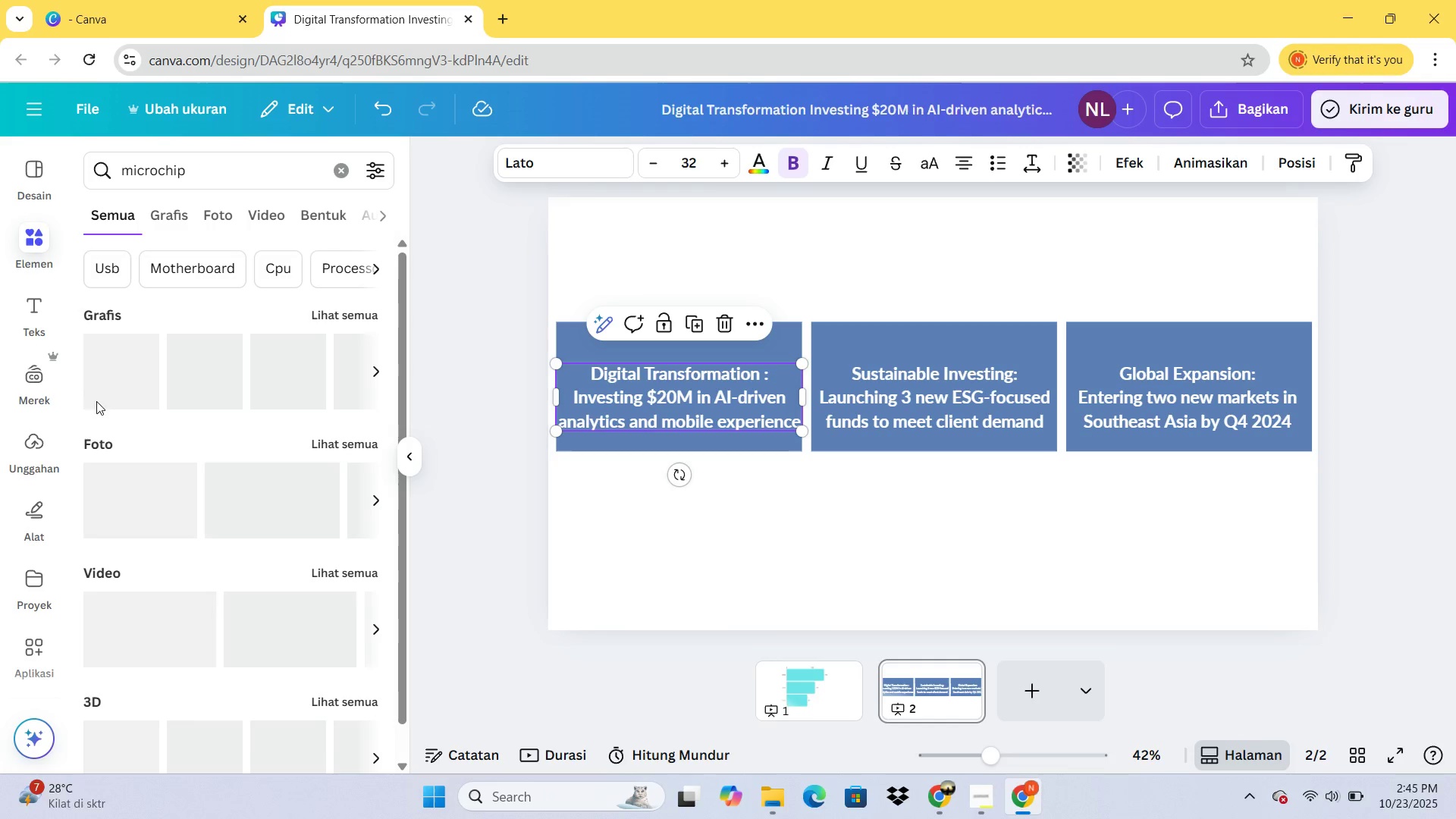 
mouse_move([246, 390])
 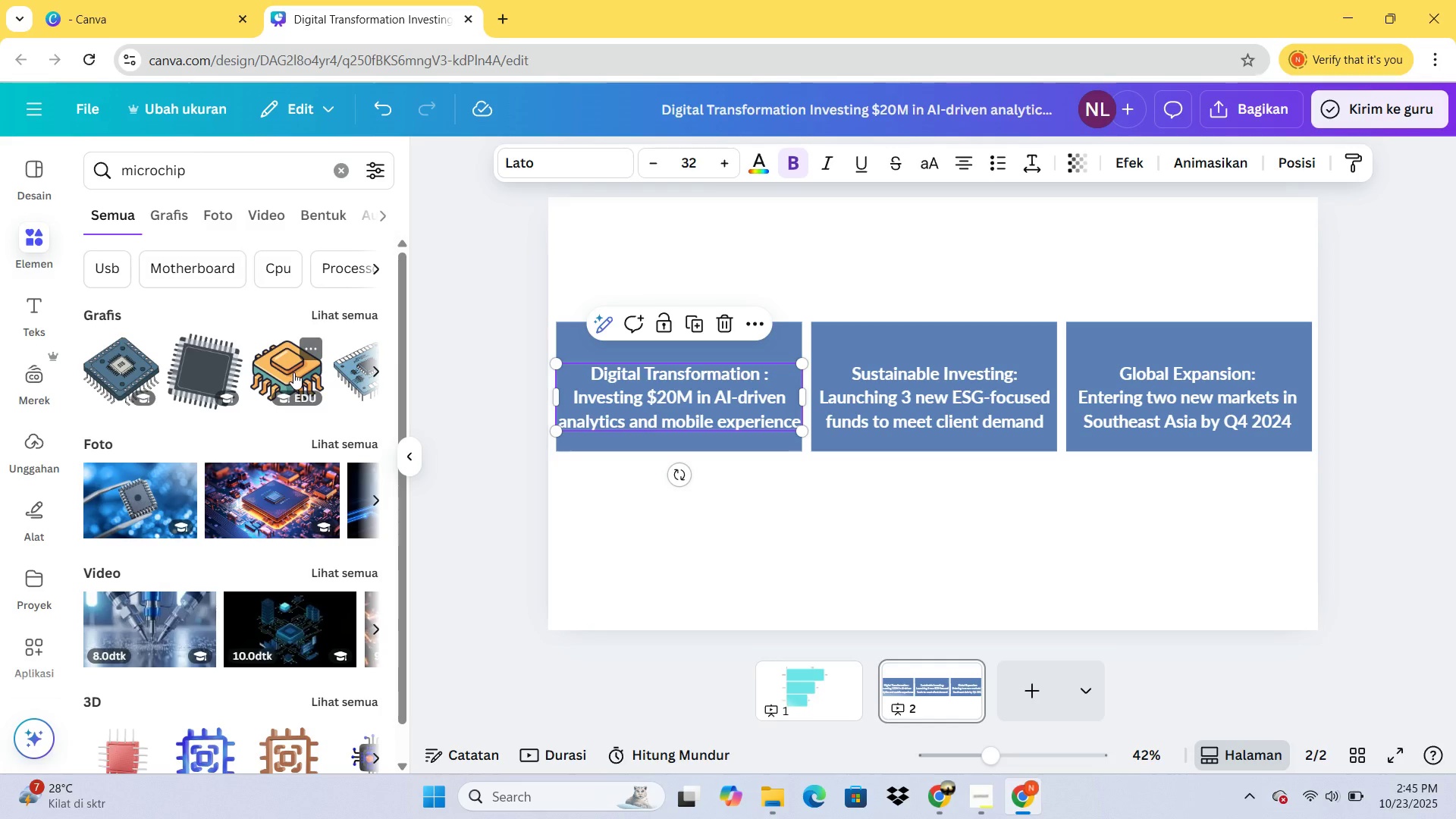 
left_click([293, 372])
 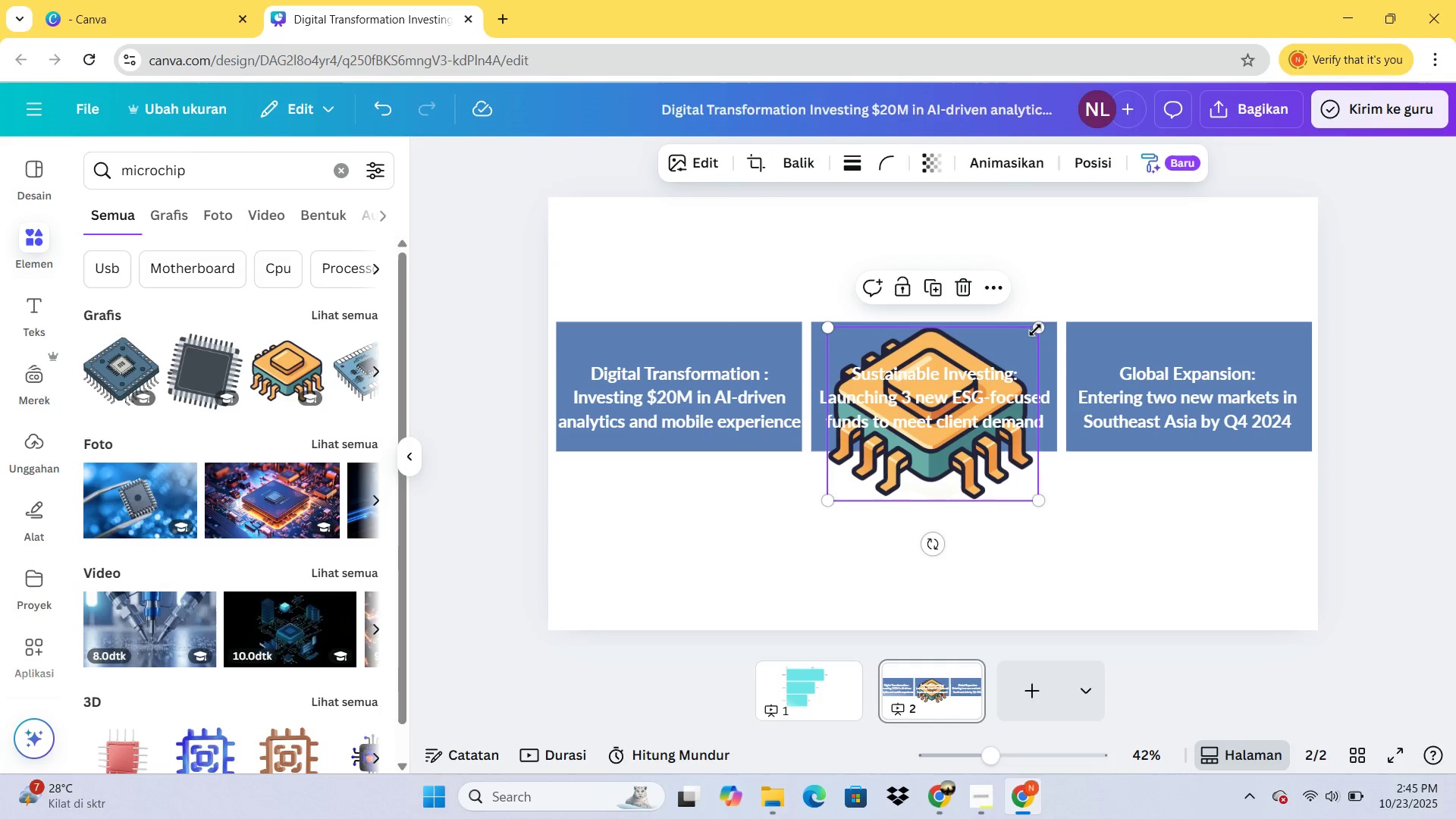 
left_click_drag(start_coordinate=[1041, 323], to_coordinate=[863, 441])
 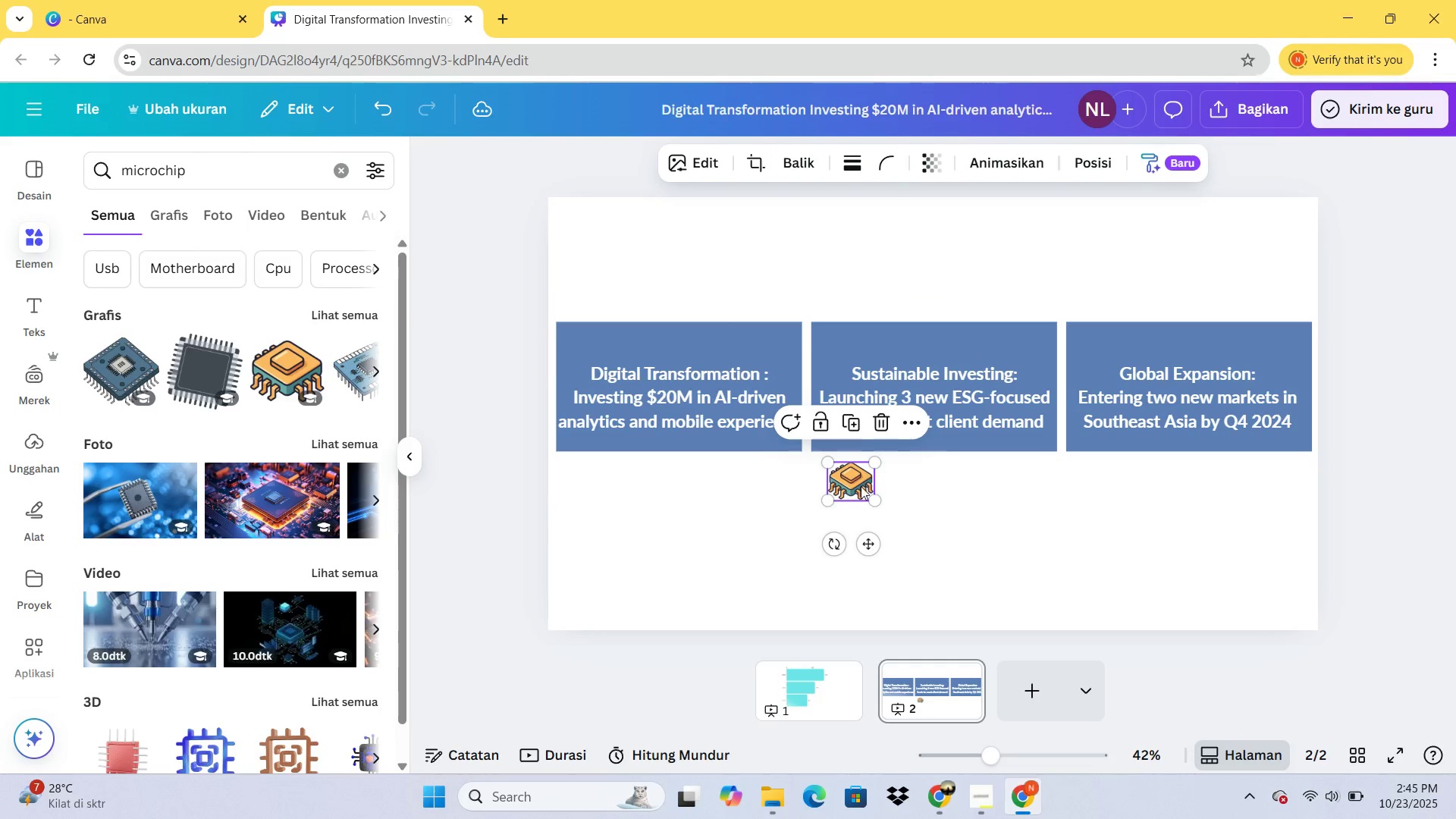 
left_click_drag(start_coordinate=[858, 485], to_coordinate=[683, 348])
 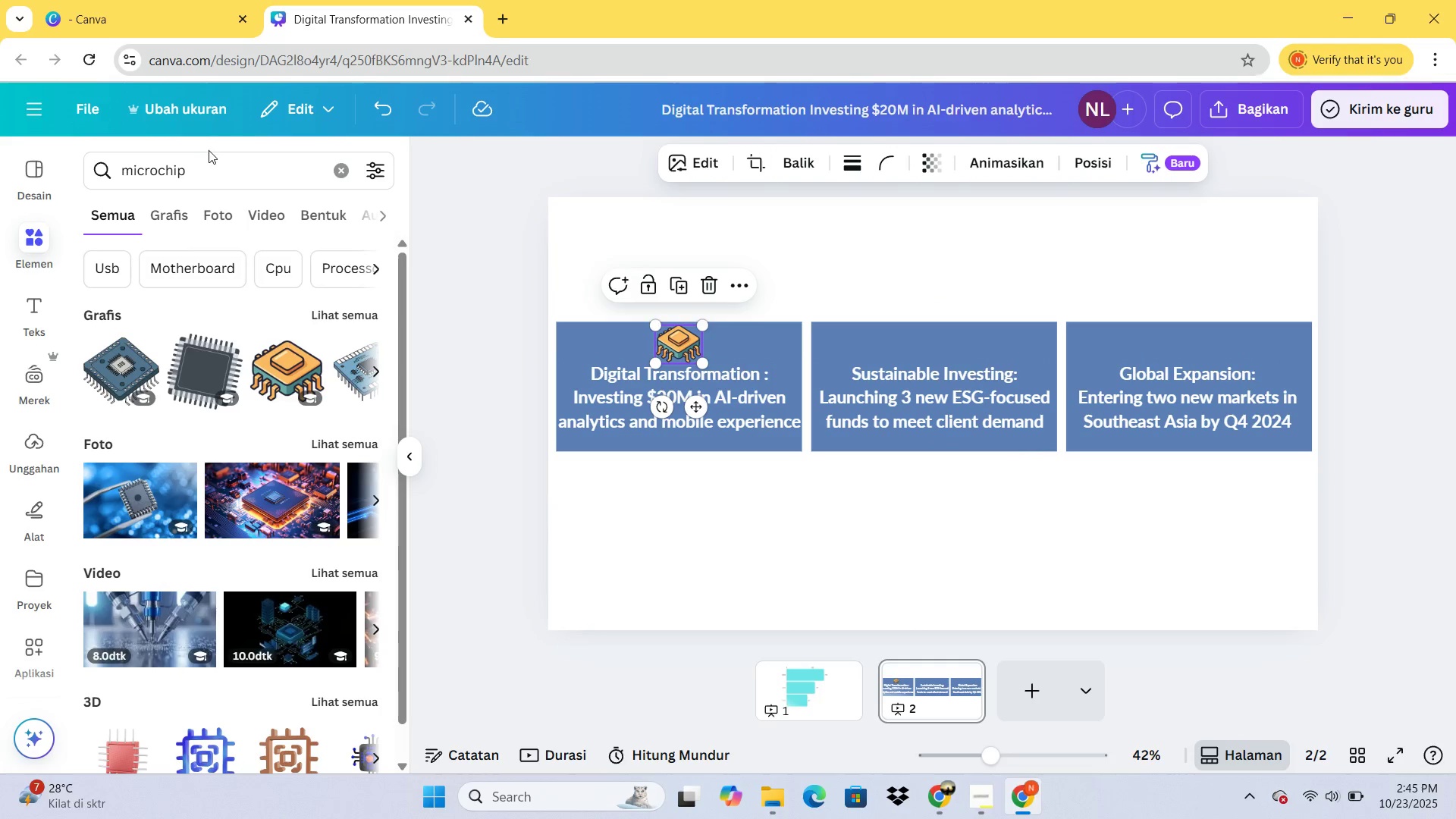 
left_click_drag(start_coordinate=[216, 173], to_coordinate=[102, 175])
 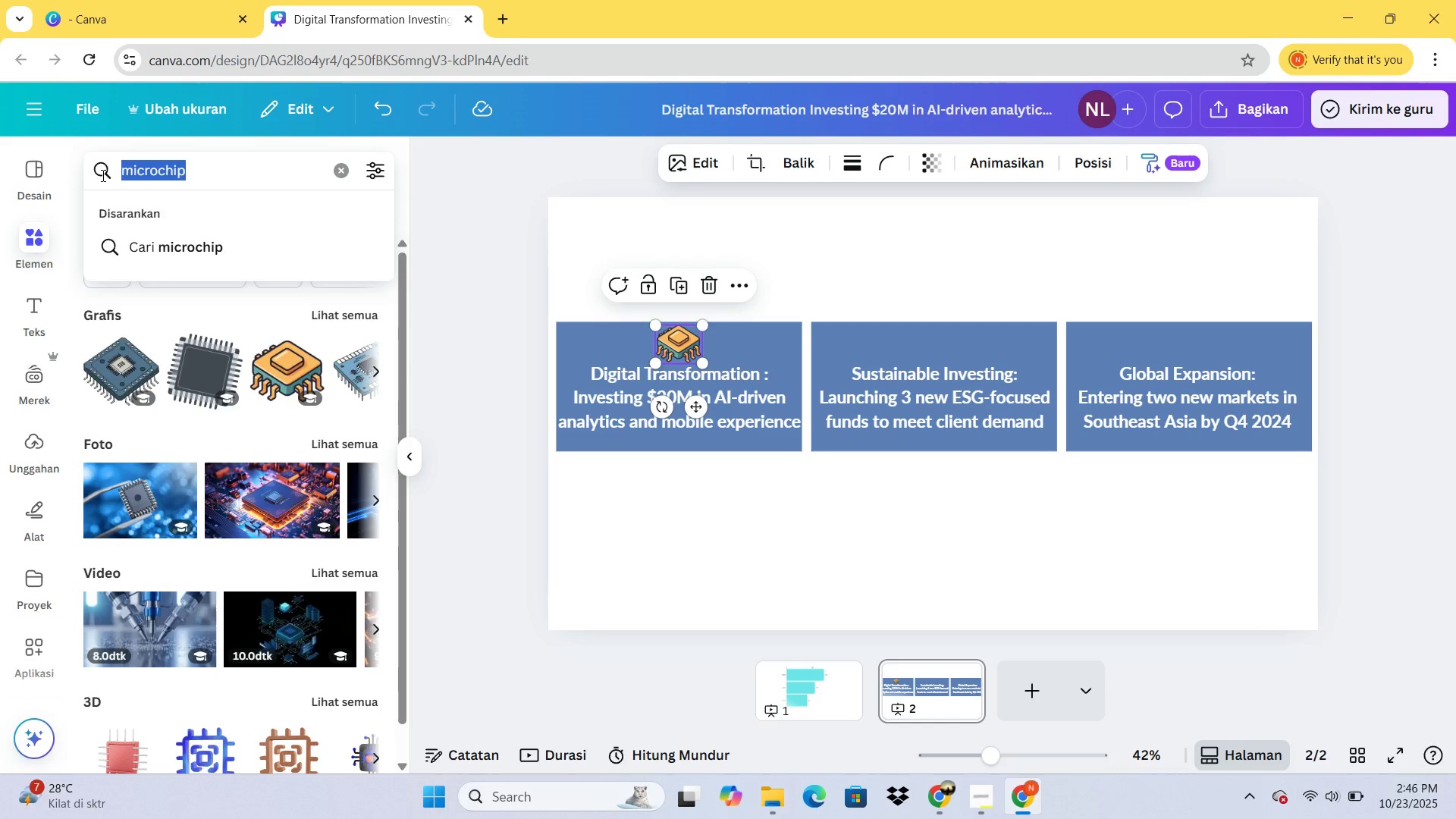 
type(ea)
 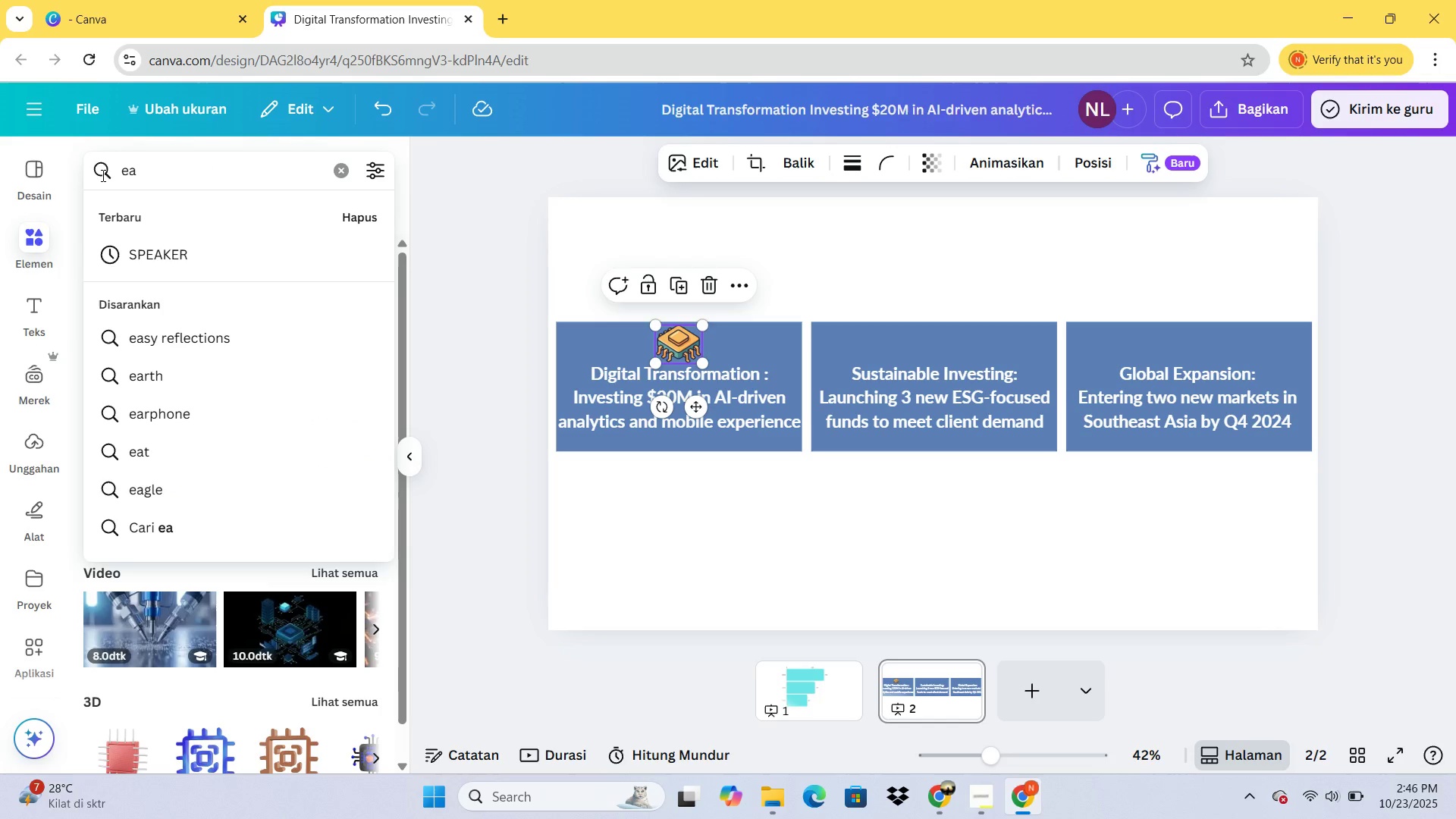 
type(rth)
 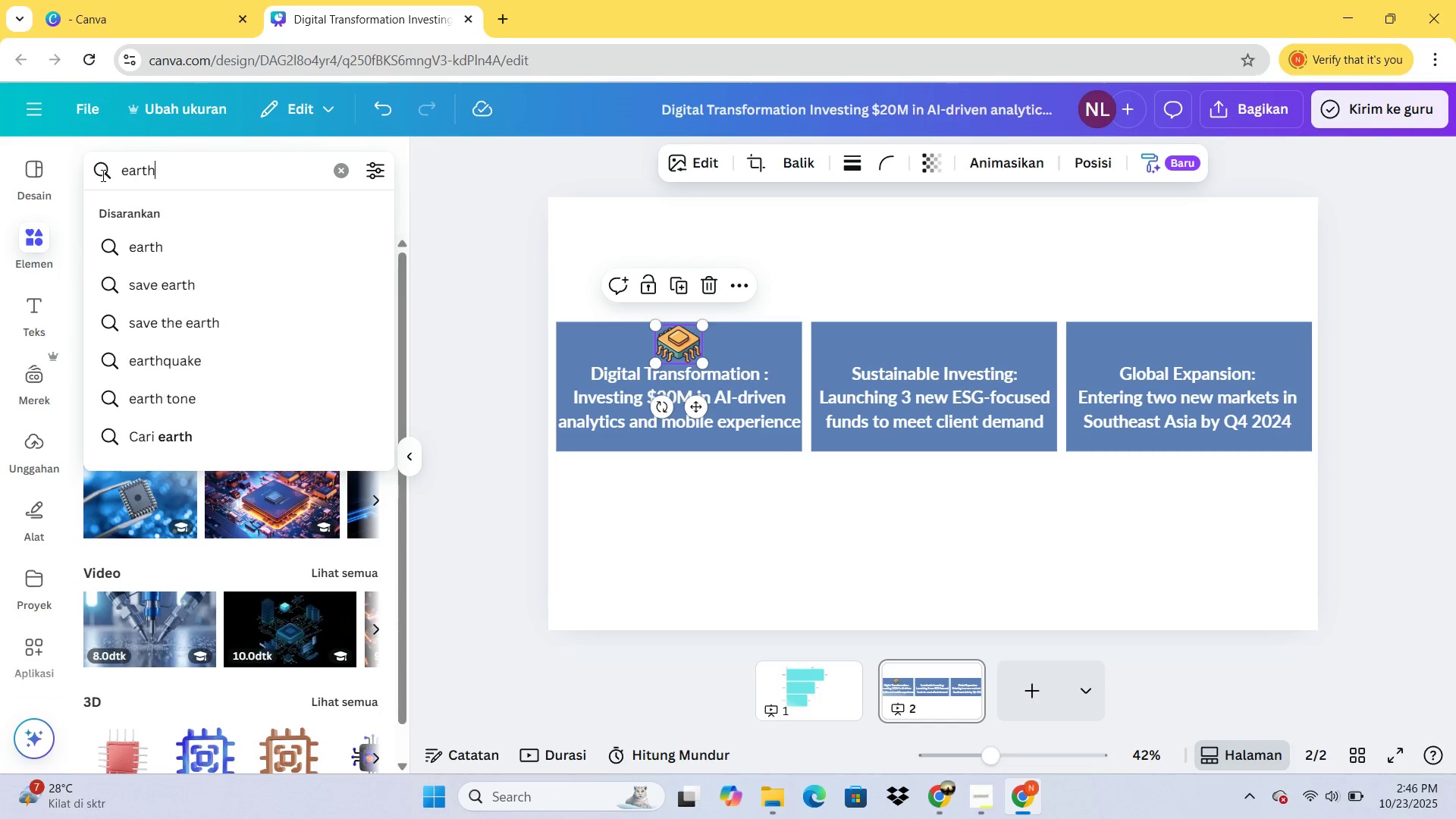 
key(Enter)
 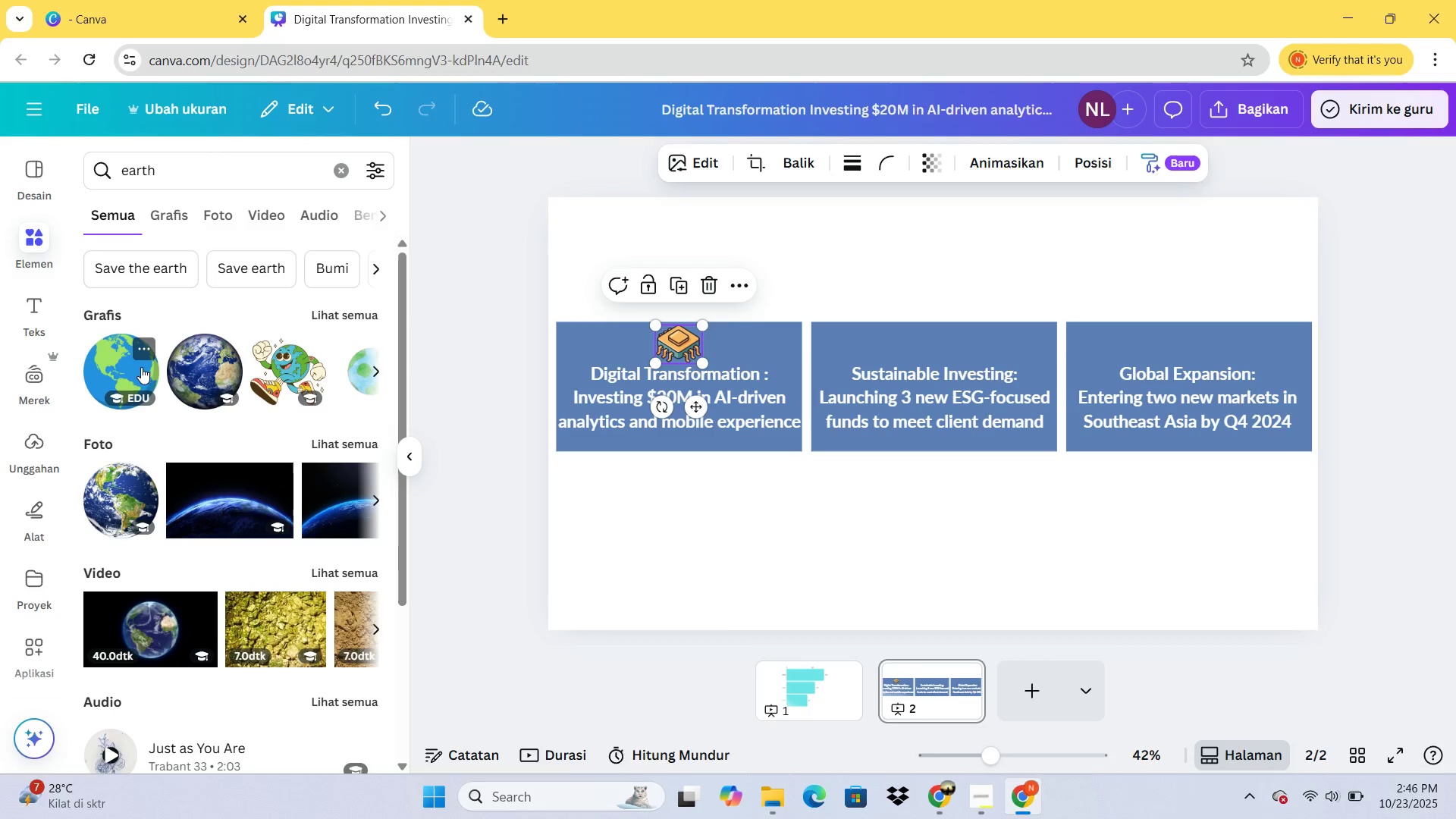 
left_click([191, 361])
 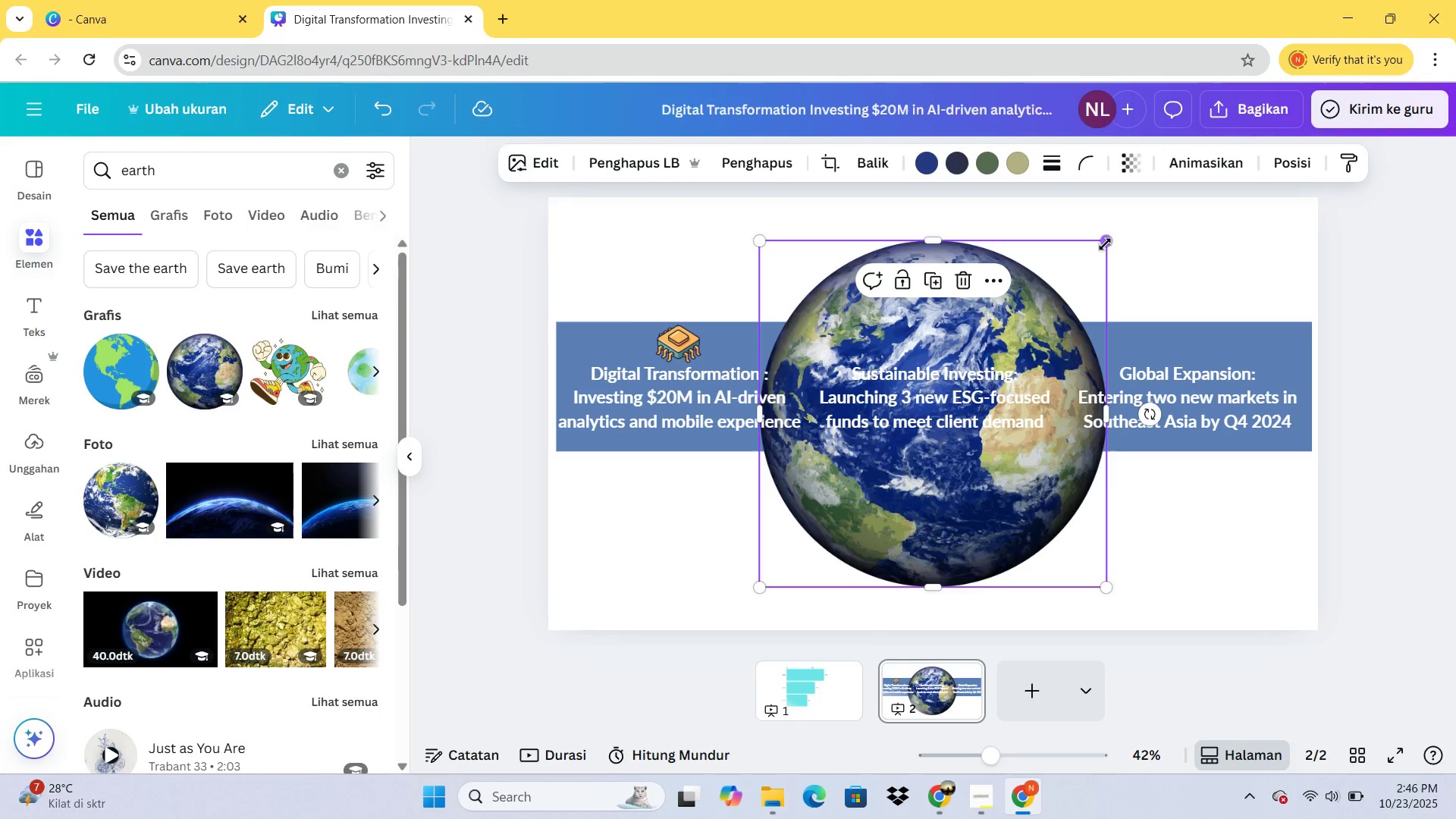 
left_click_drag(start_coordinate=[1105, 244], to_coordinate=[814, 557])
 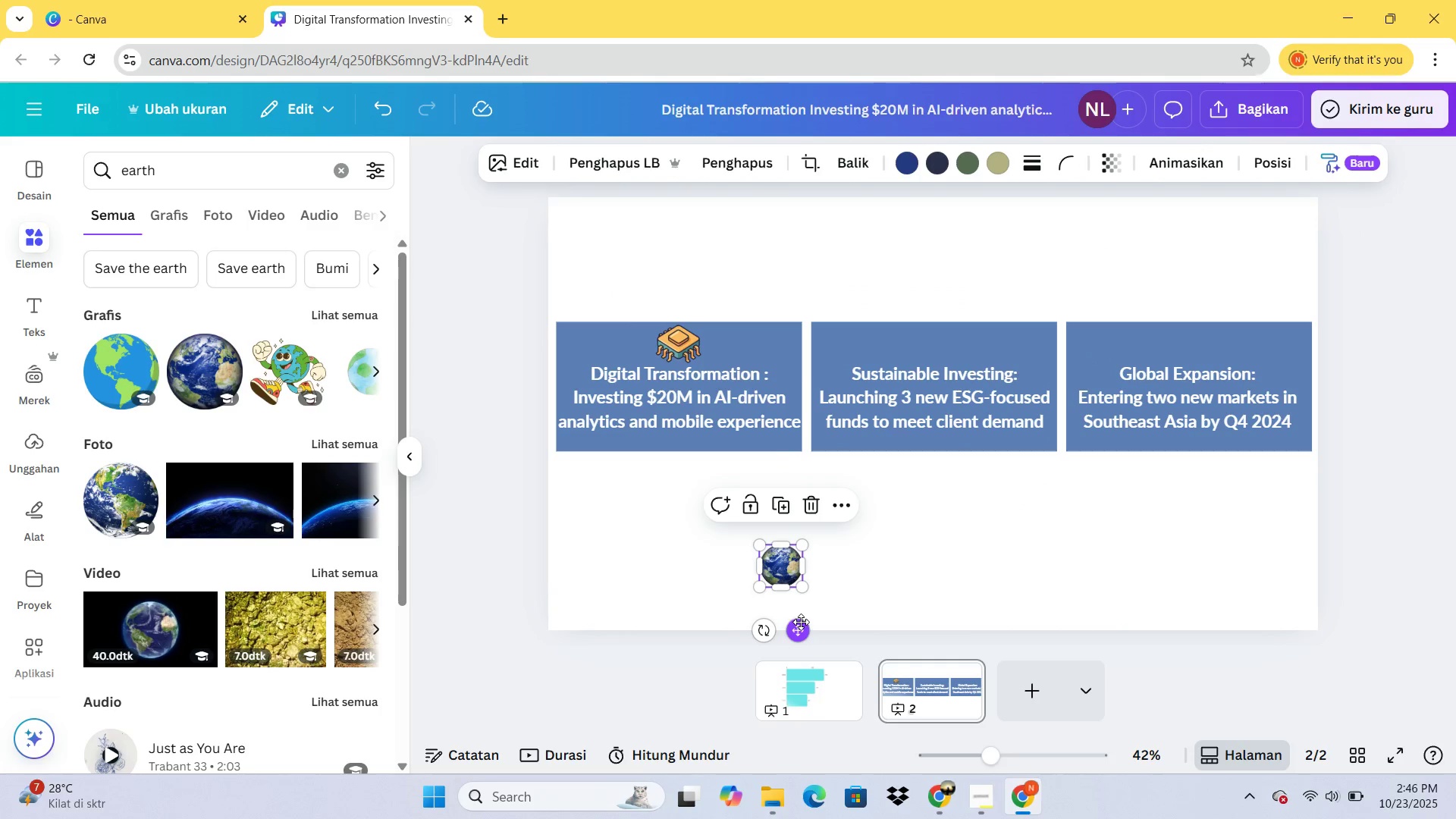 
left_click_drag(start_coordinate=[800, 624], to_coordinate=[957, 396])
 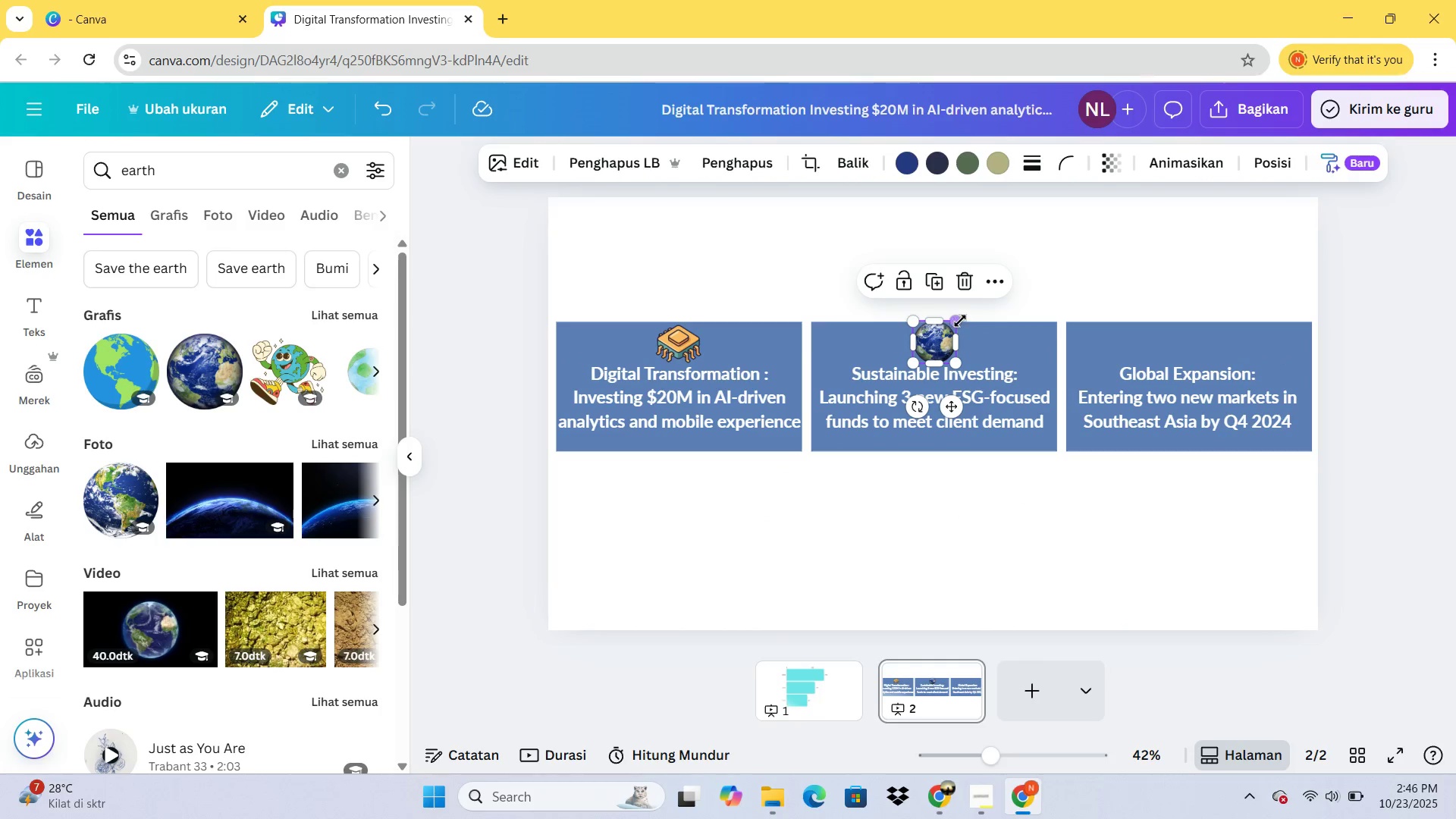 
left_click_drag(start_coordinate=[956, 321], to_coordinate=[950, 330])
 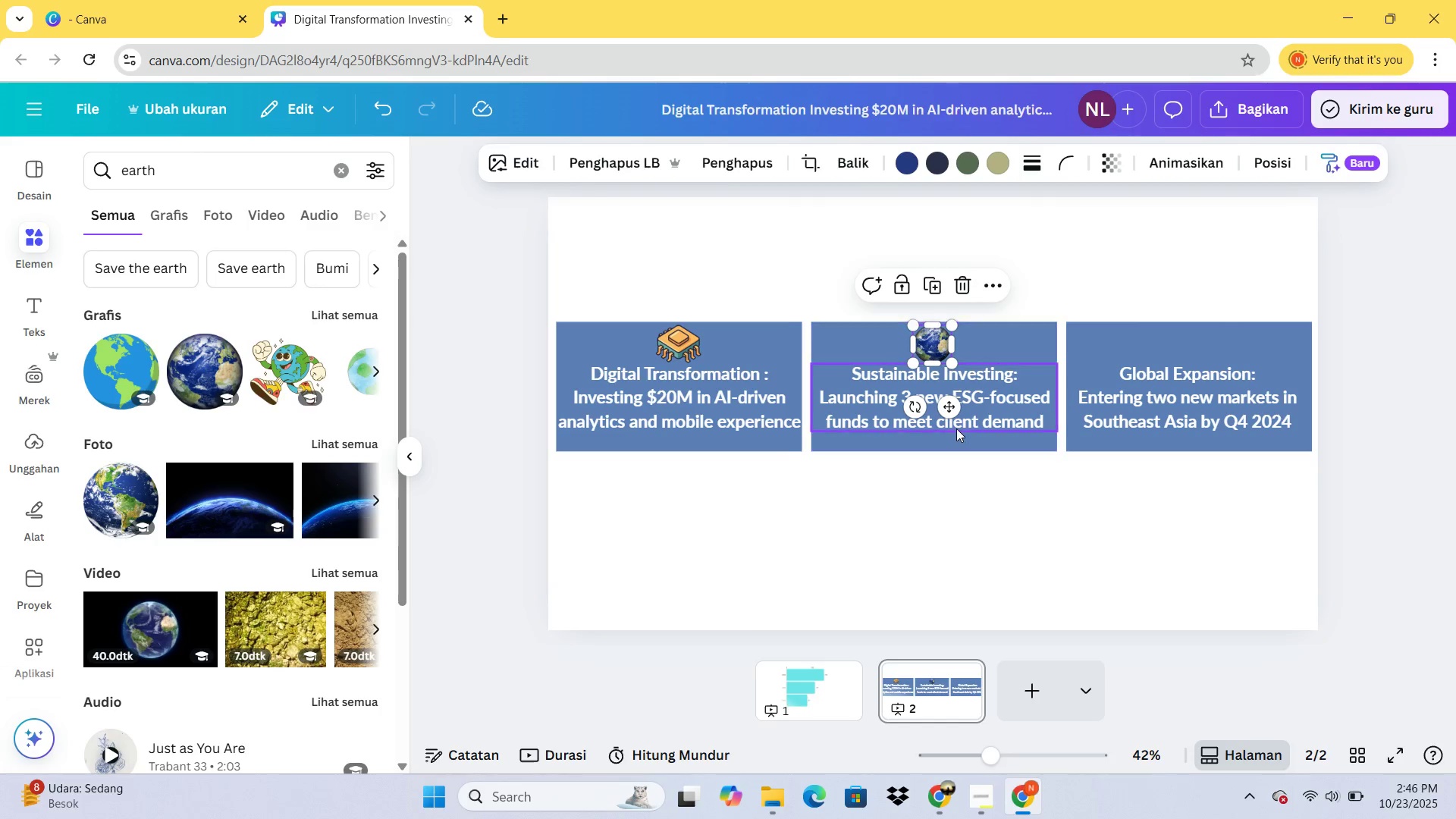 
left_click_drag(start_coordinate=[947, 409], to_coordinate=[953, 410])
 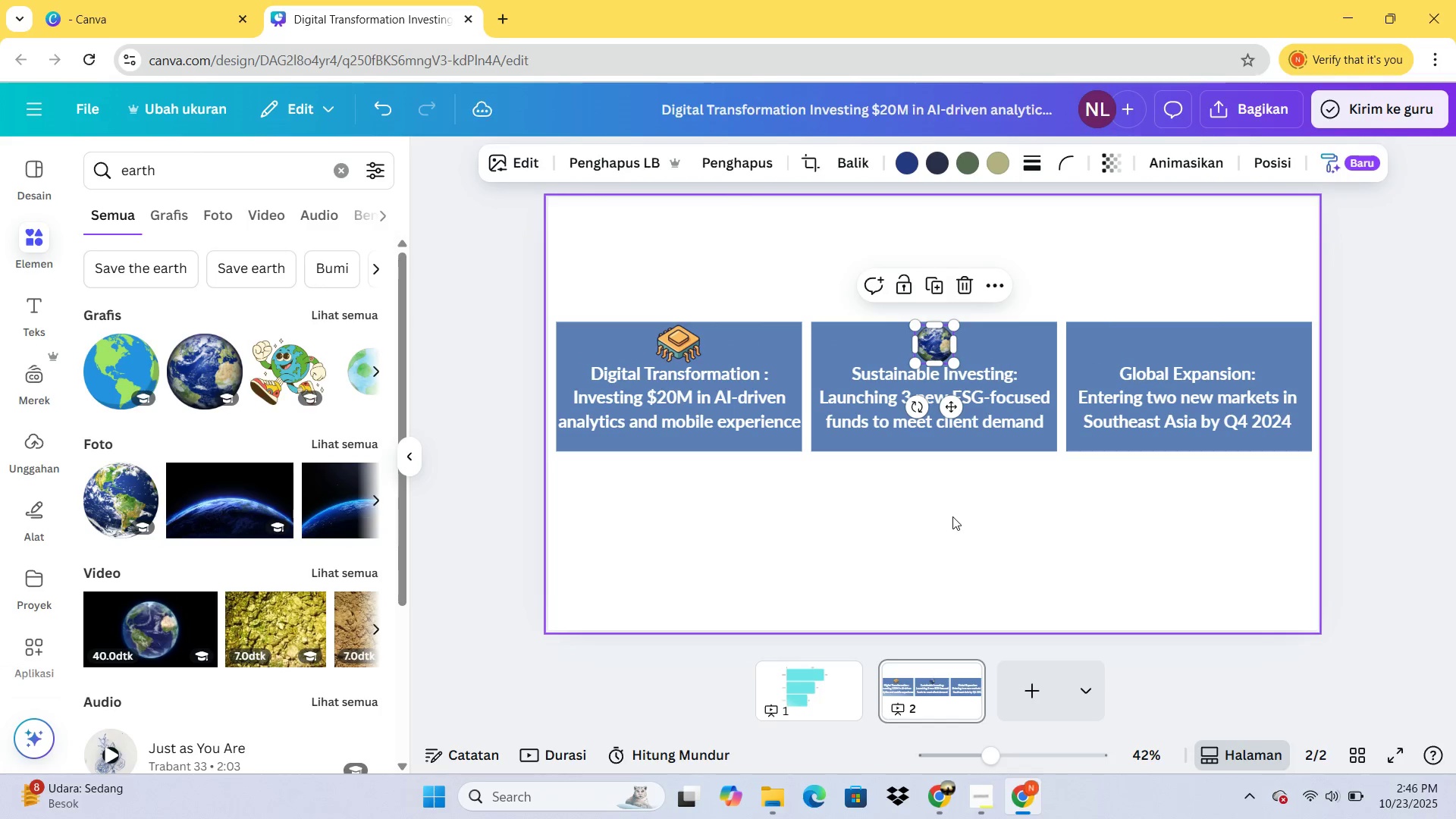 
left_click([952, 516])
 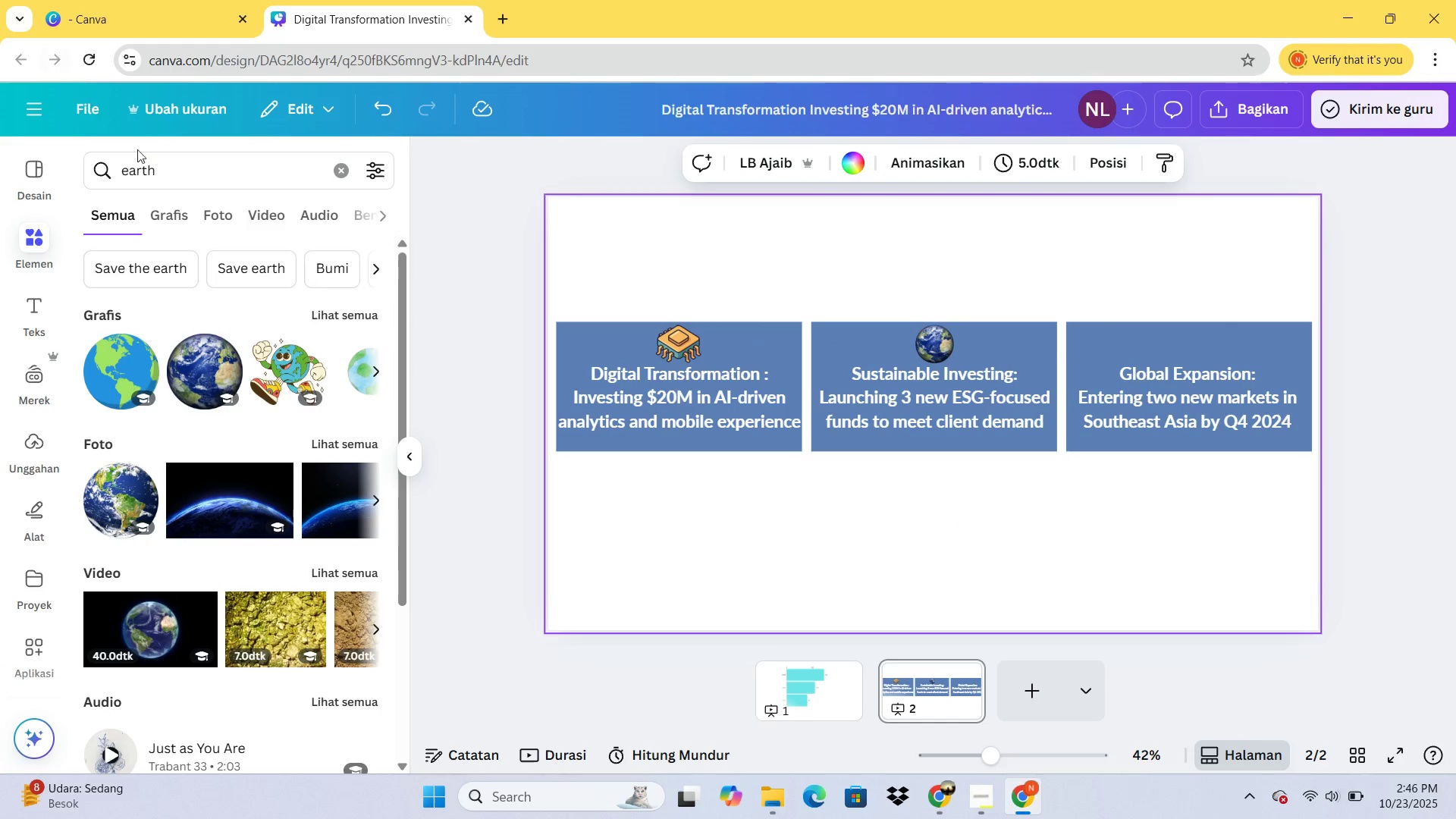 
left_click_drag(start_coordinate=[198, 174], to_coordinate=[83, 182])
 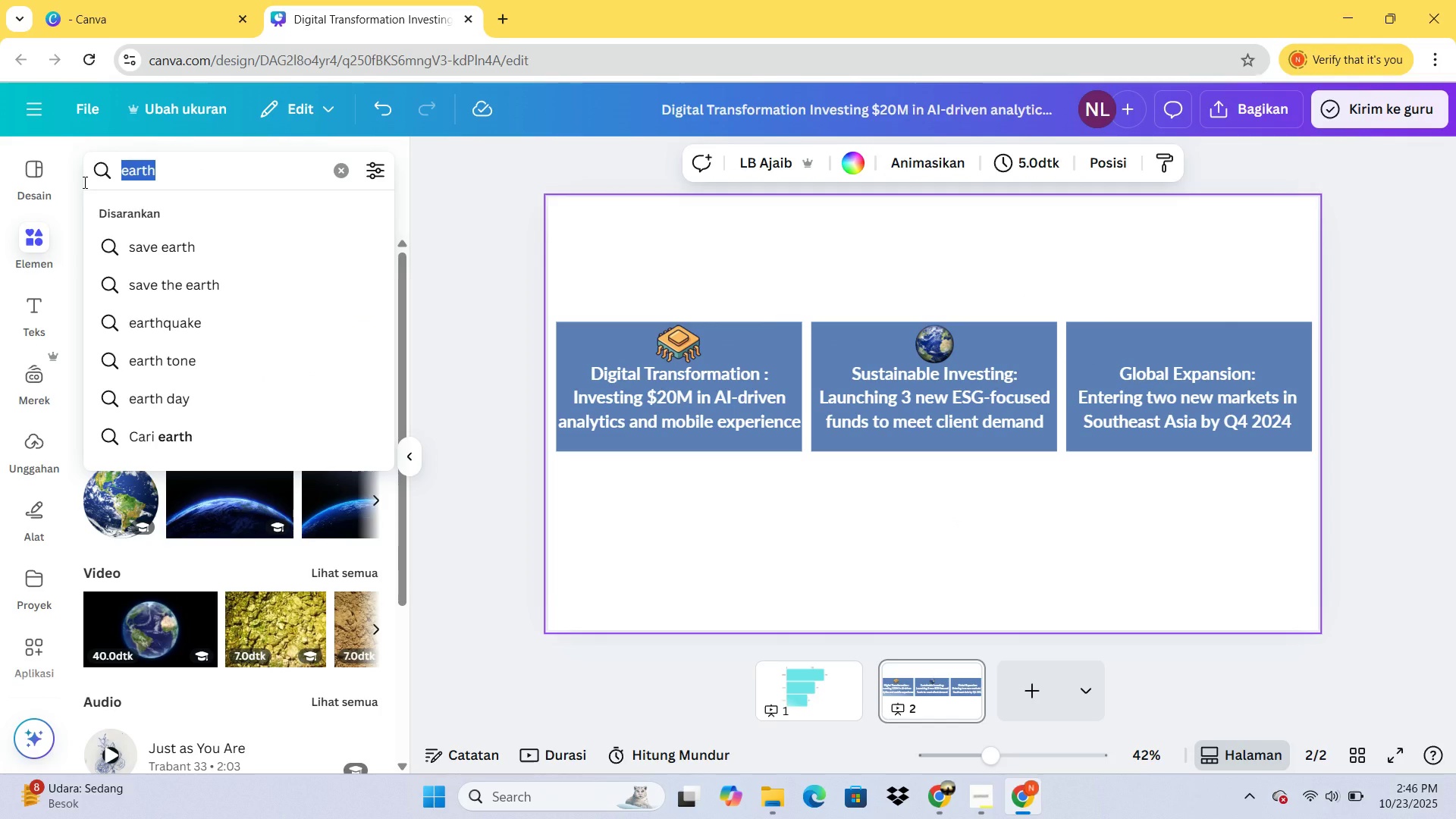 
type(airplane)
 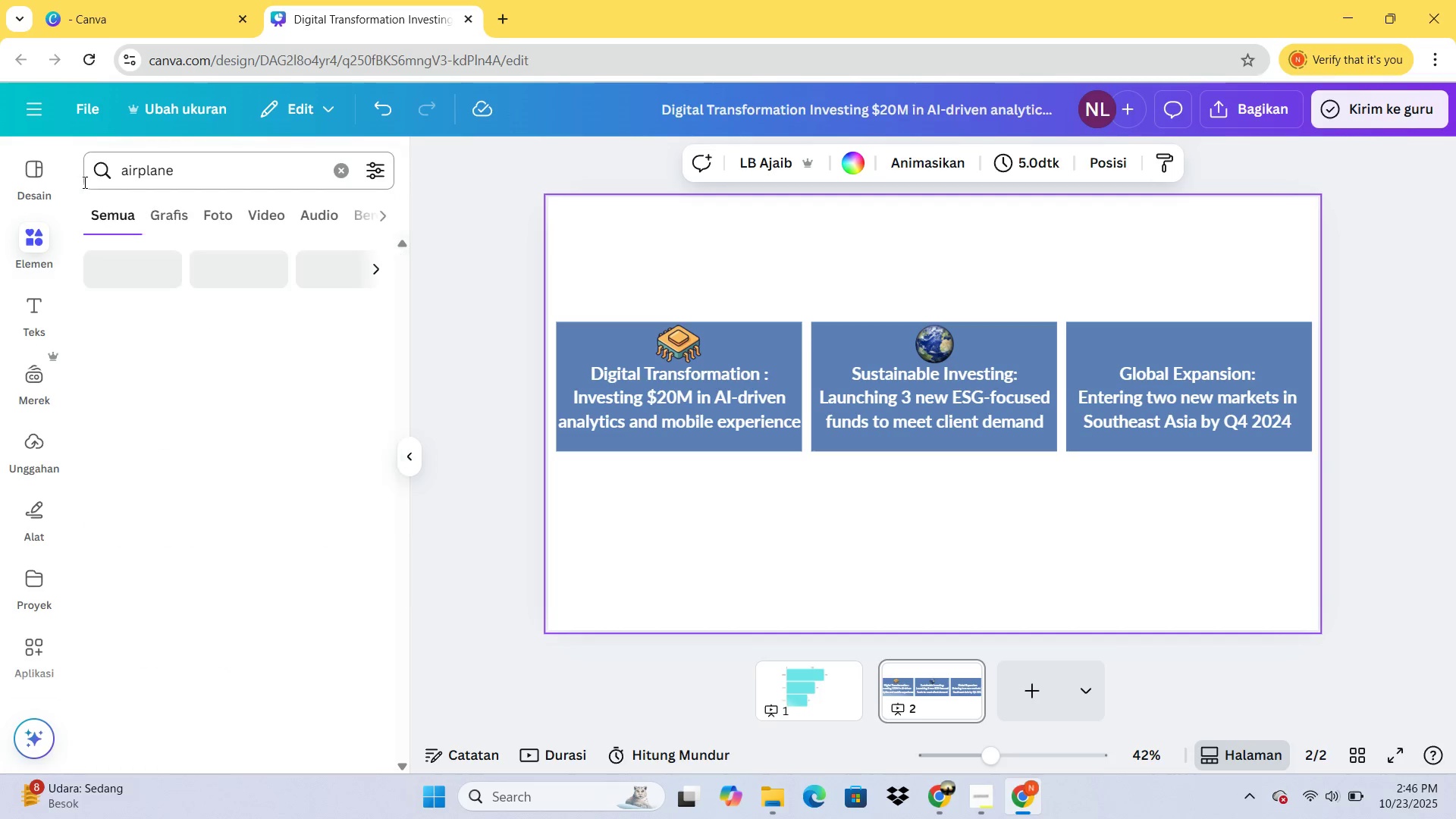 
key(Enter)
 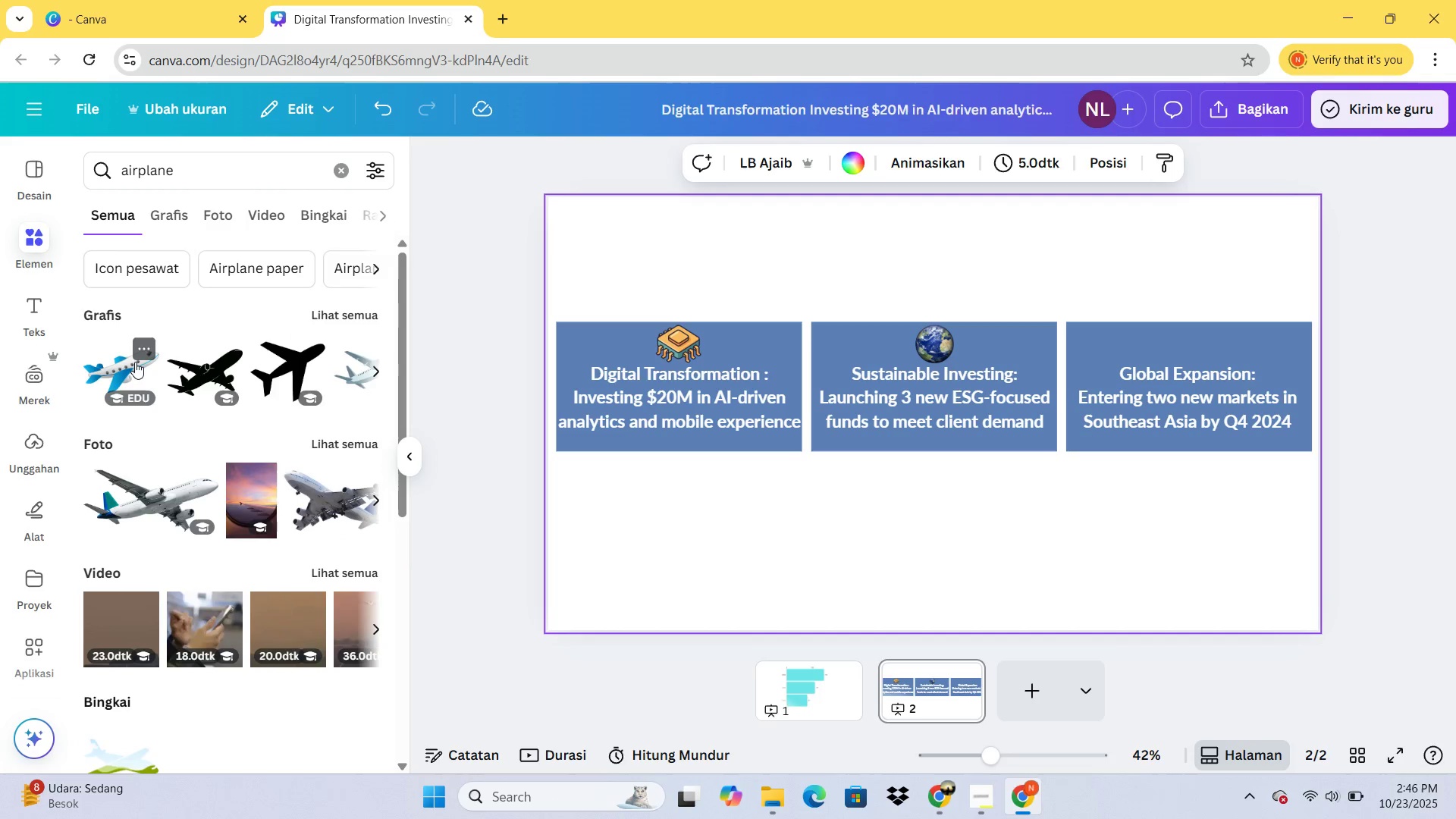 
left_click([135, 362])
 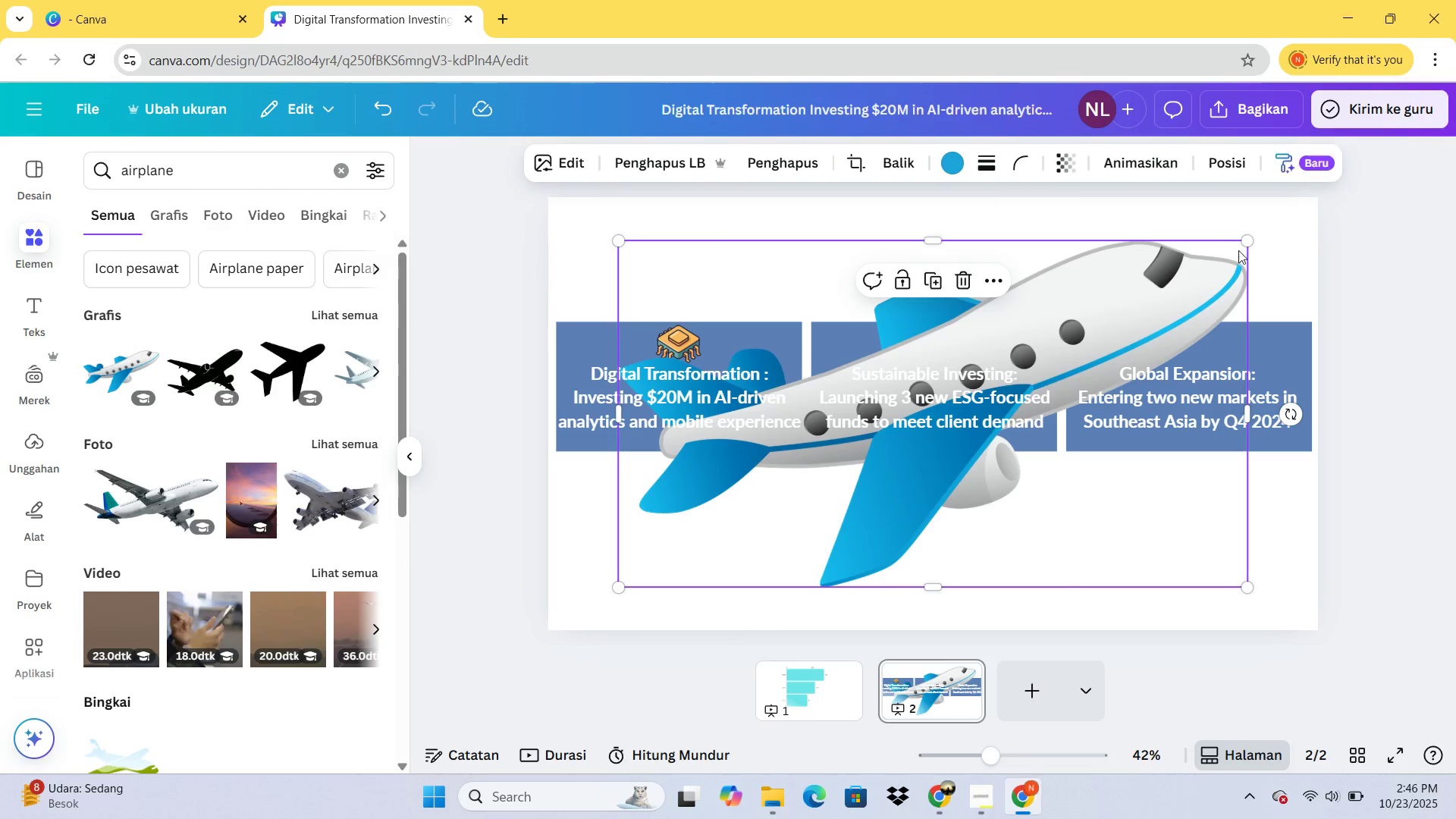 
left_click_drag(start_coordinate=[1247, 241], to_coordinate=[676, 519])
 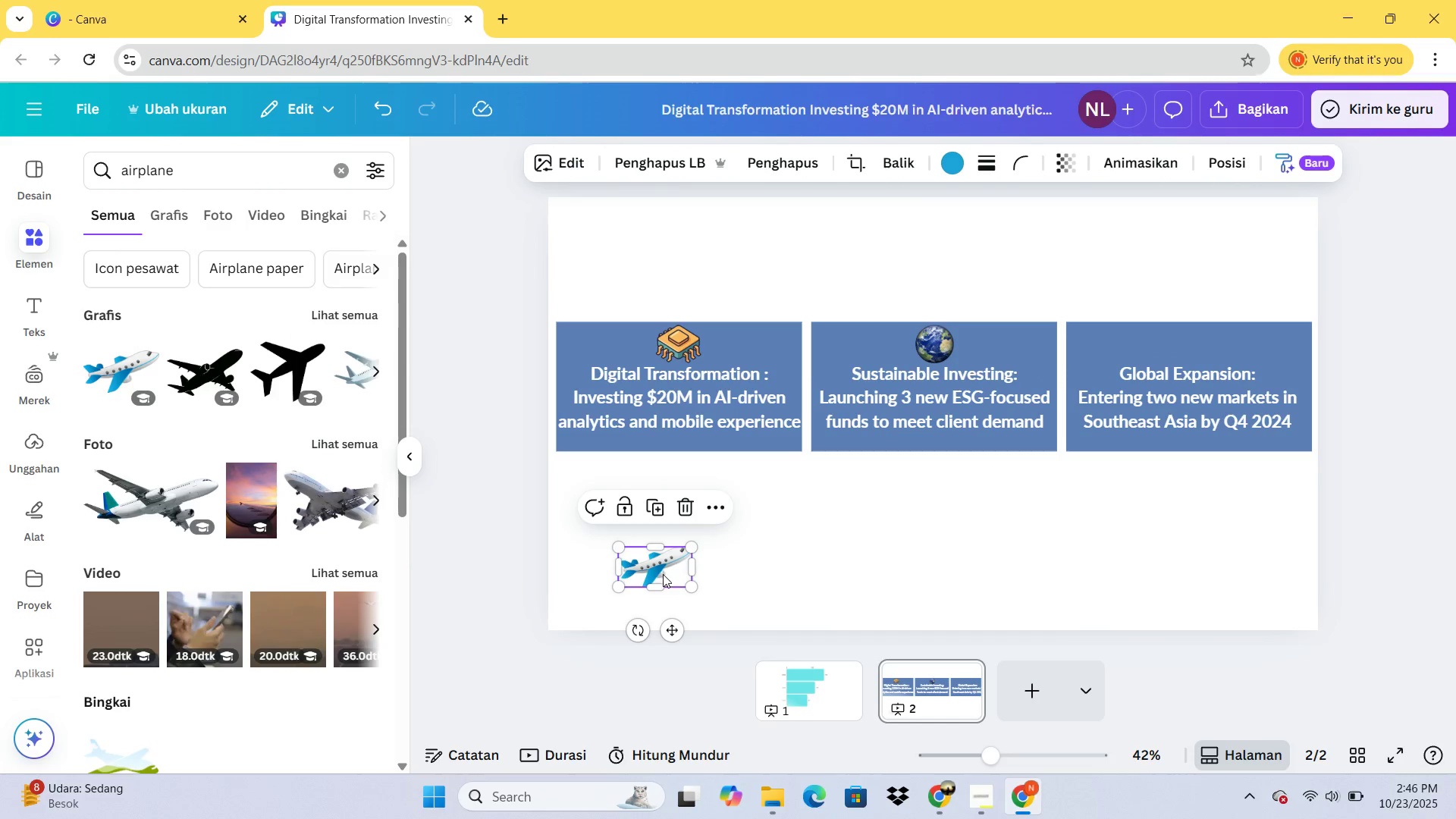 
left_click_drag(start_coordinate=[663, 574], to_coordinate=[1191, 356])
 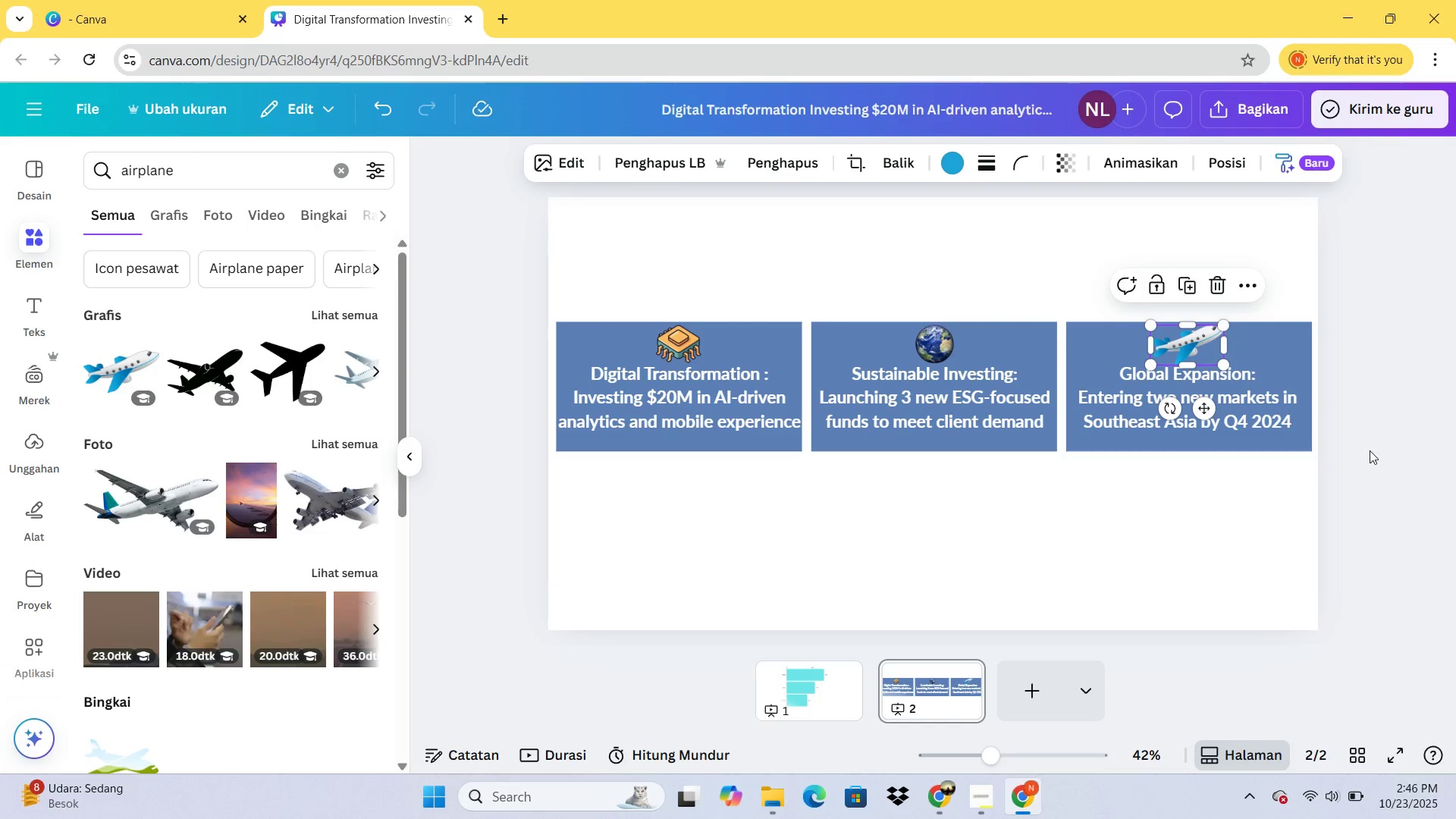 
left_click([1370, 450])
 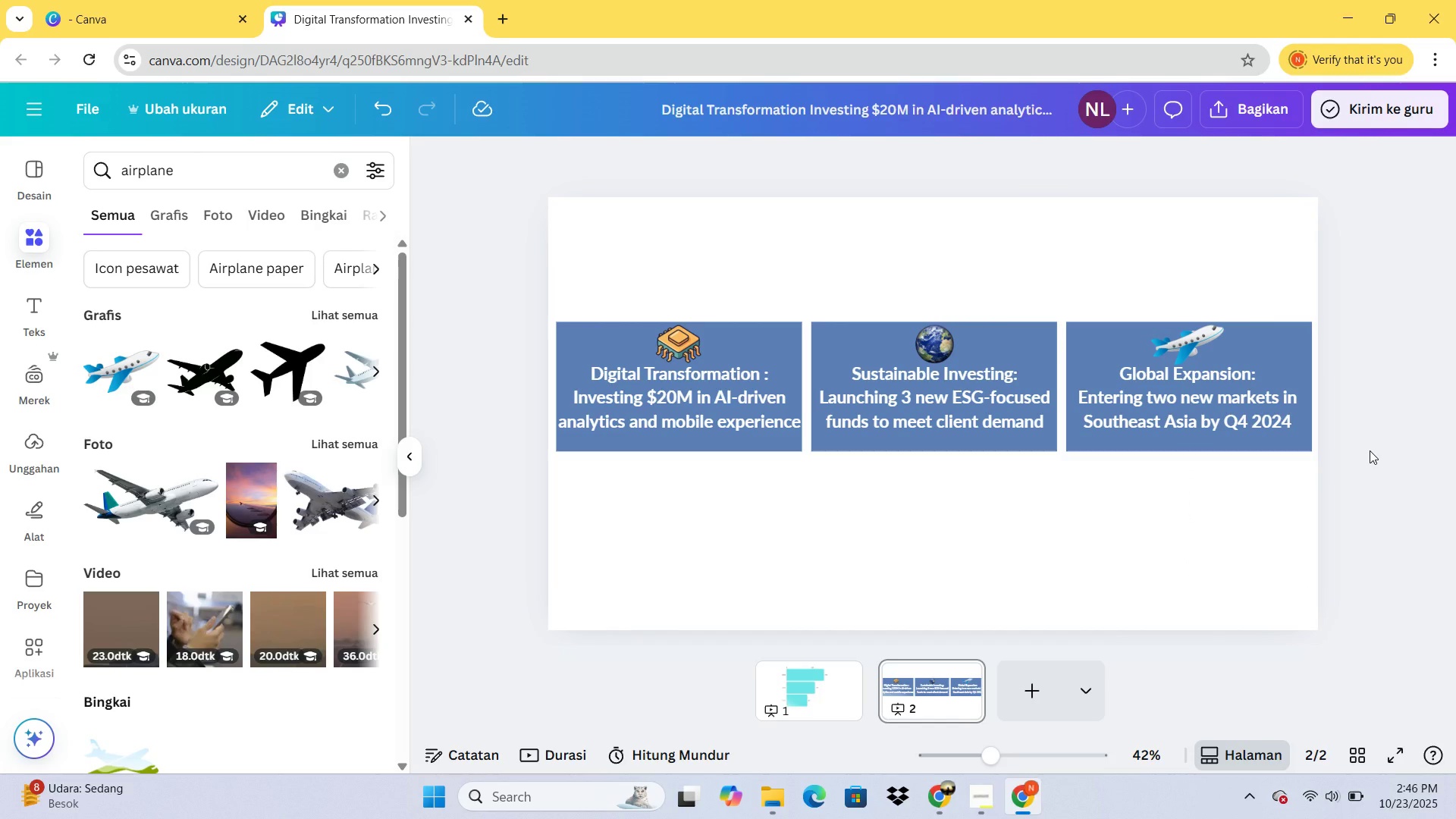 
wait(10.94)
 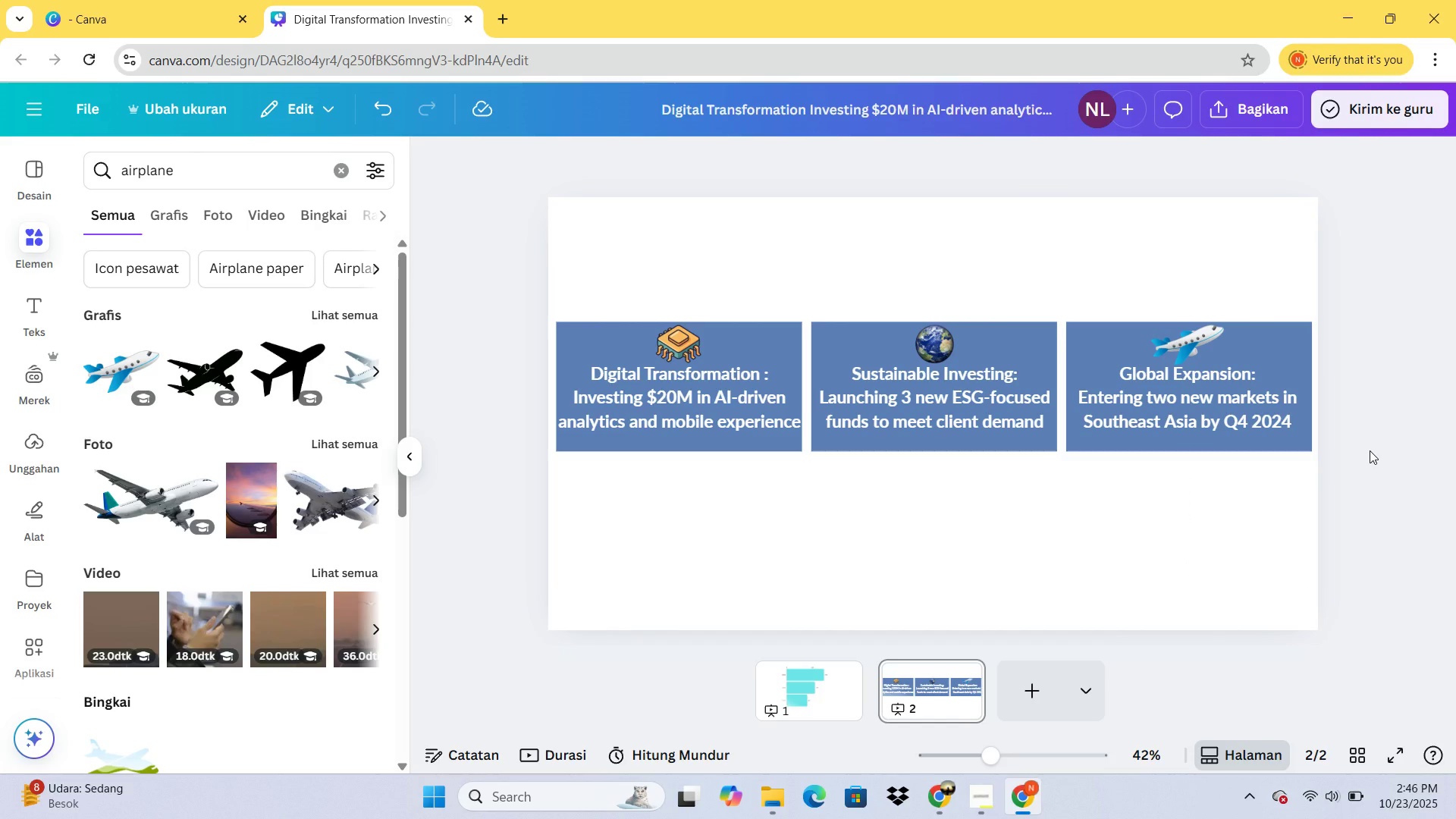 
double_click([660, 370])
 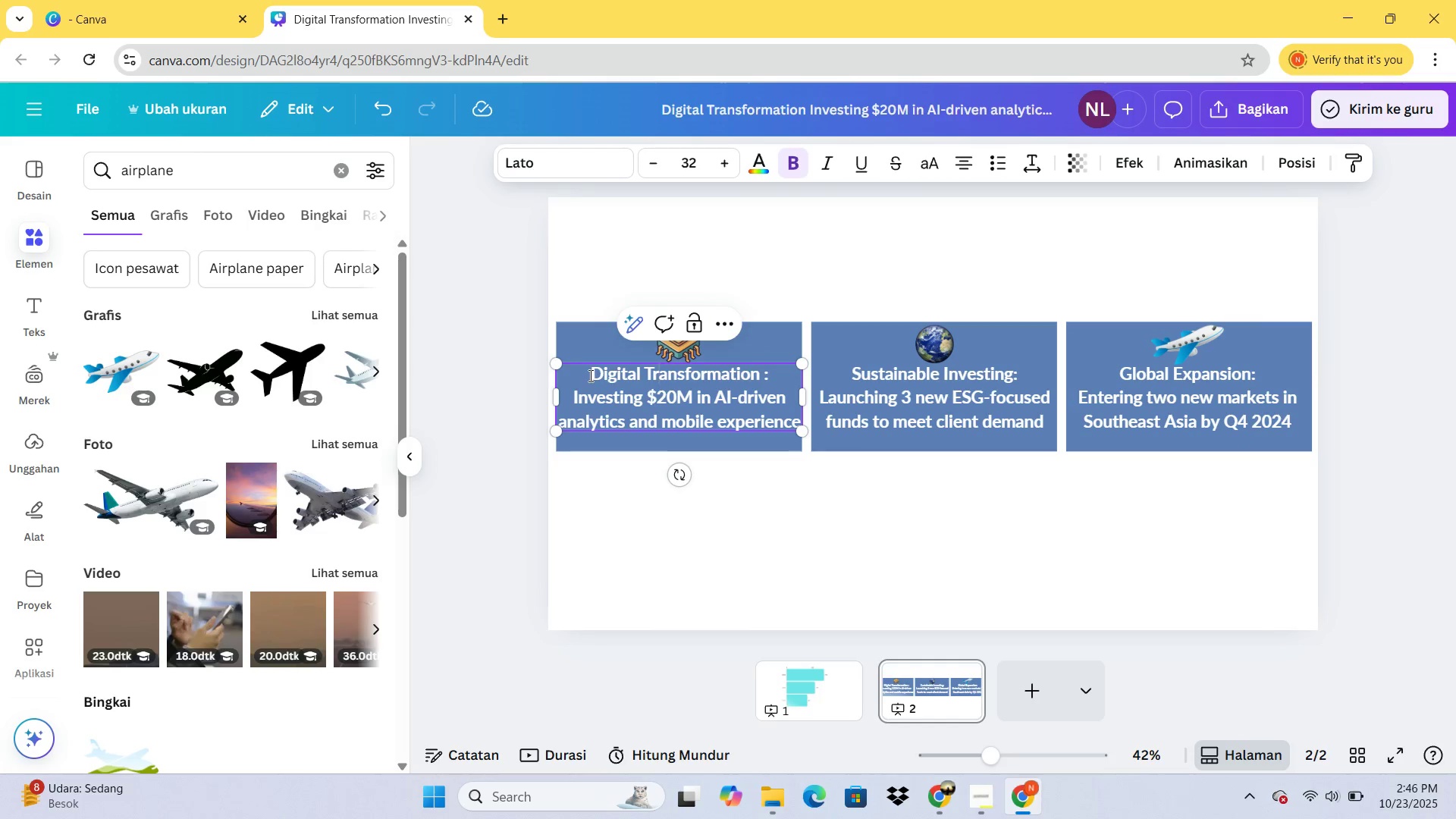 
left_click_drag(start_coordinate=[592, 374], to_coordinate=[784, 373])
 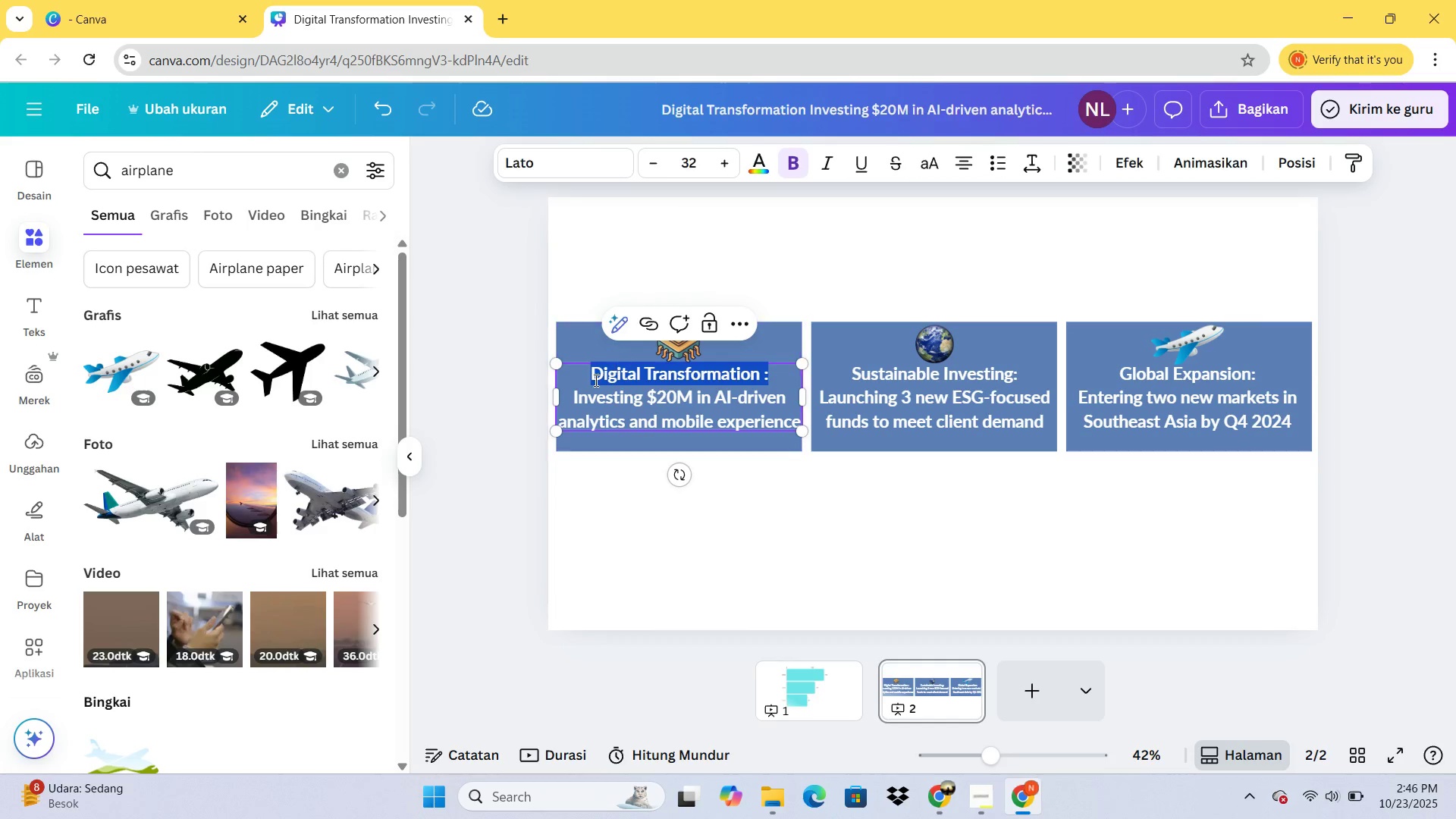 
left_click_drag(start_coordinate=[574, 396], to_coordinate=[800, 424])
 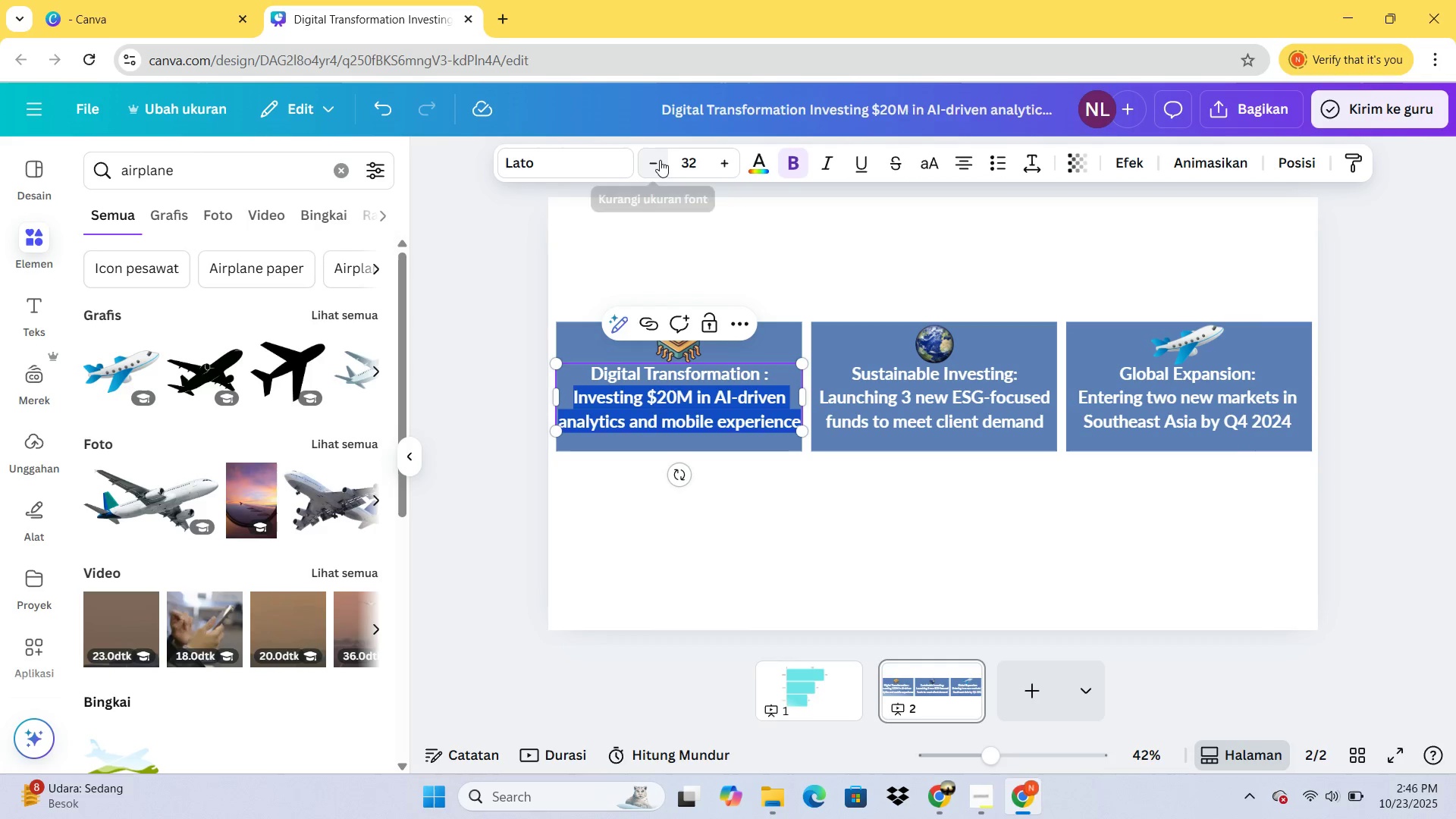 
double_click([659, 160])
 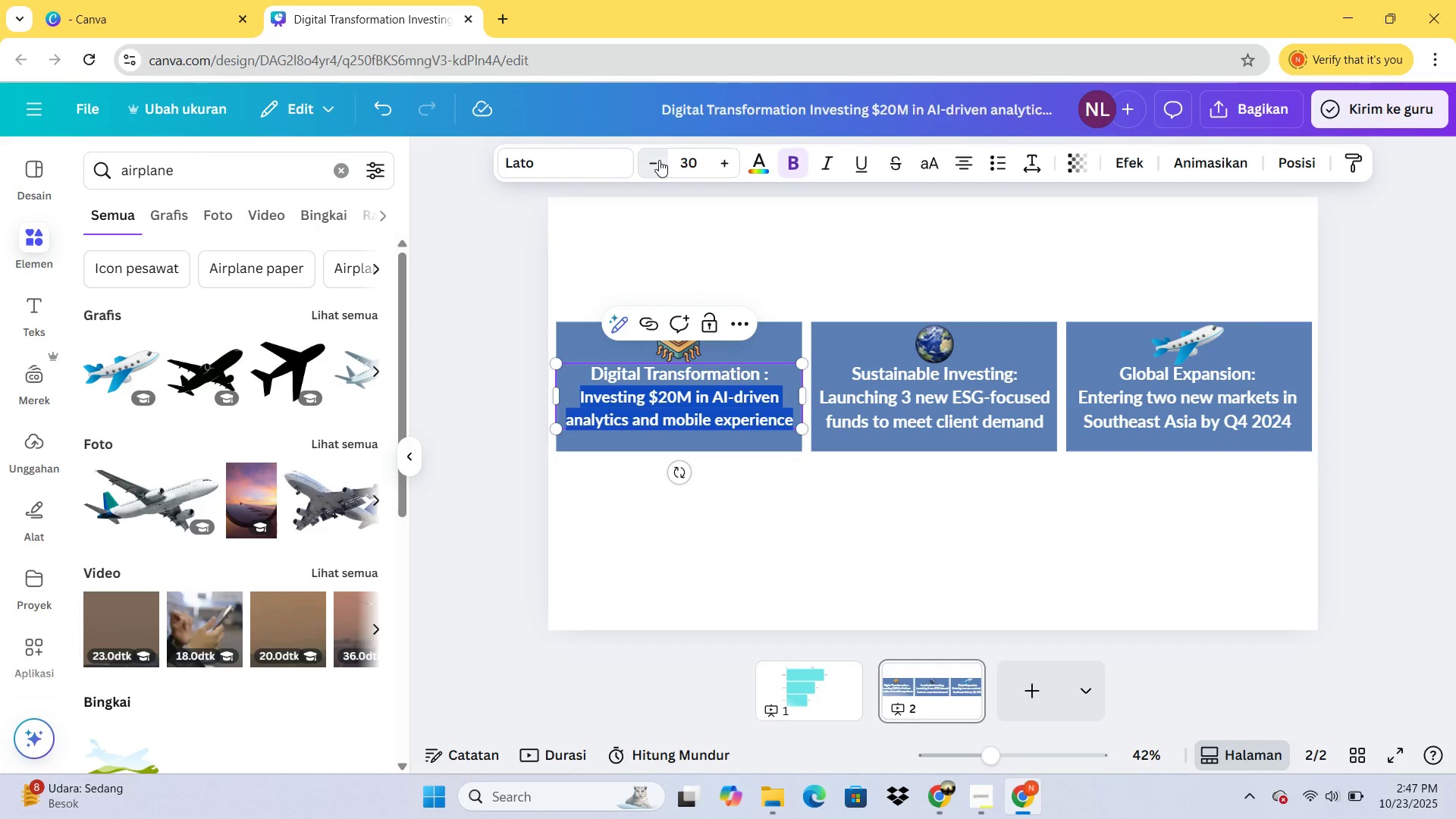 
triple_click([659, 160])
 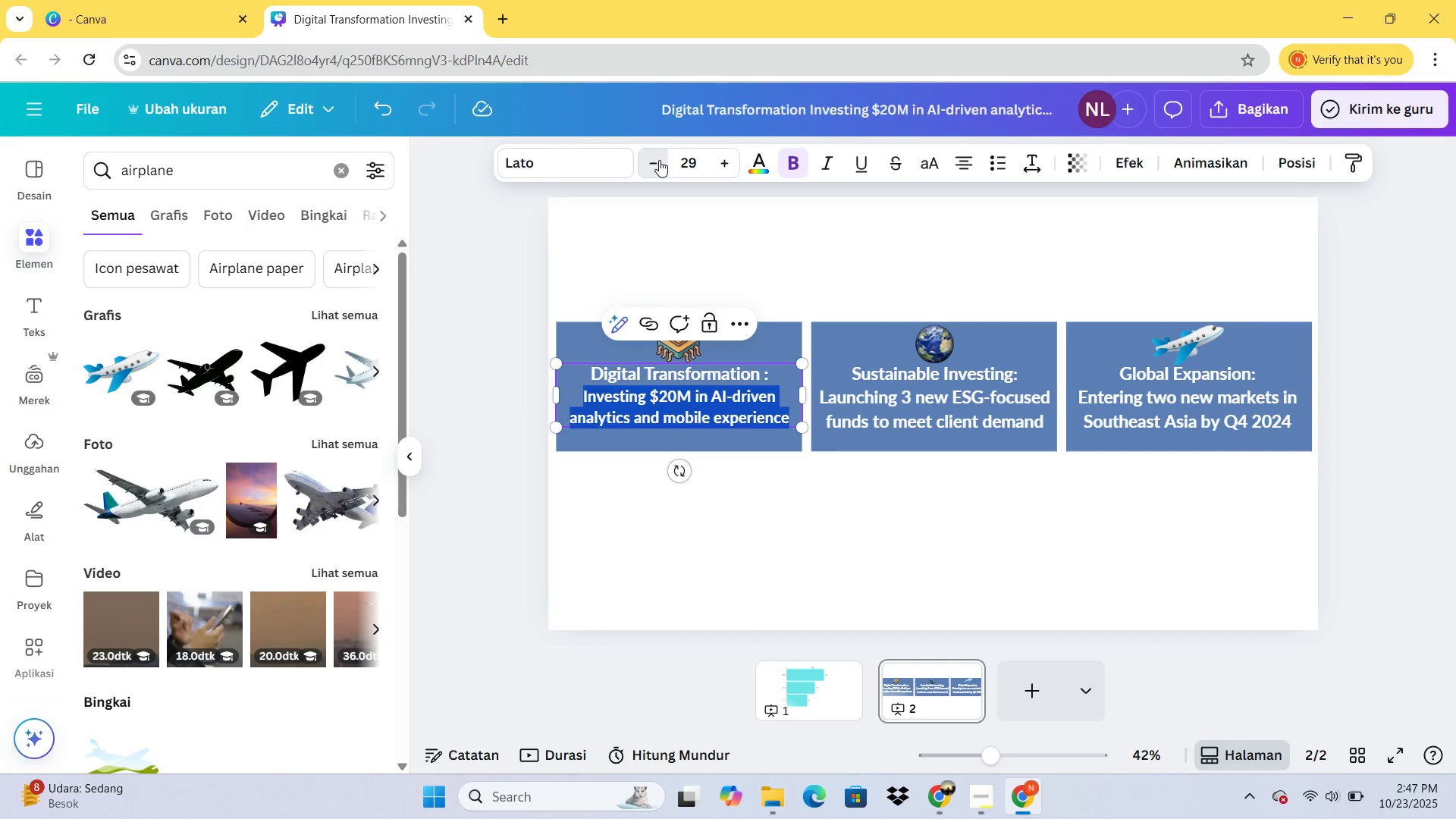 
triple_click([659, 160])
 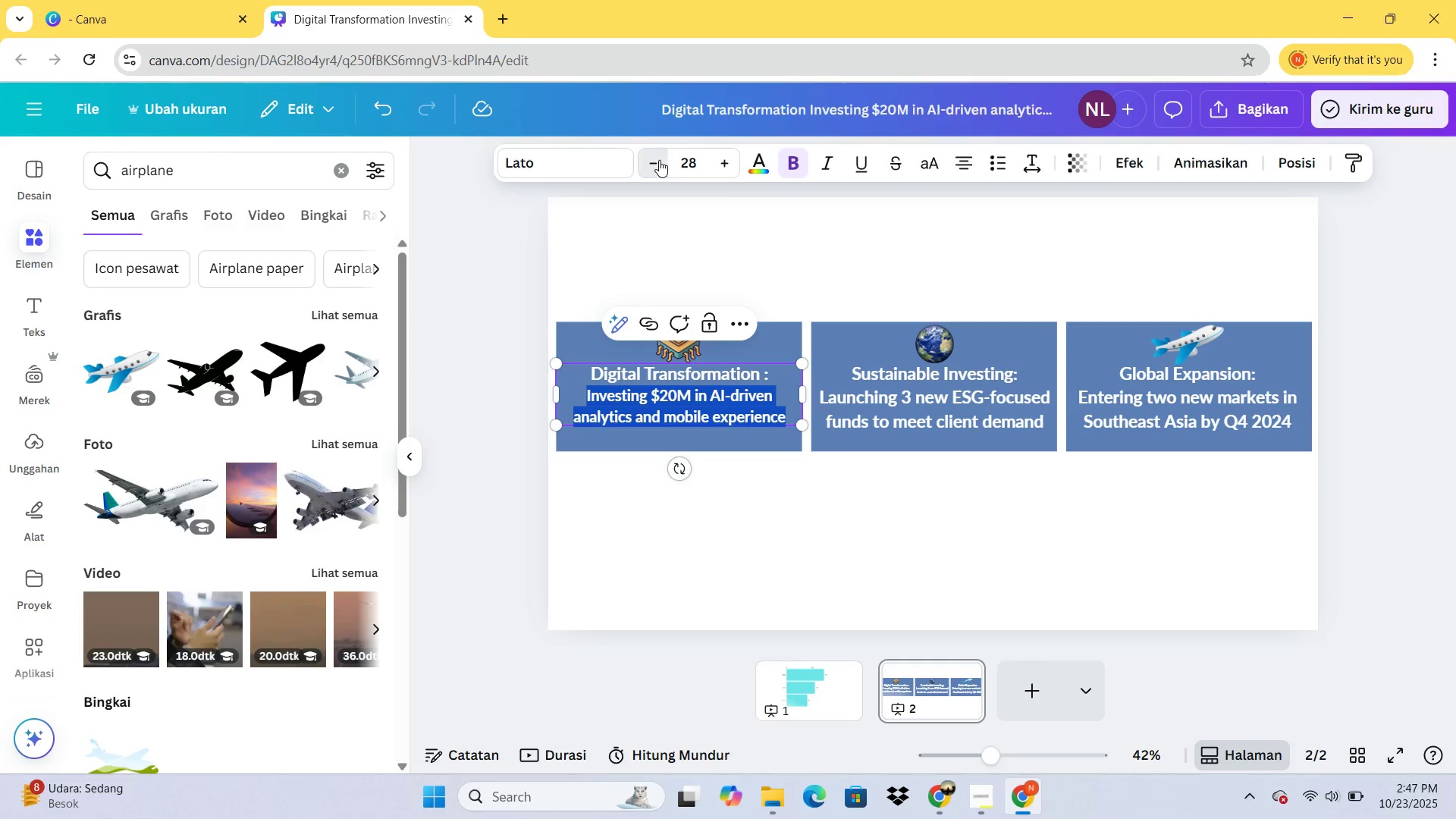 
triple_click([659, 160])
 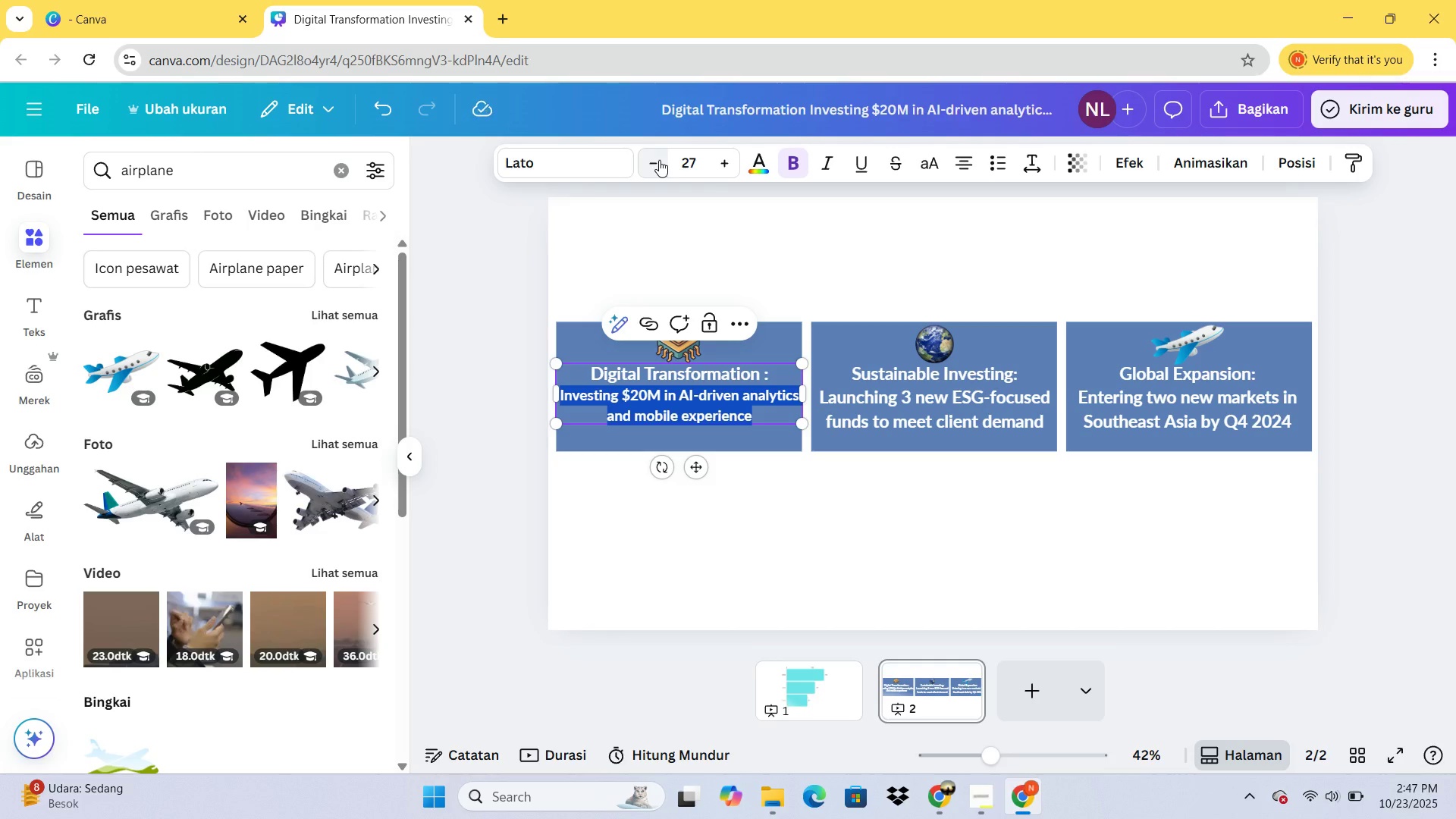 
left_click([659, 160])
 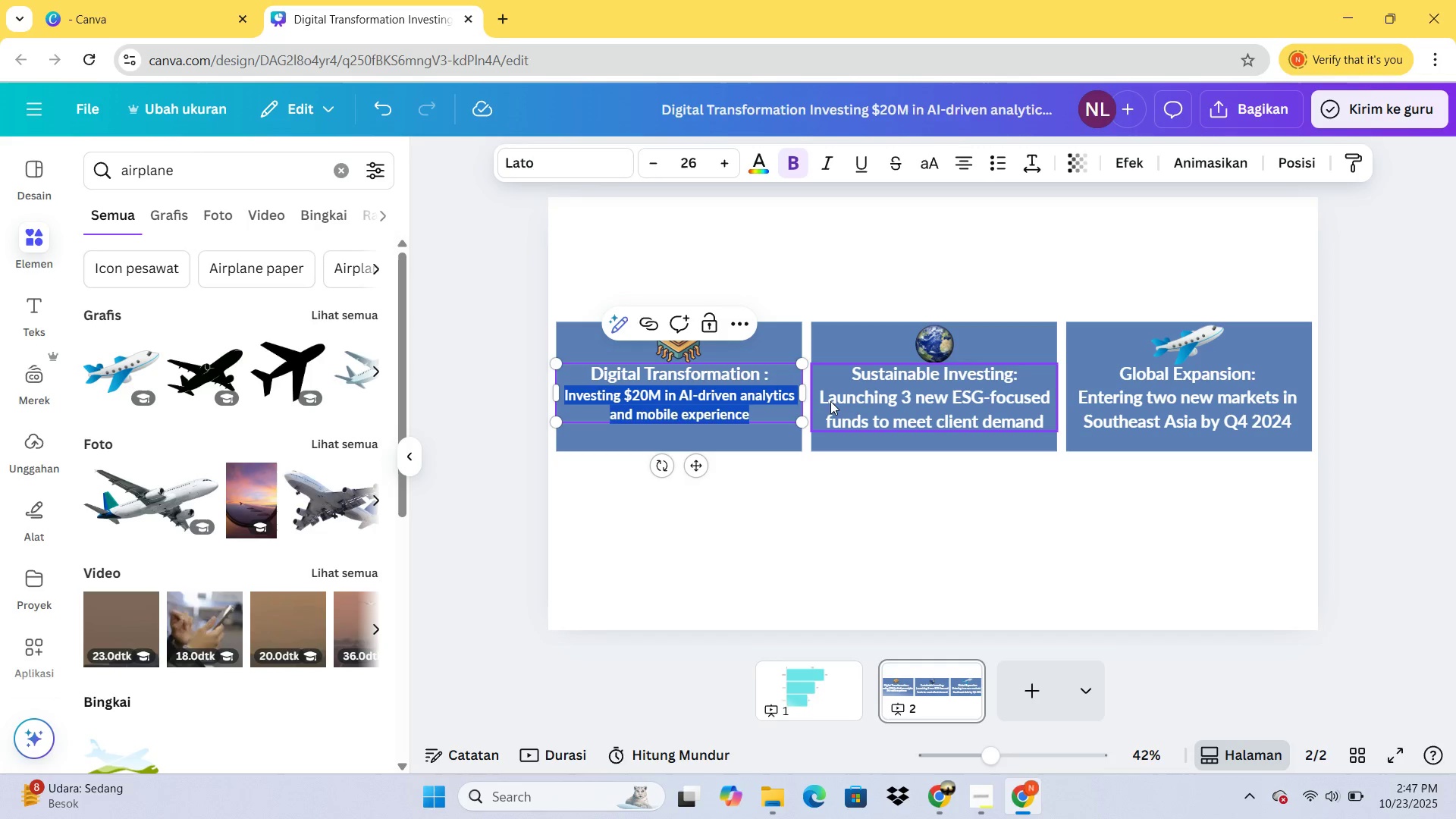 
left_click([823, 397])
 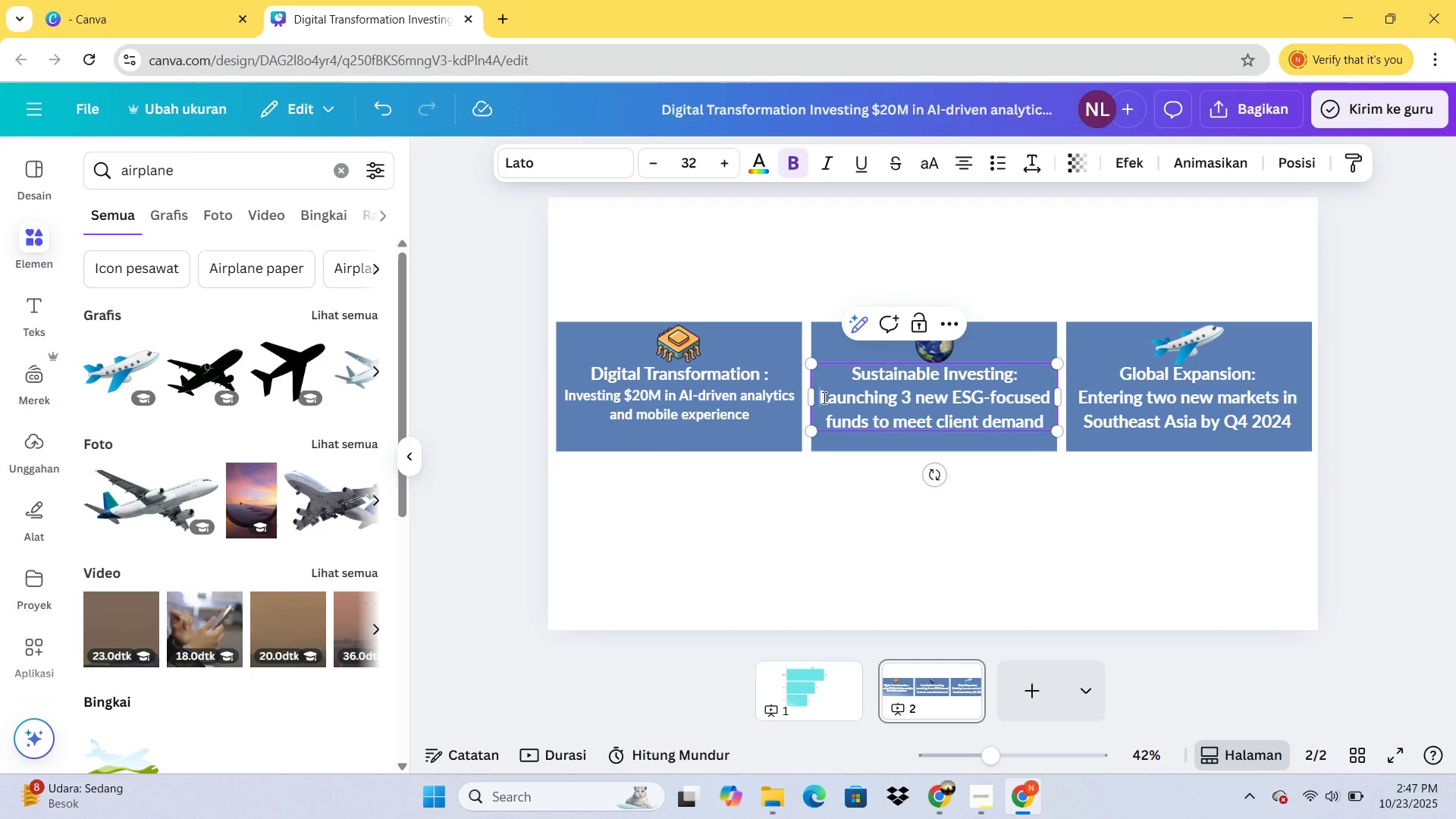 
double_click([823, 397])
 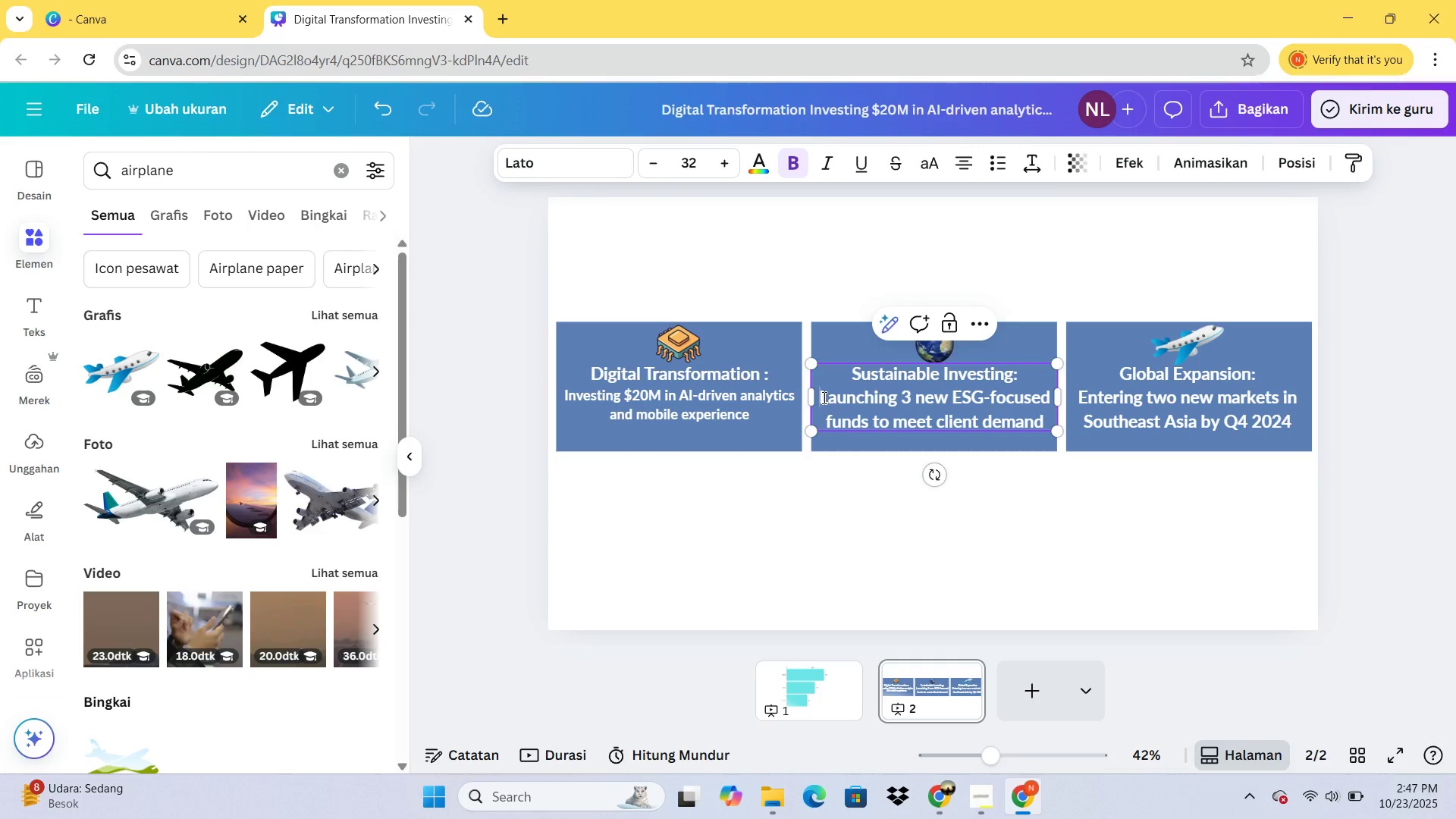 
left_click_drag(start_coordinate=[823, 397], to_coordinate=[1050, 429])
 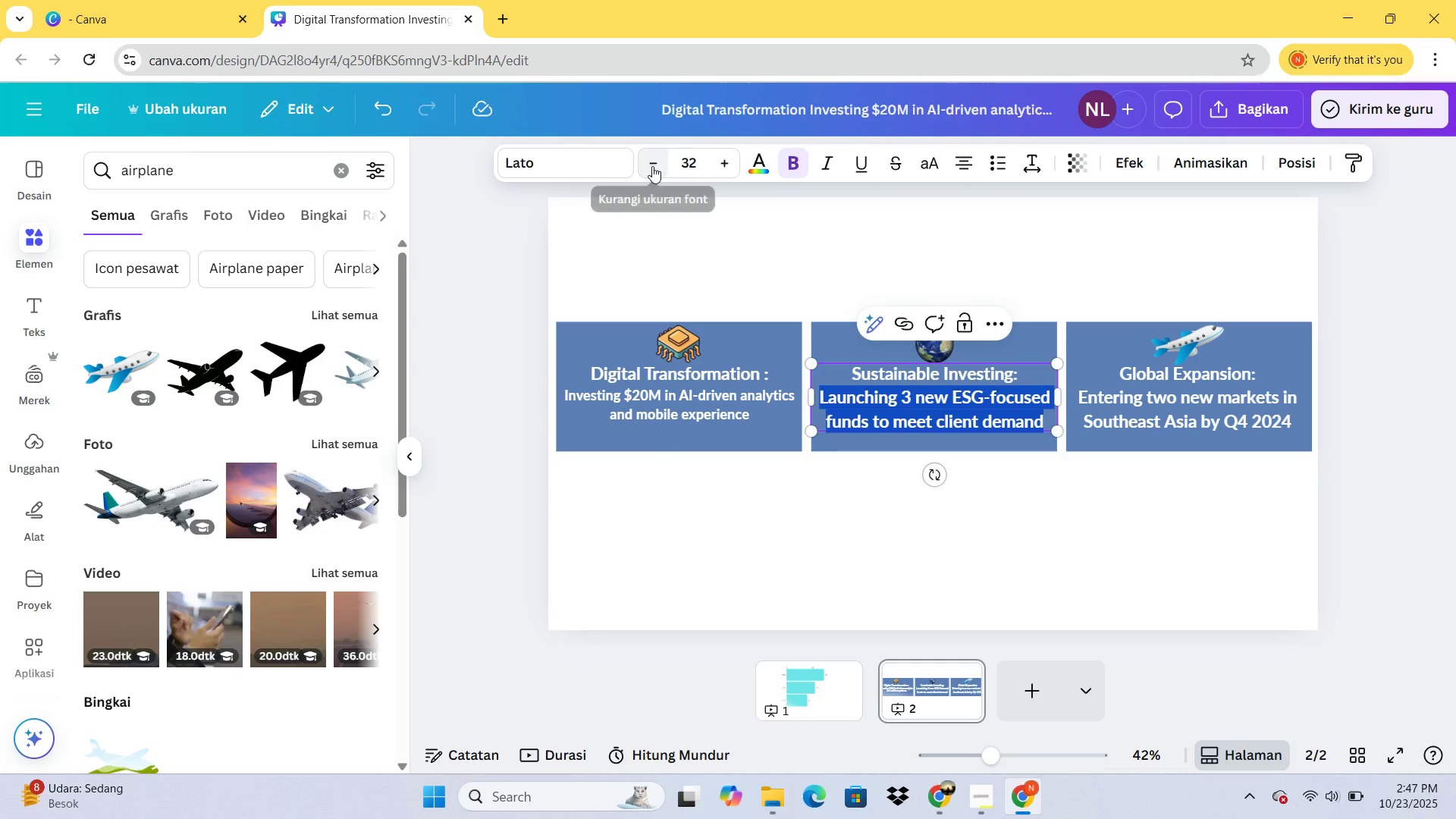 
double_click([652, 166])
 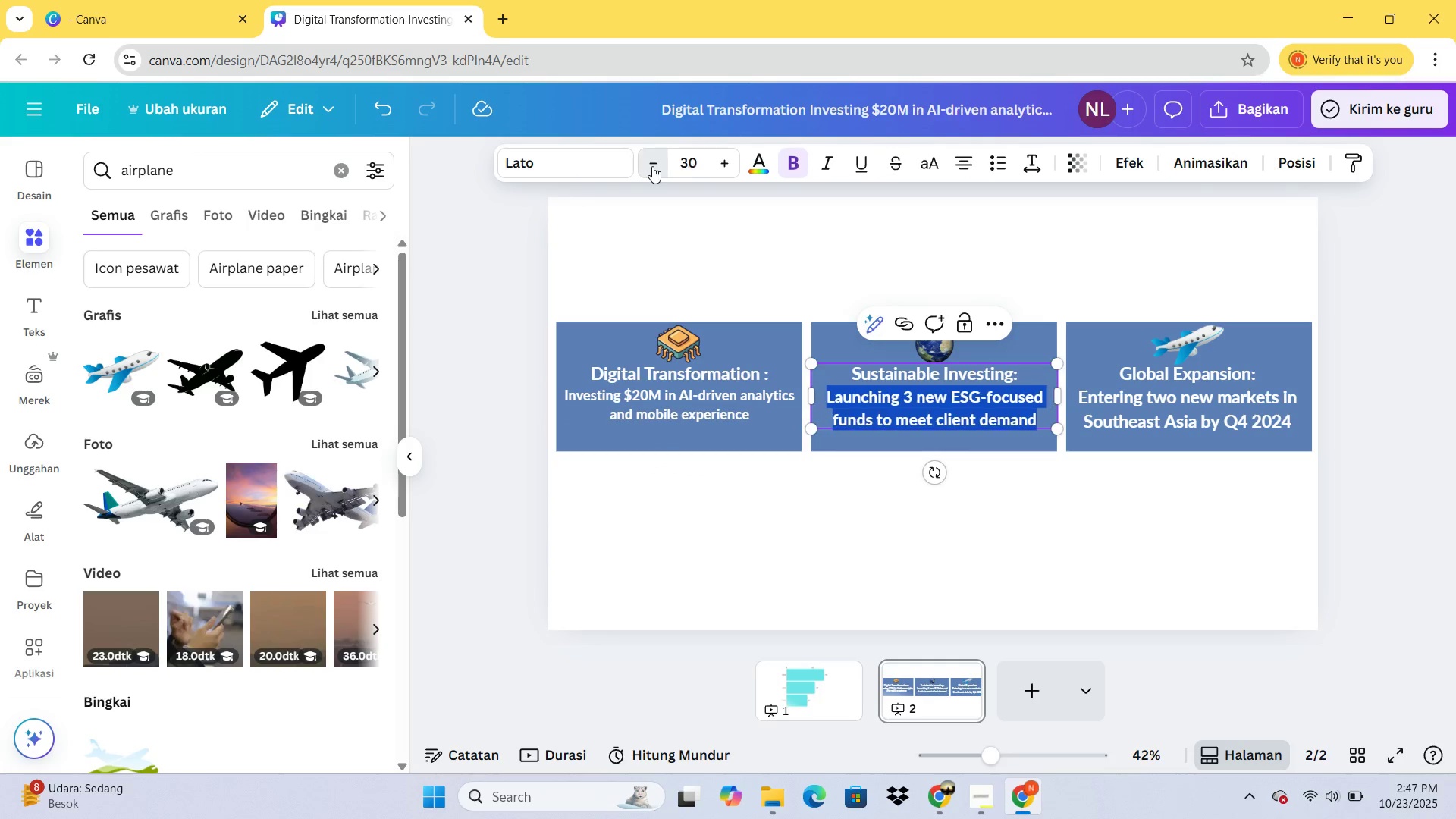 
triple_click([652, 166])
 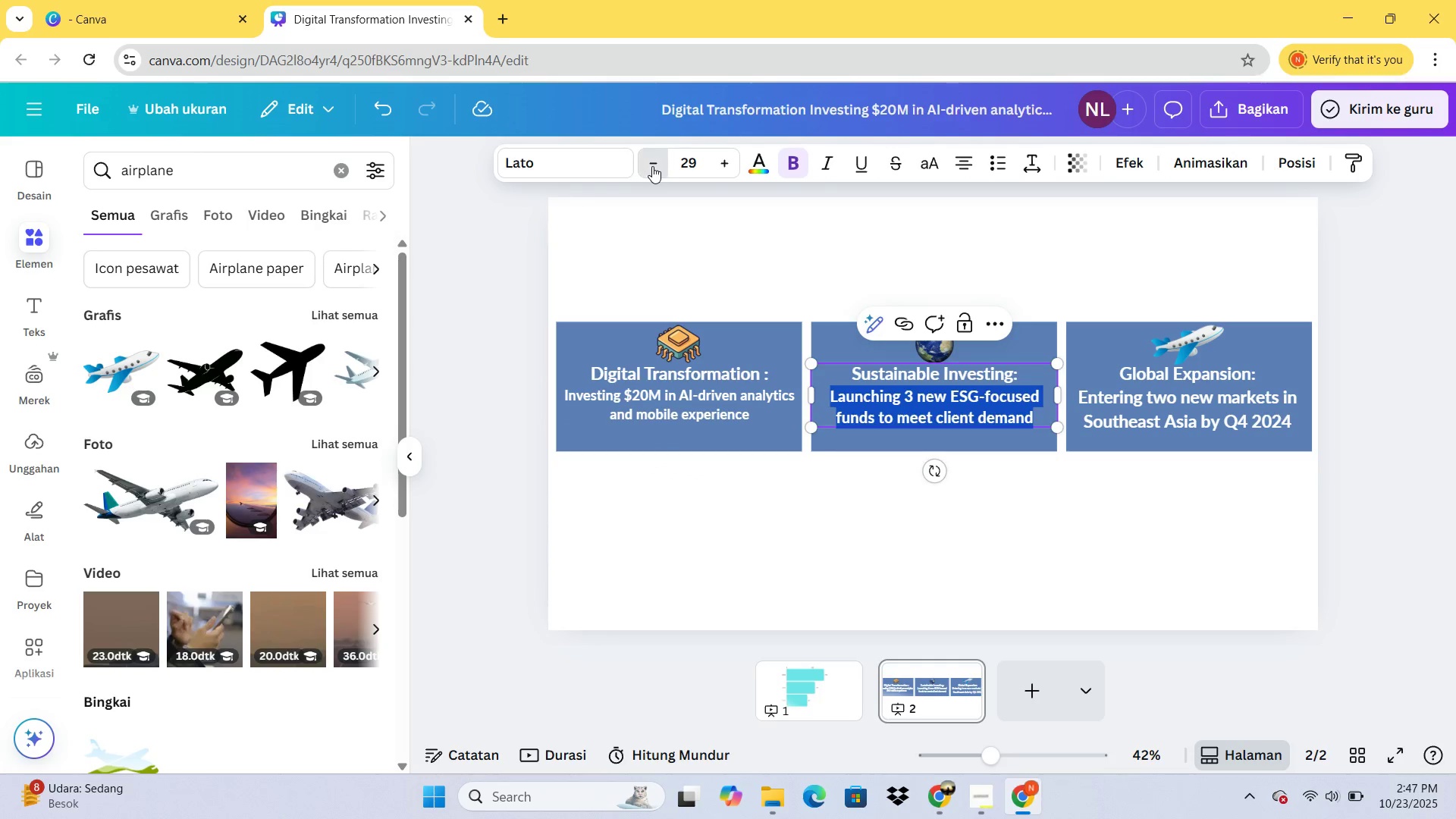 
triple_click([652, 166])
 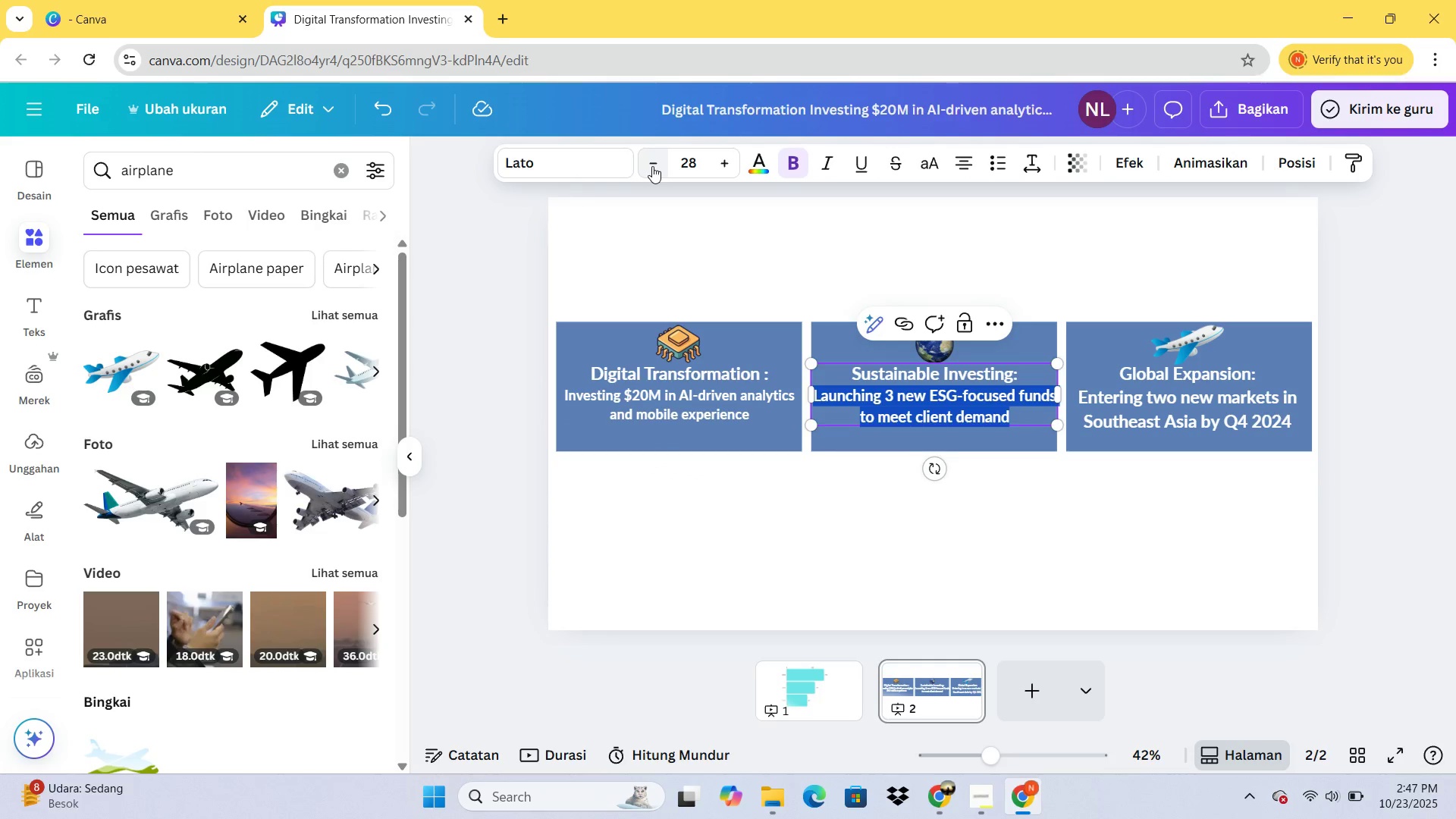 
left_click([652, 166])
 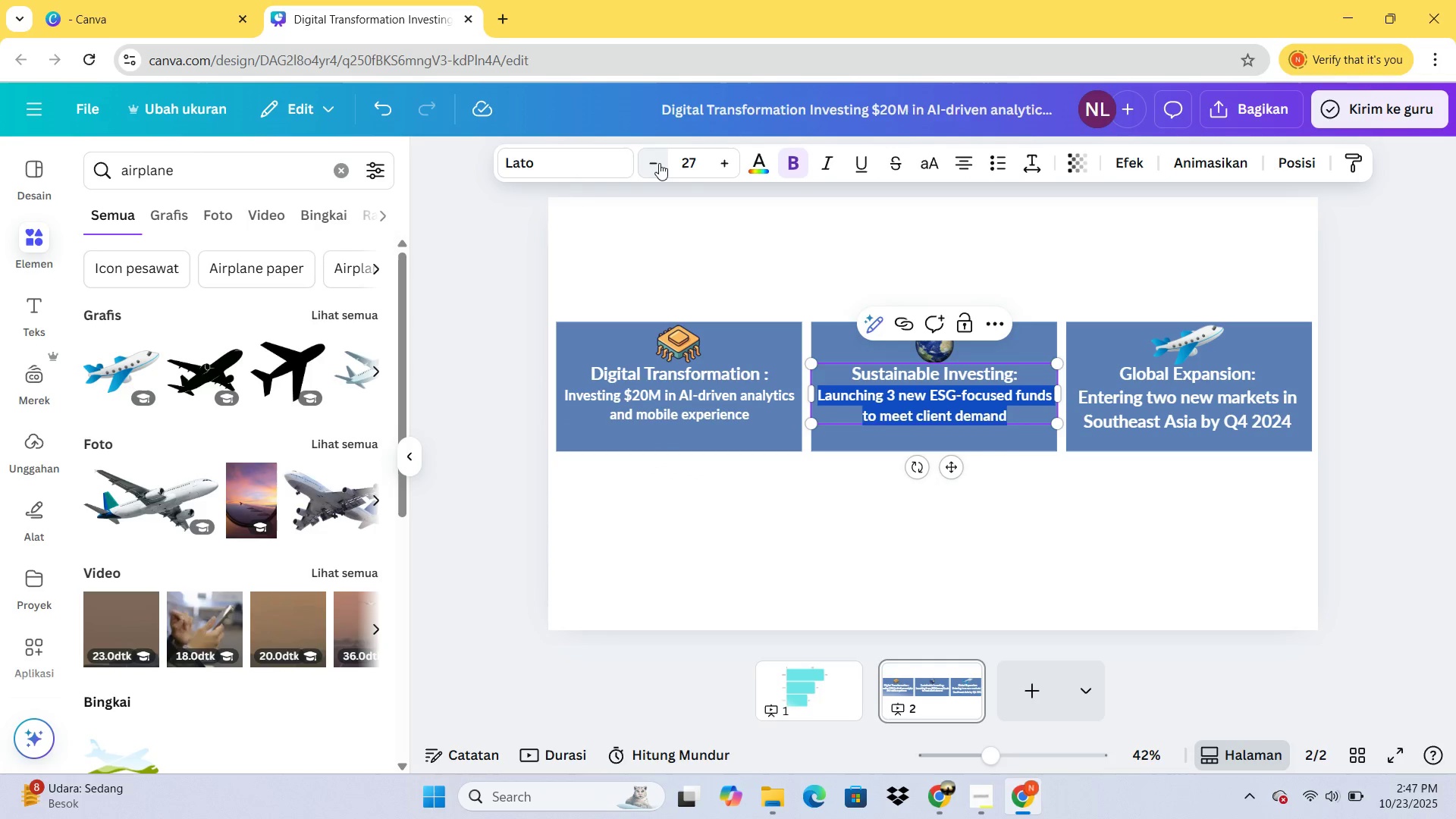 
left_click([659, 163])
 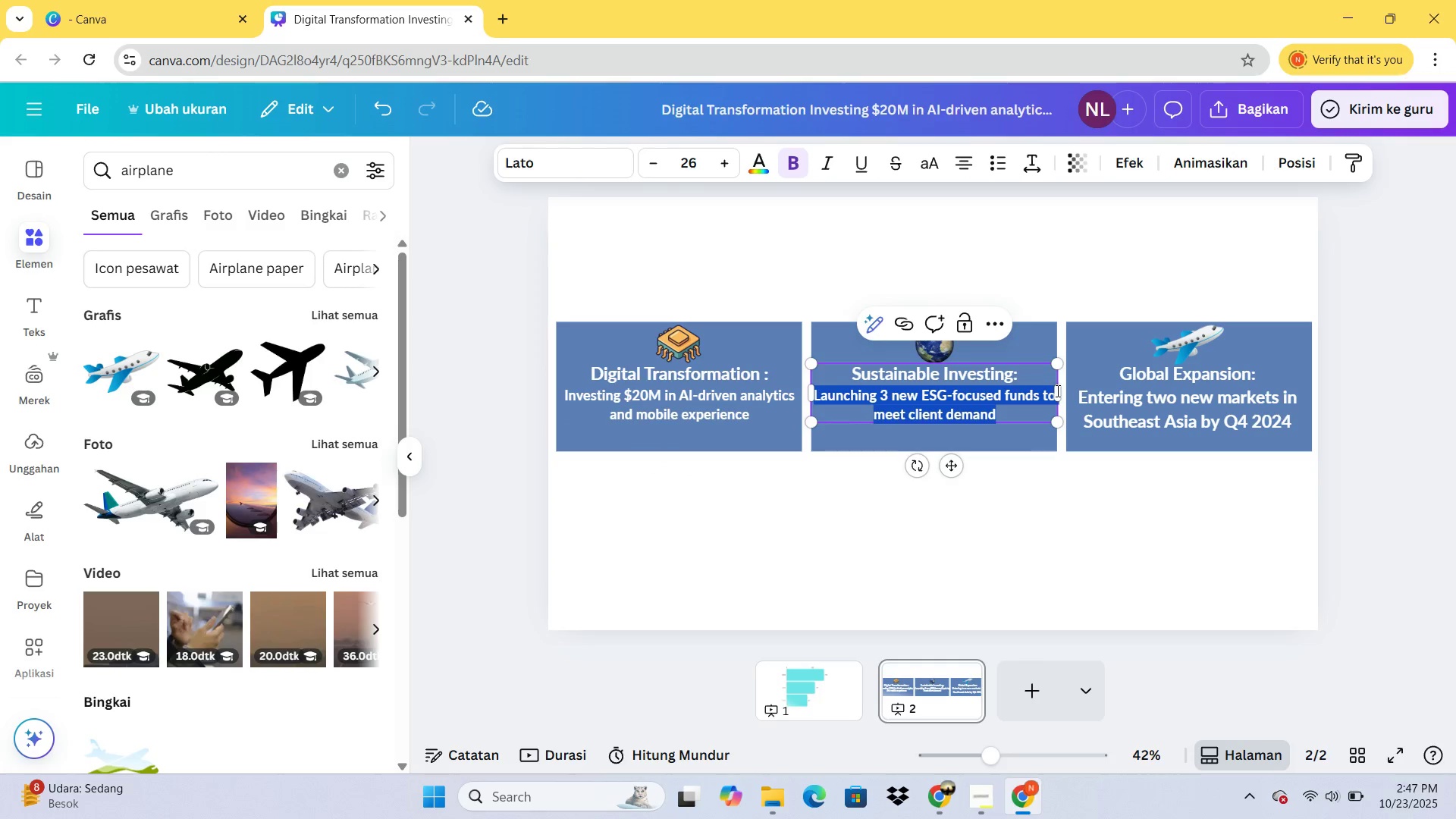 
left_click([1081, 516])
 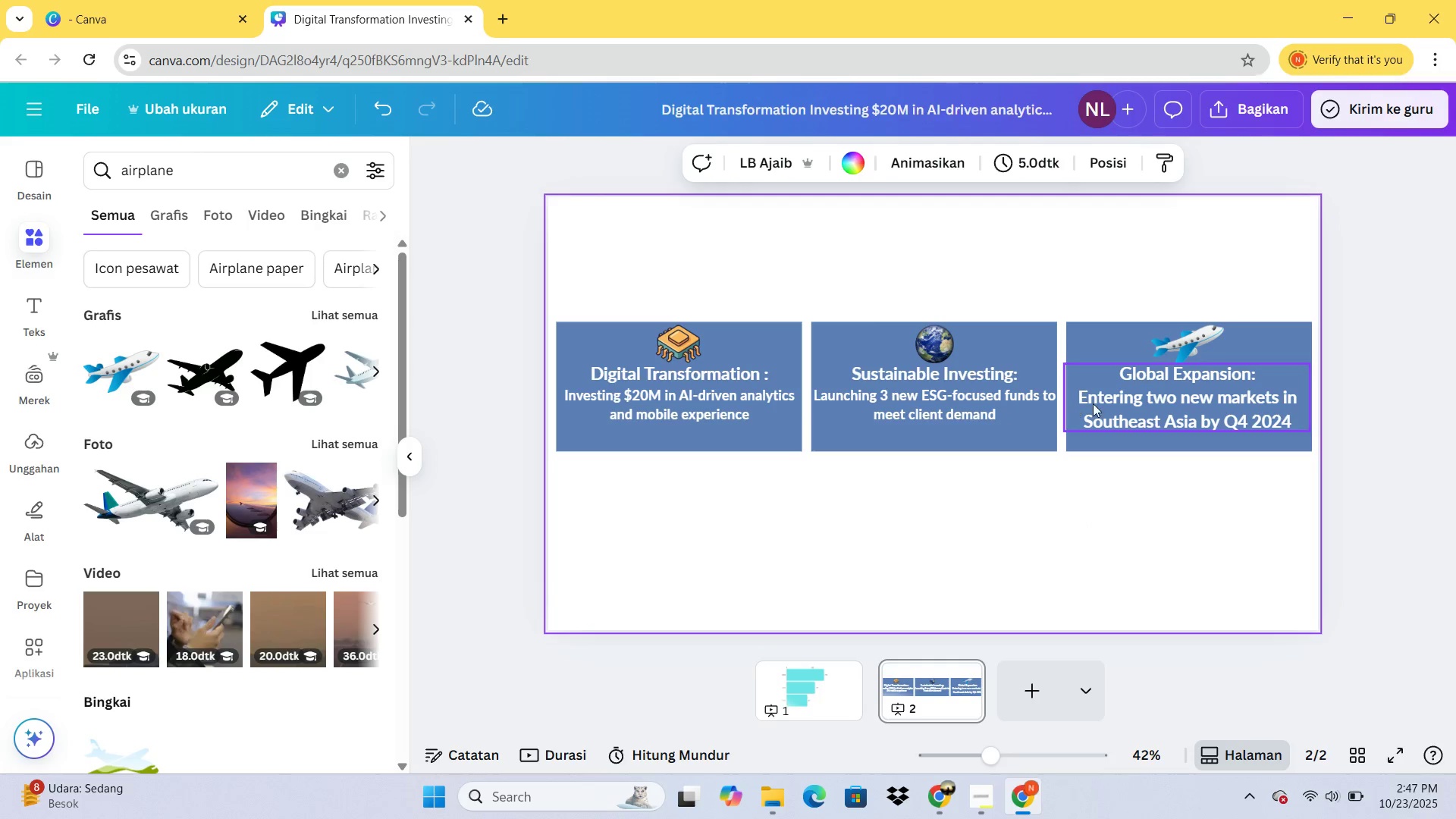 
left_click([1097, 404])
 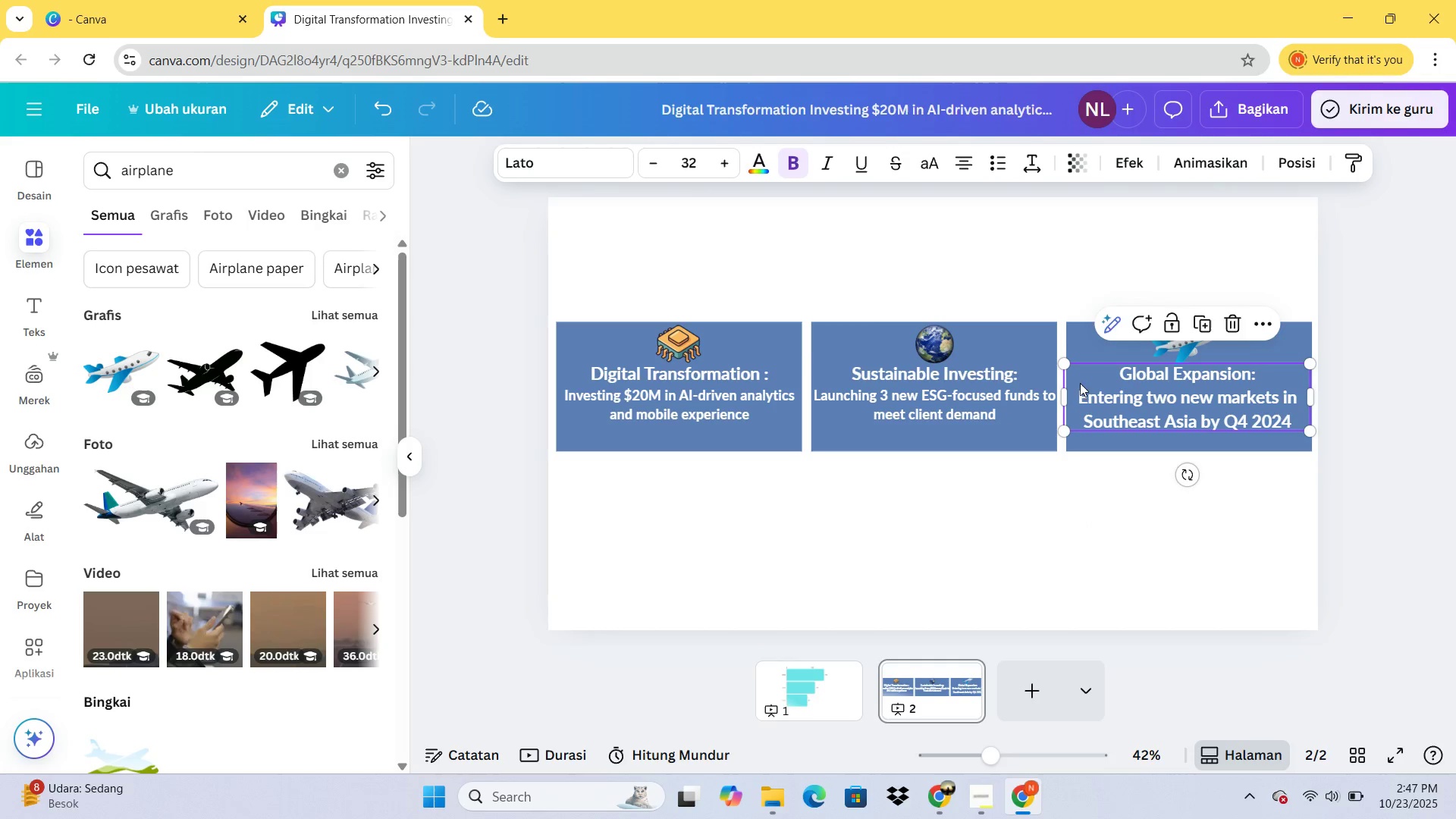 
double_click([1080, 383])
 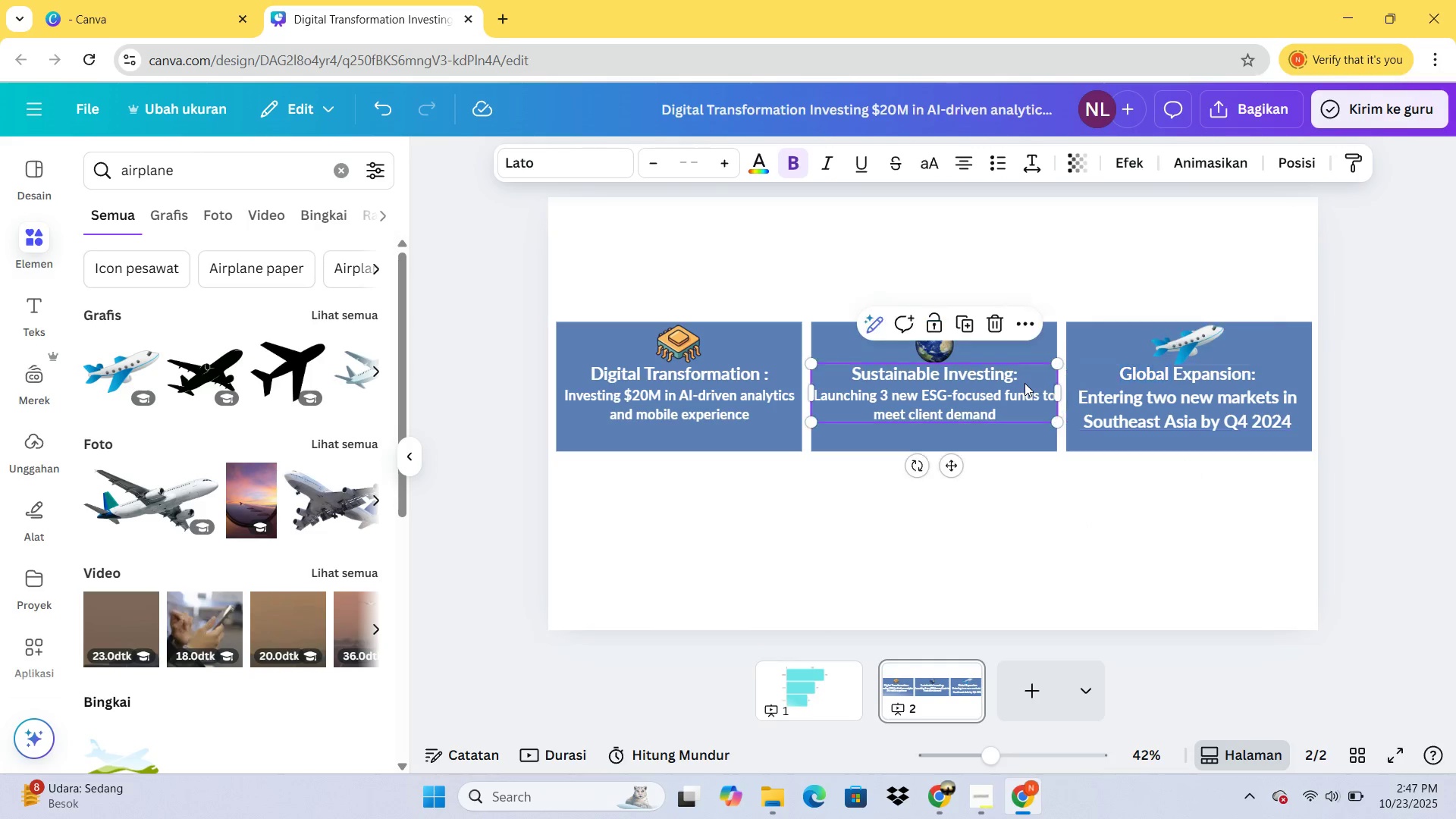 
left_click([1025, 383])
 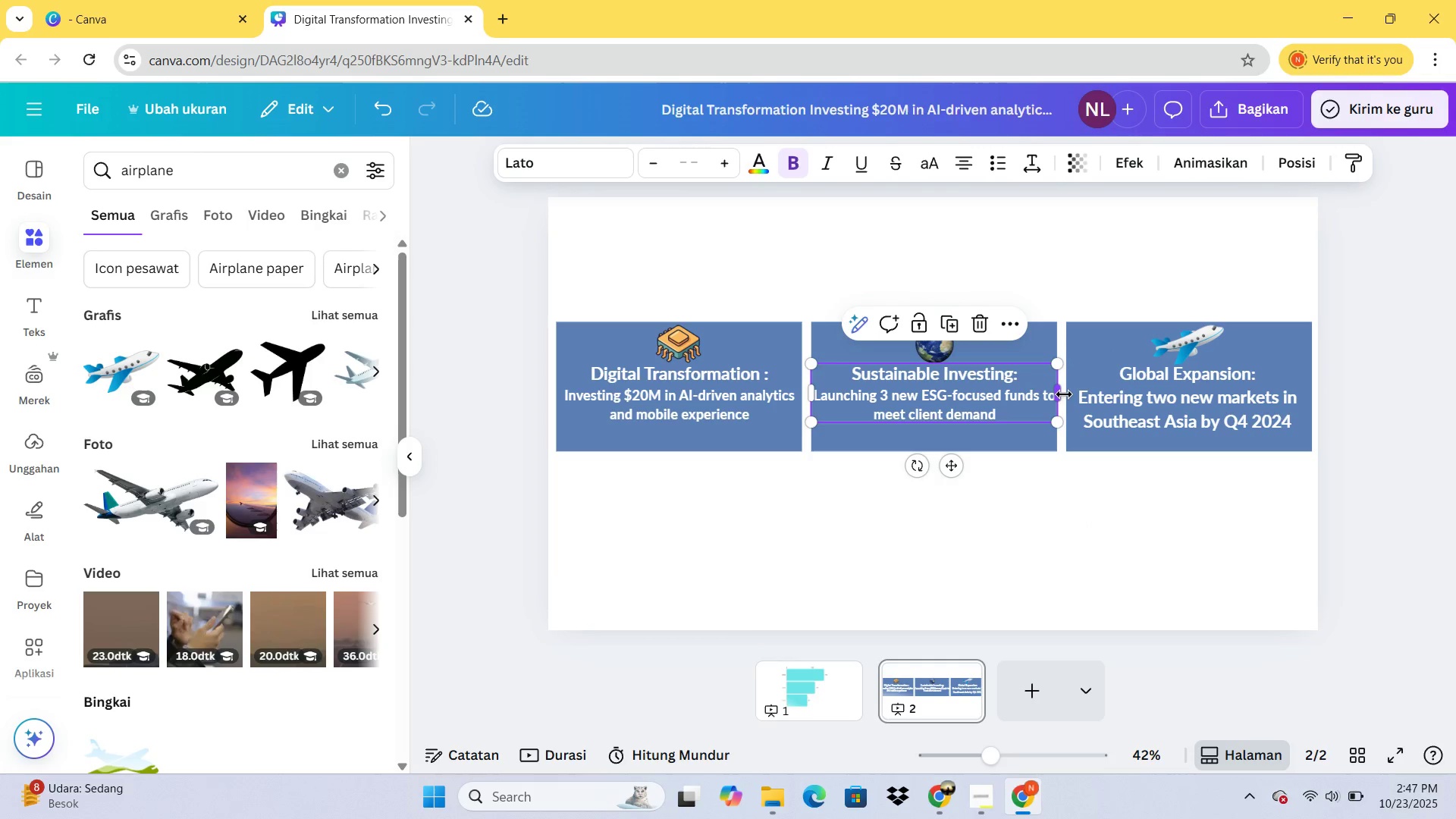 
left_click_drag(start_coordinate=[1060, 395], to_coordinate=[1047, 397])
 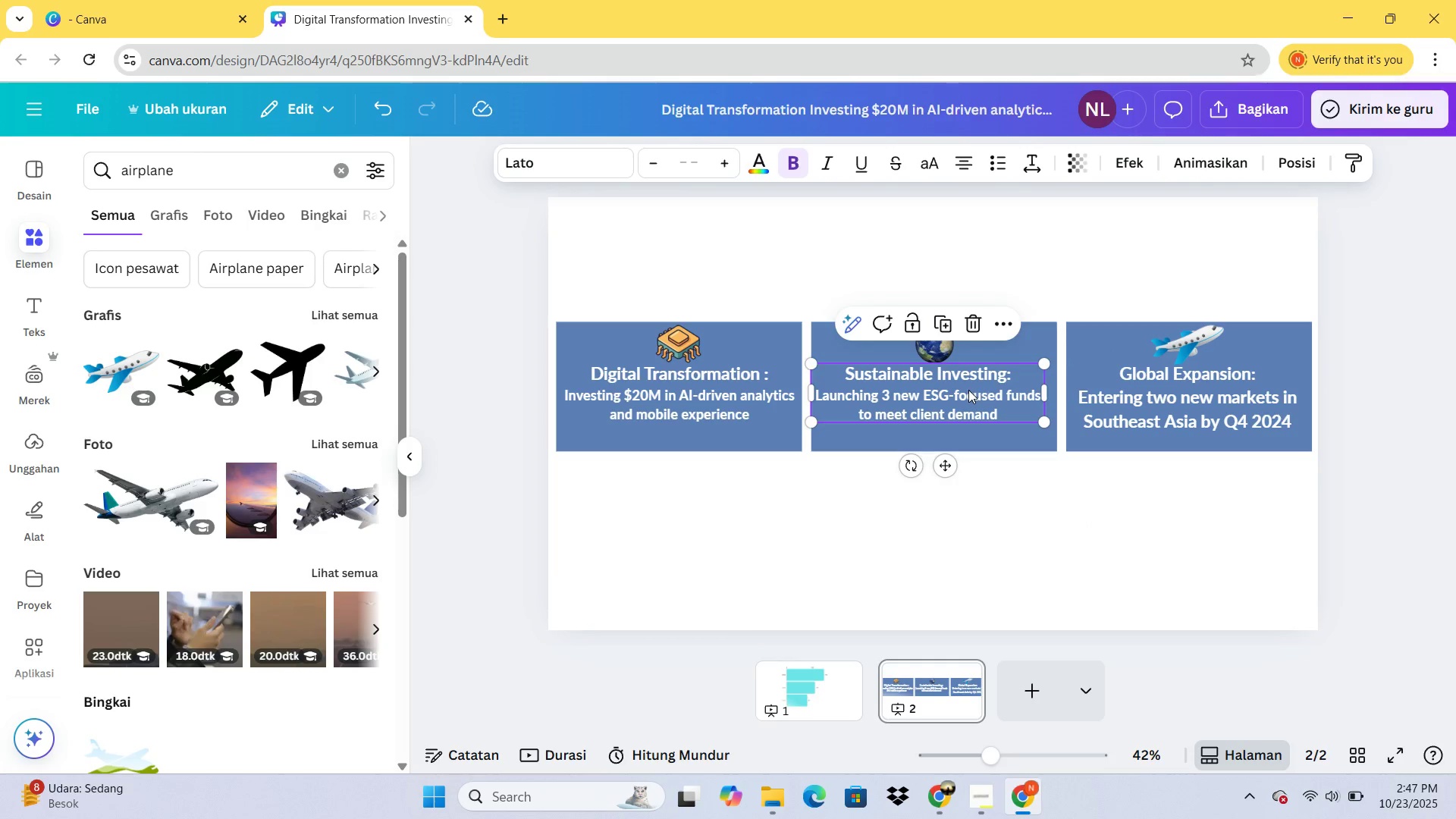 
left_click_drag(start_coordinate=[968, 390], to_coordinate=[979, 390])
 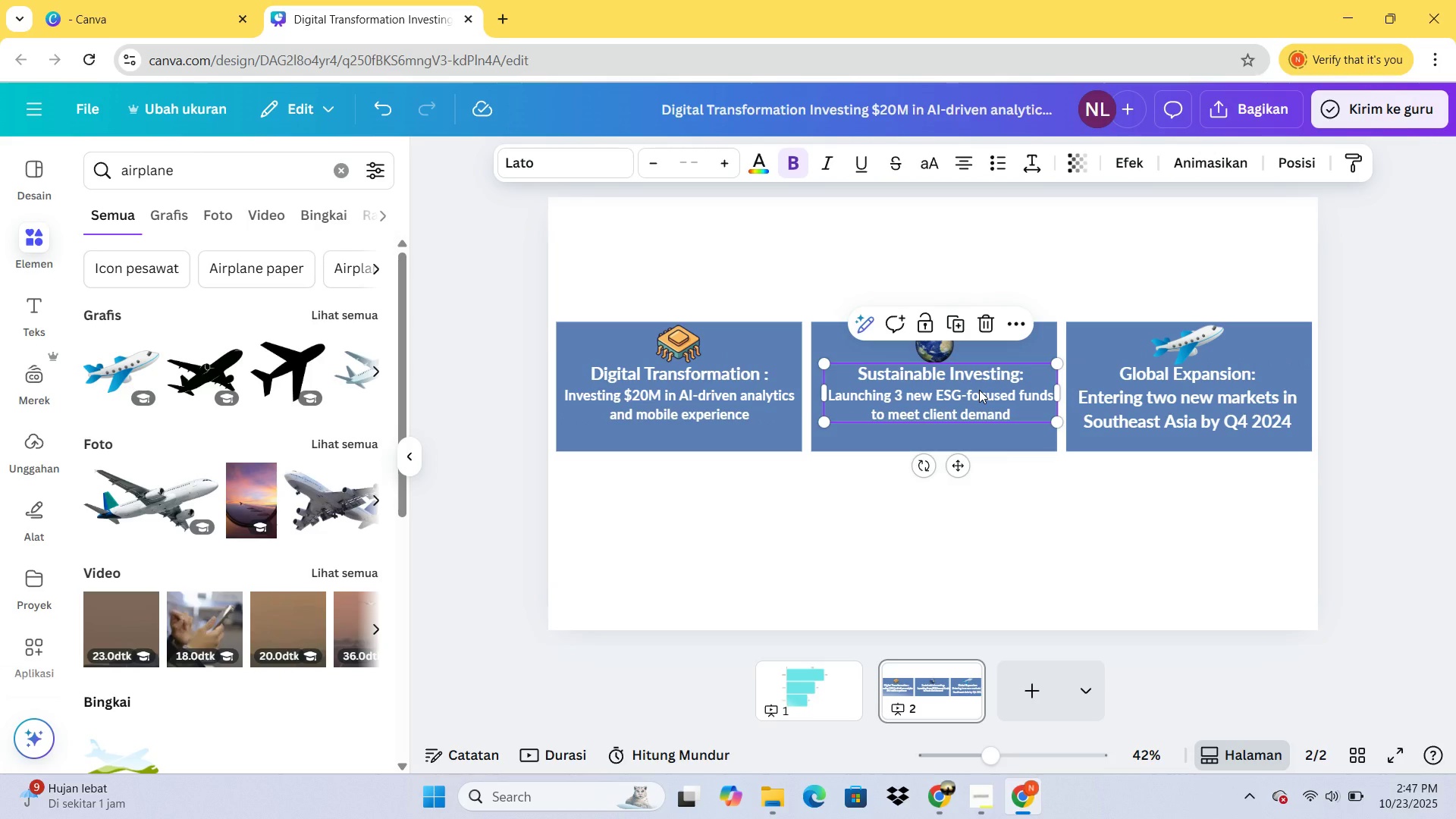 
key(ArrowLeft)
 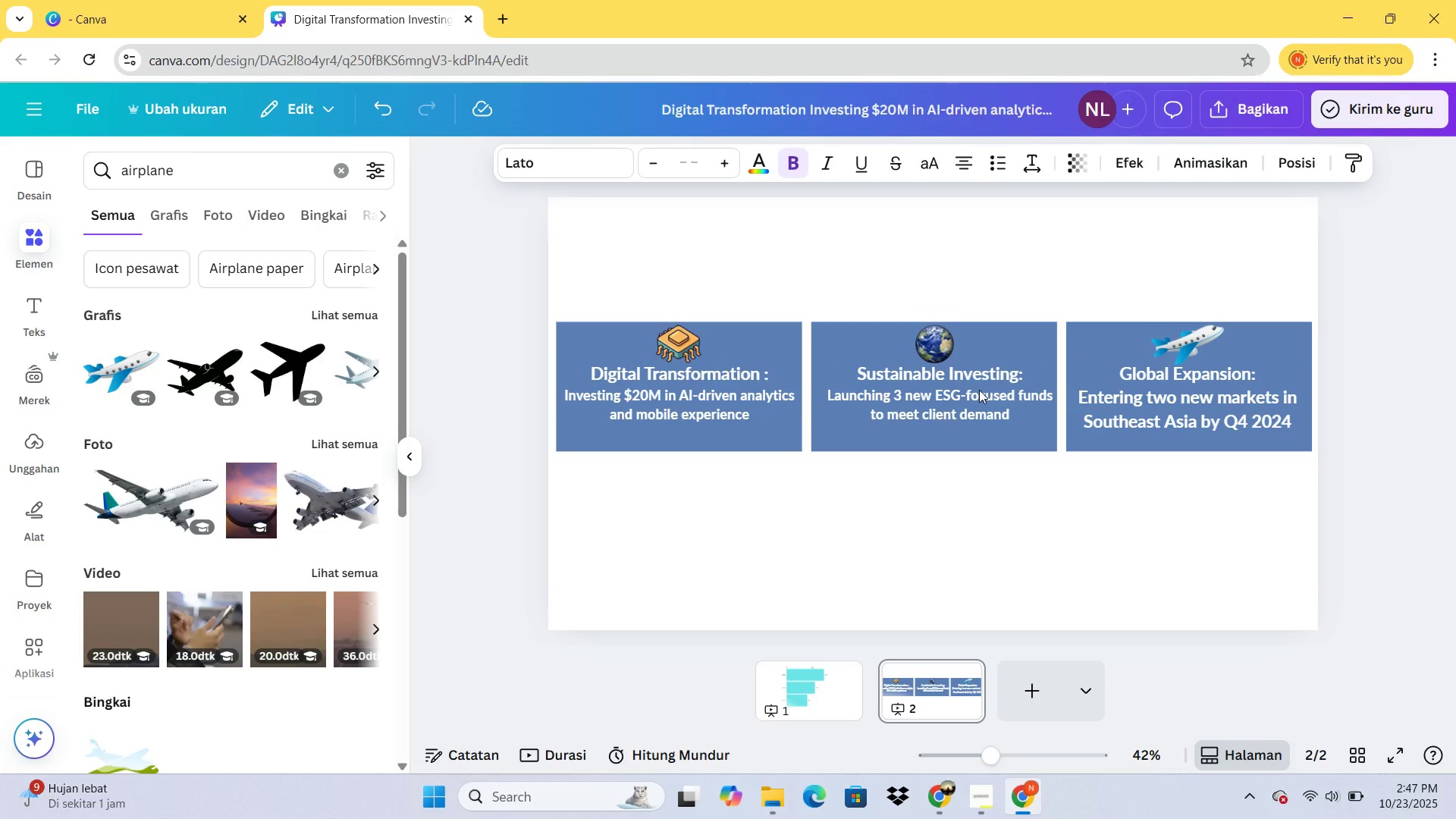 
key(ArrowLeft)
 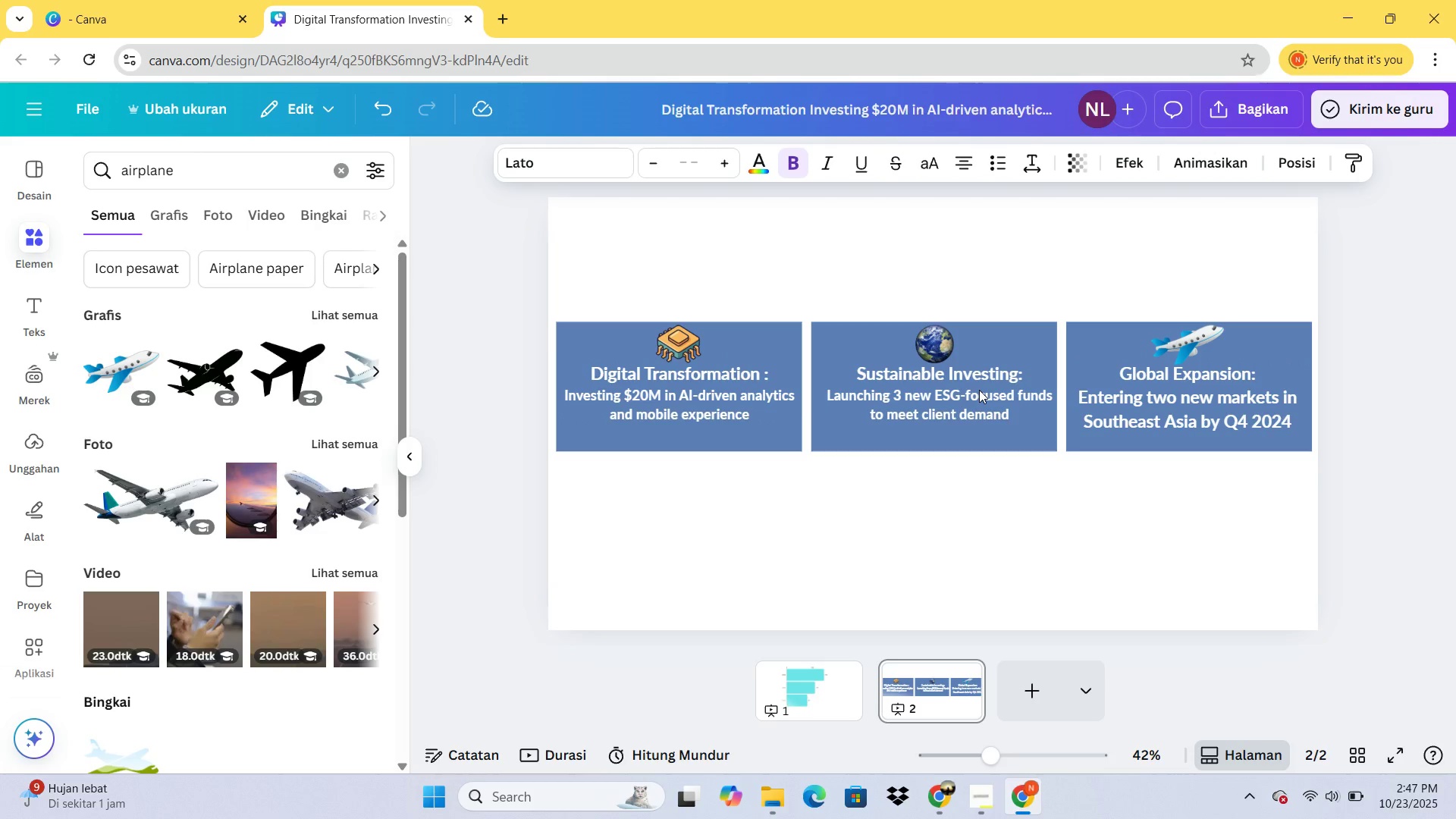 
key(ArrowLeft)
 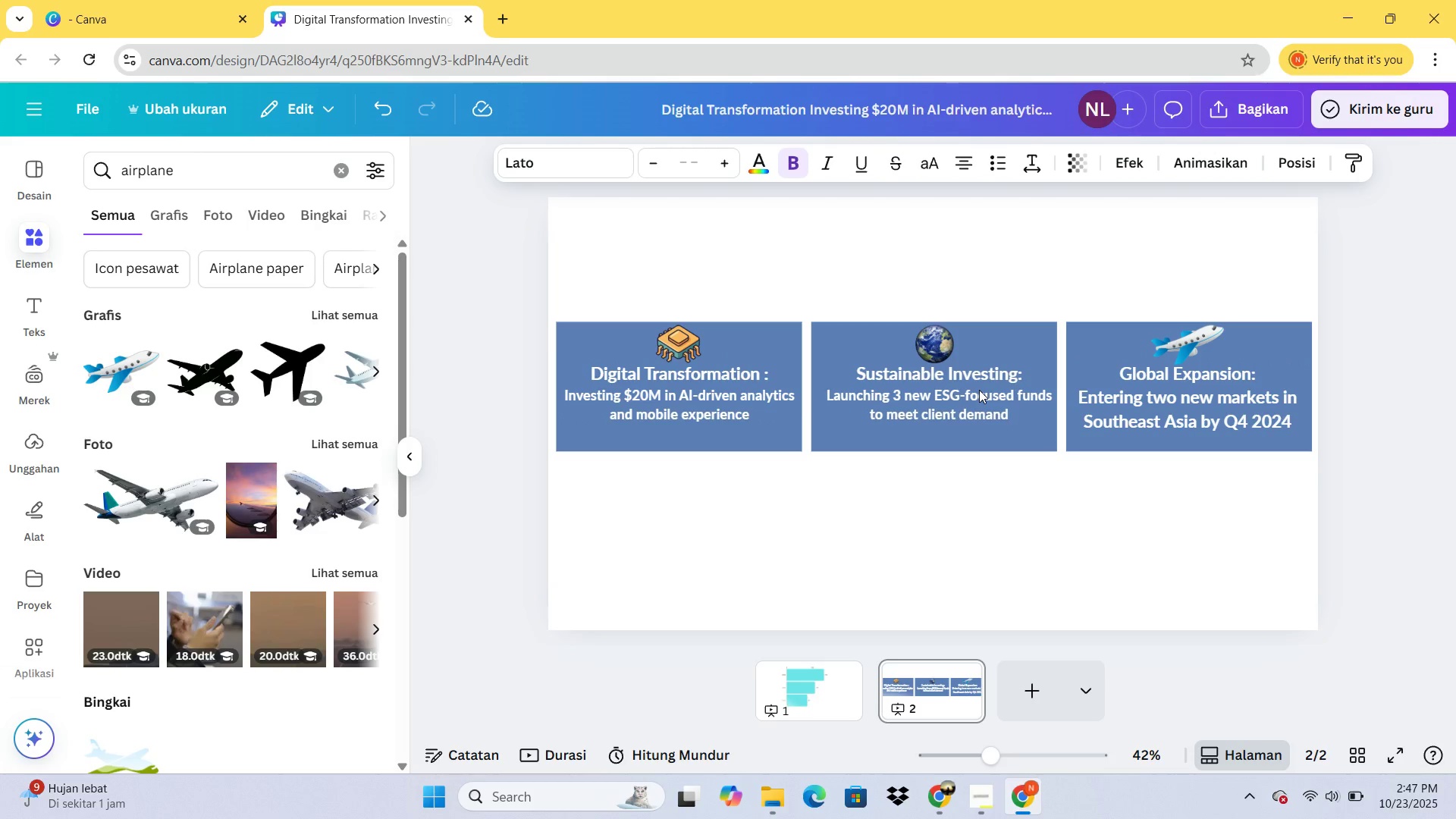 
hold_key(key=ArrowLeft, duration=0.99)
 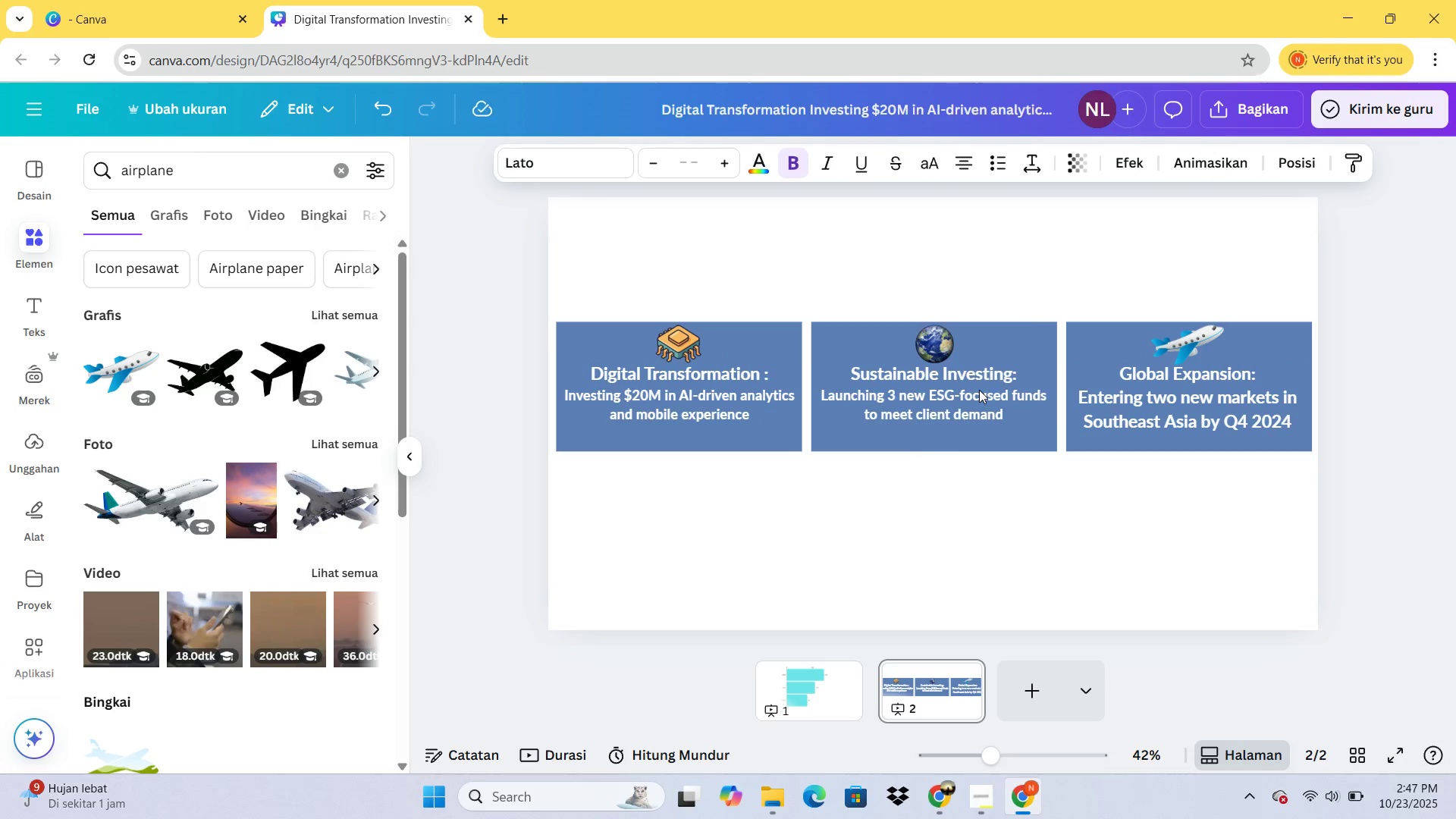 
double_click([1122, 404])
 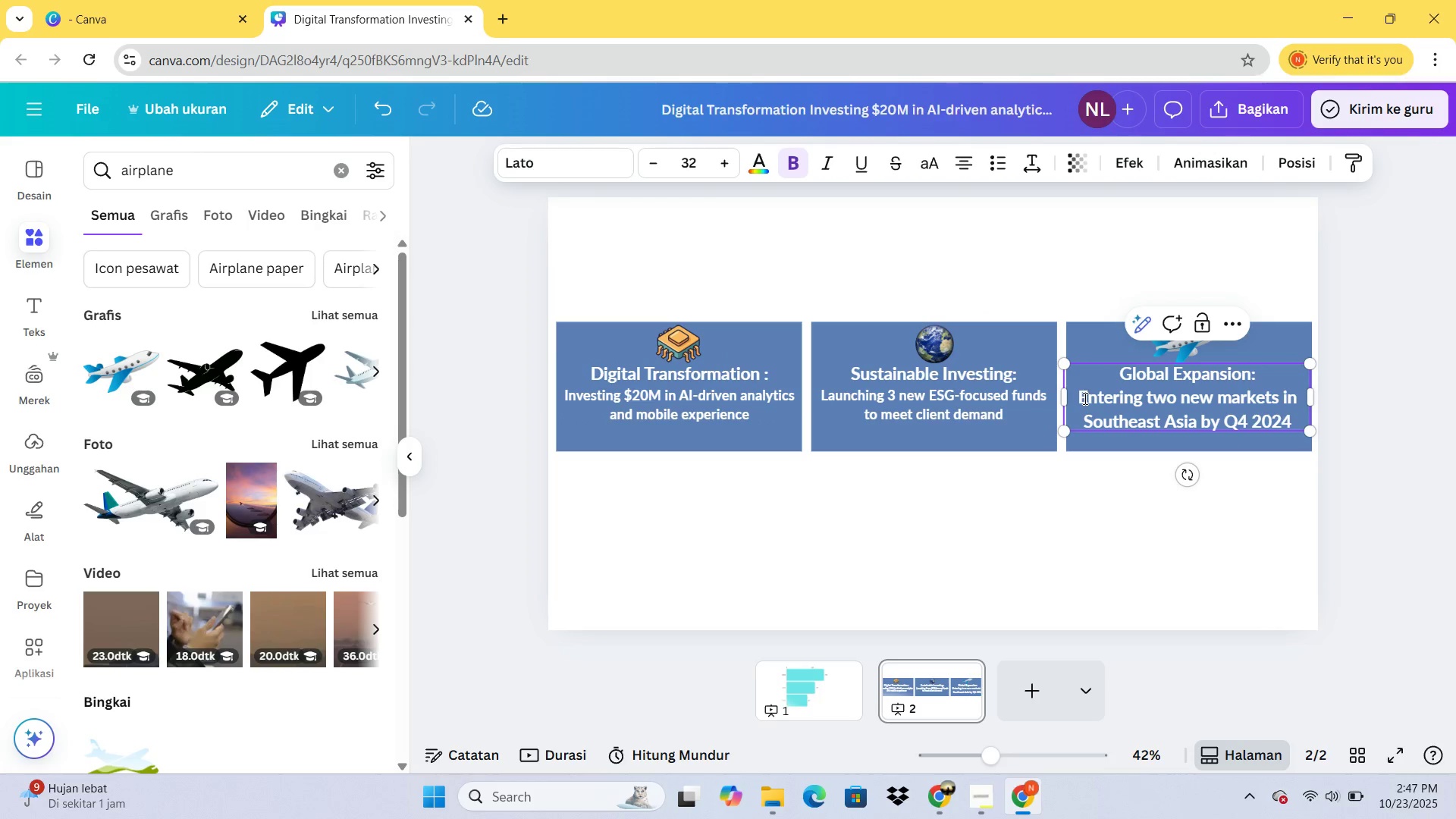 
left_click_drag(start_coordinate=[1084, 398], to_coordinate=[1300, 417])
 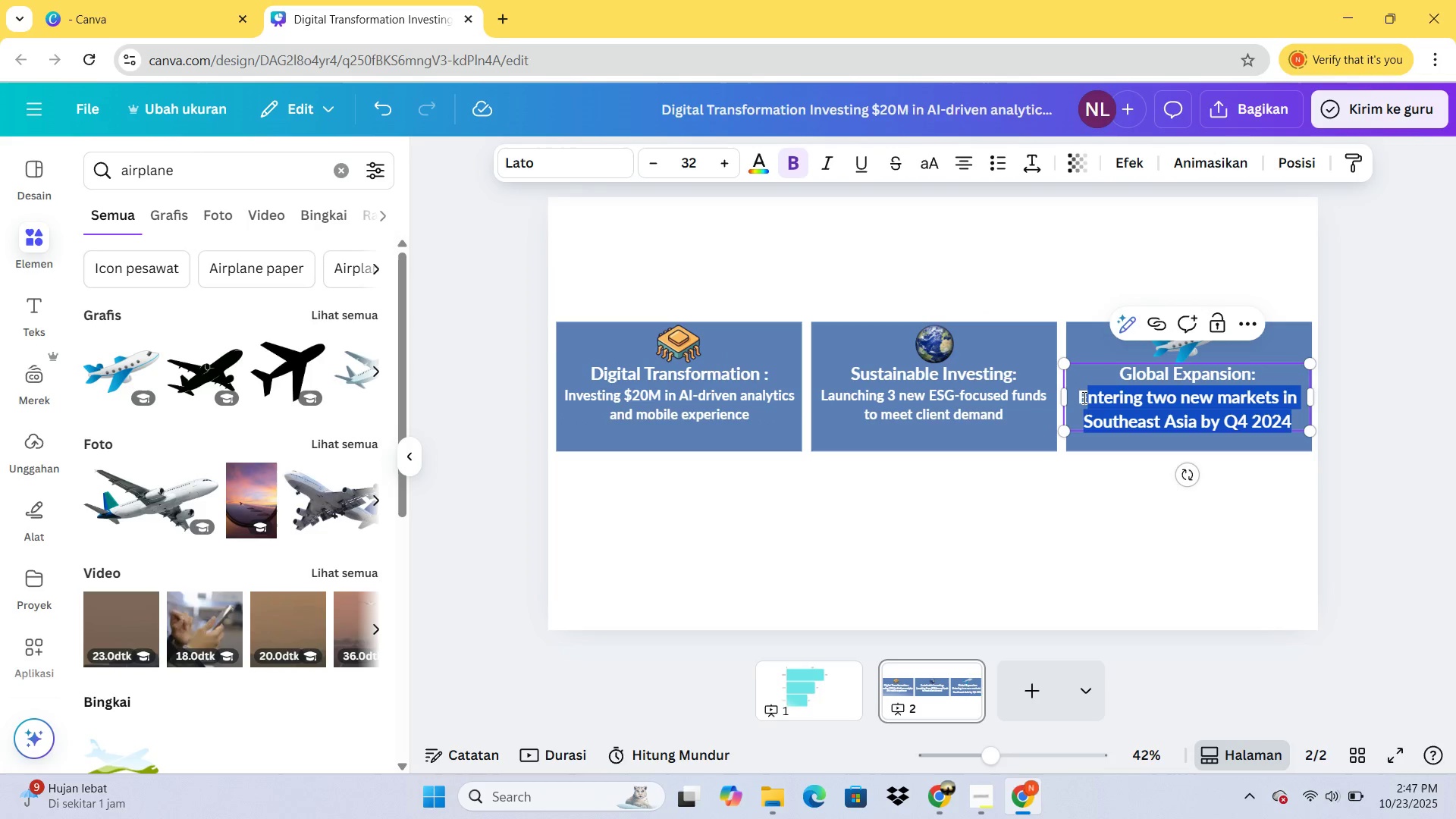 
left_click_drag(start_coordinate=[1077, 397], to_coordinate=[1293, 425])
 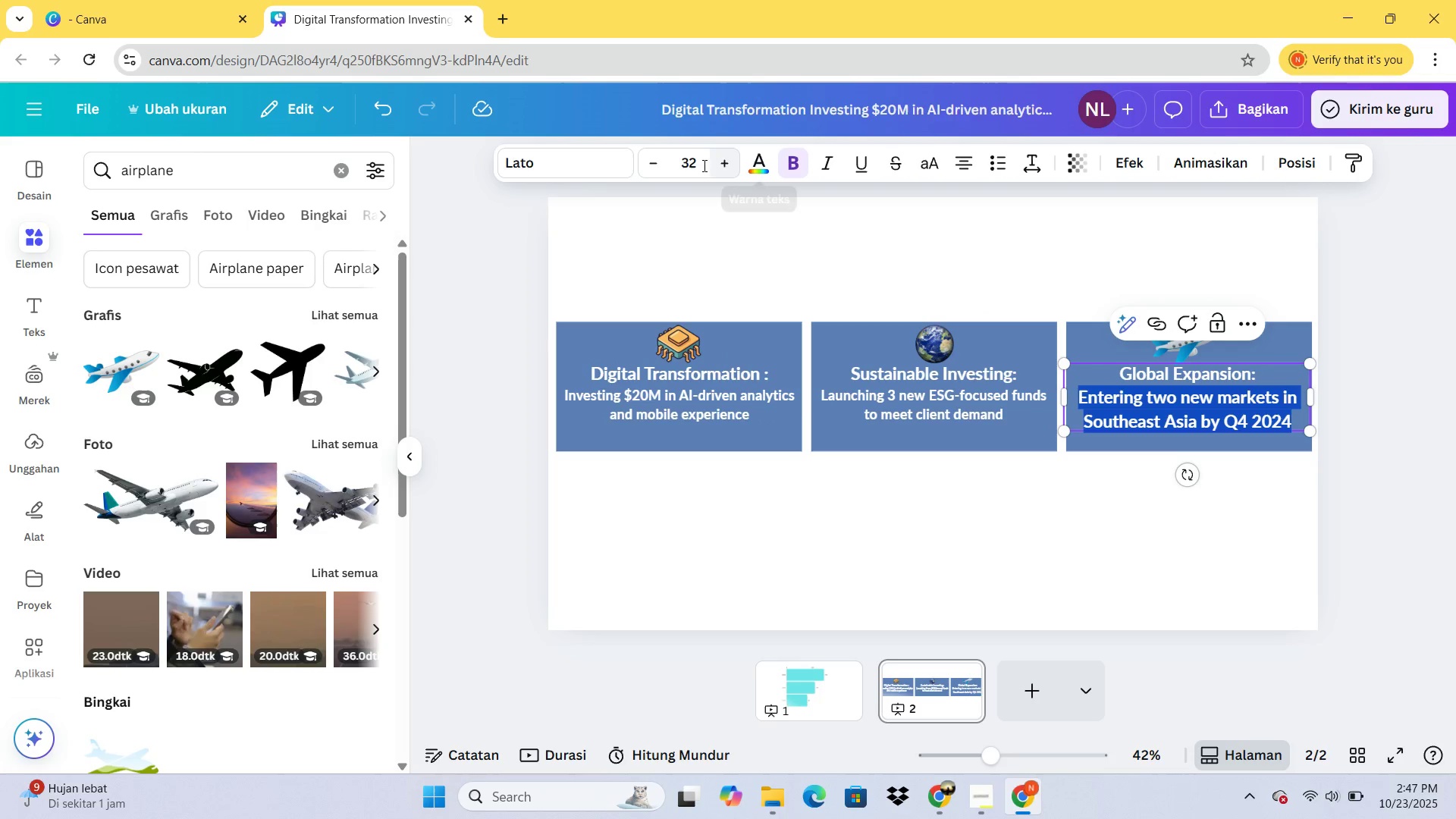 
left_click([698, 164])
 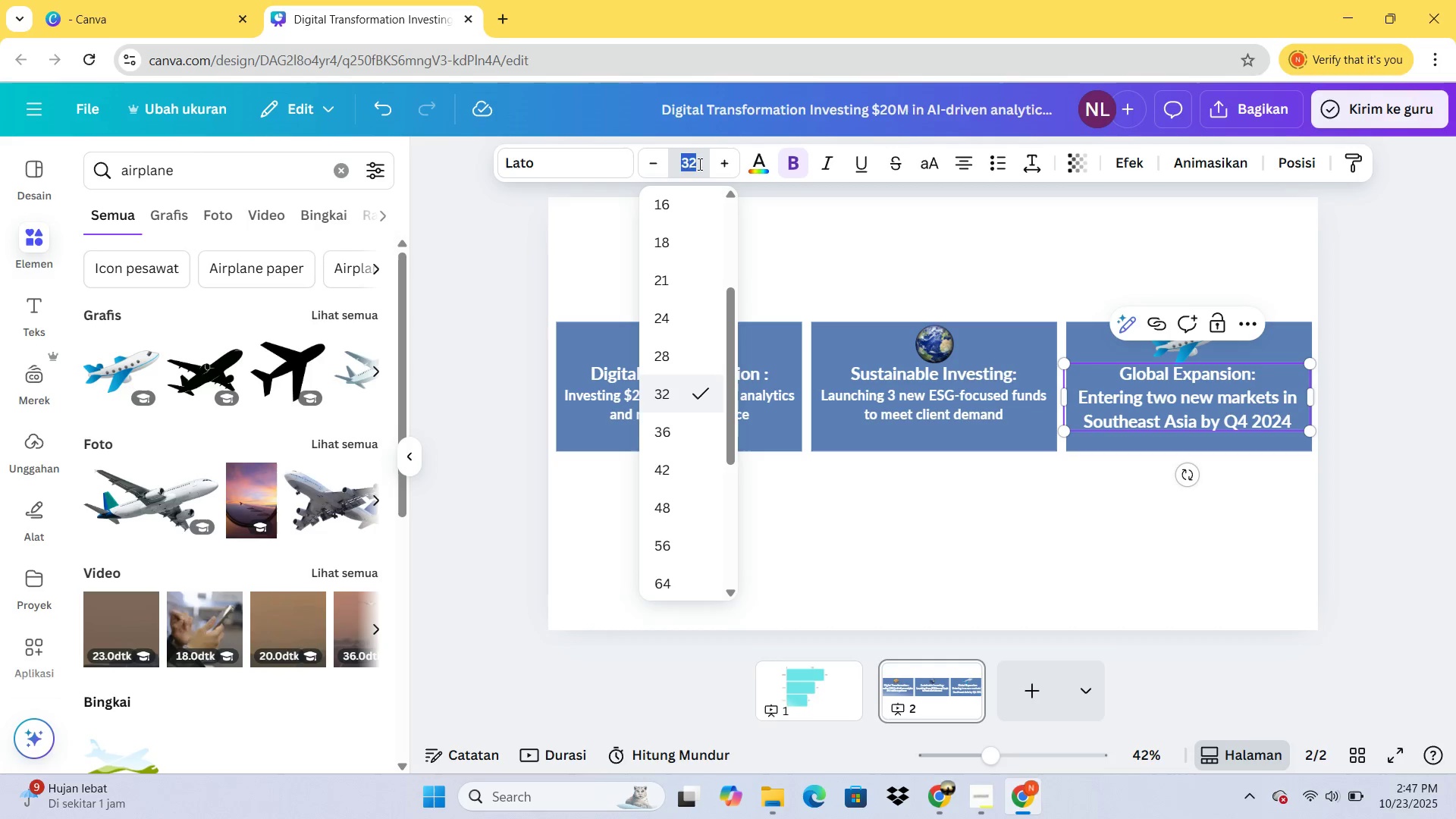 
type(26)
 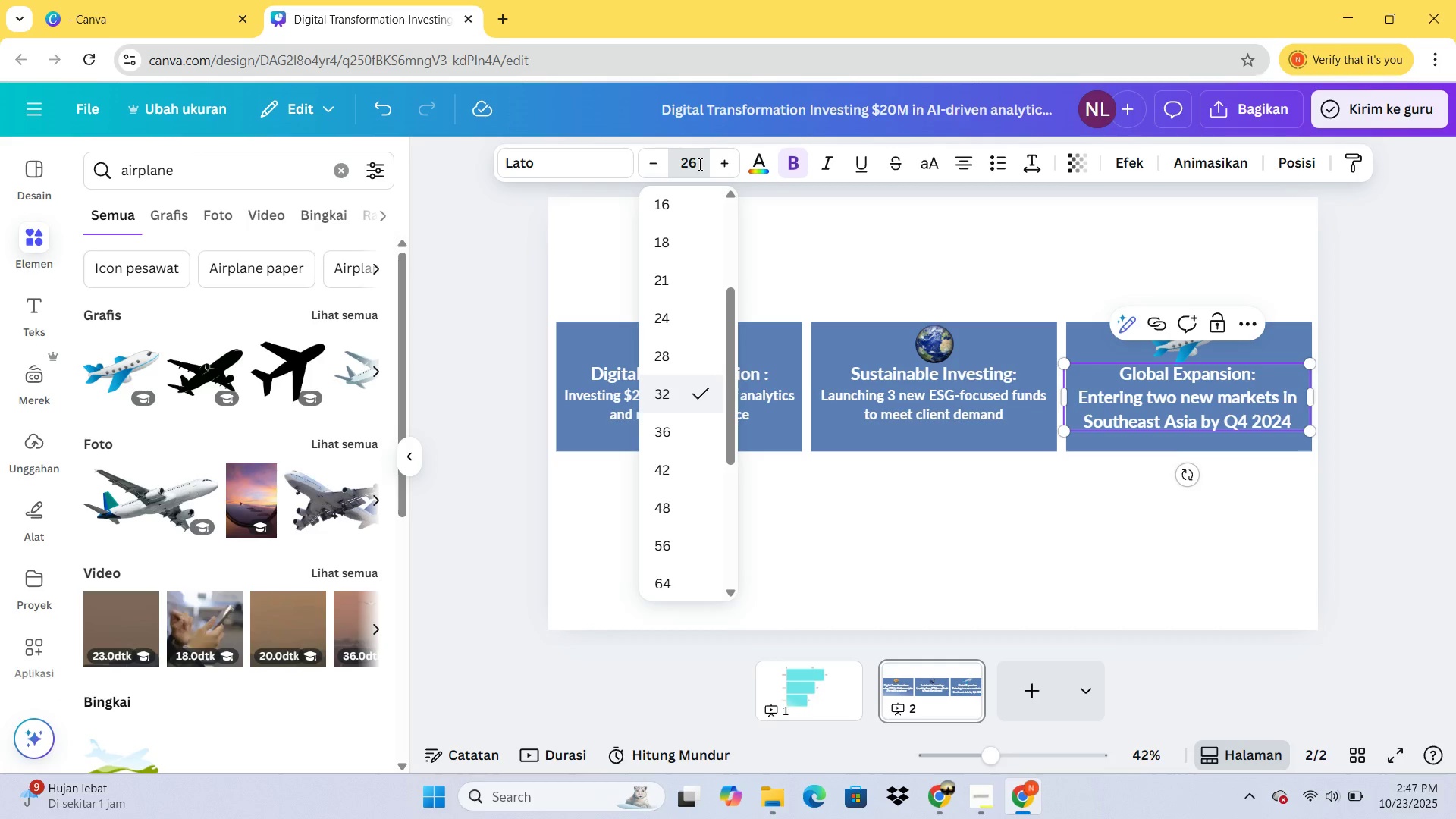 
key(Enter)
 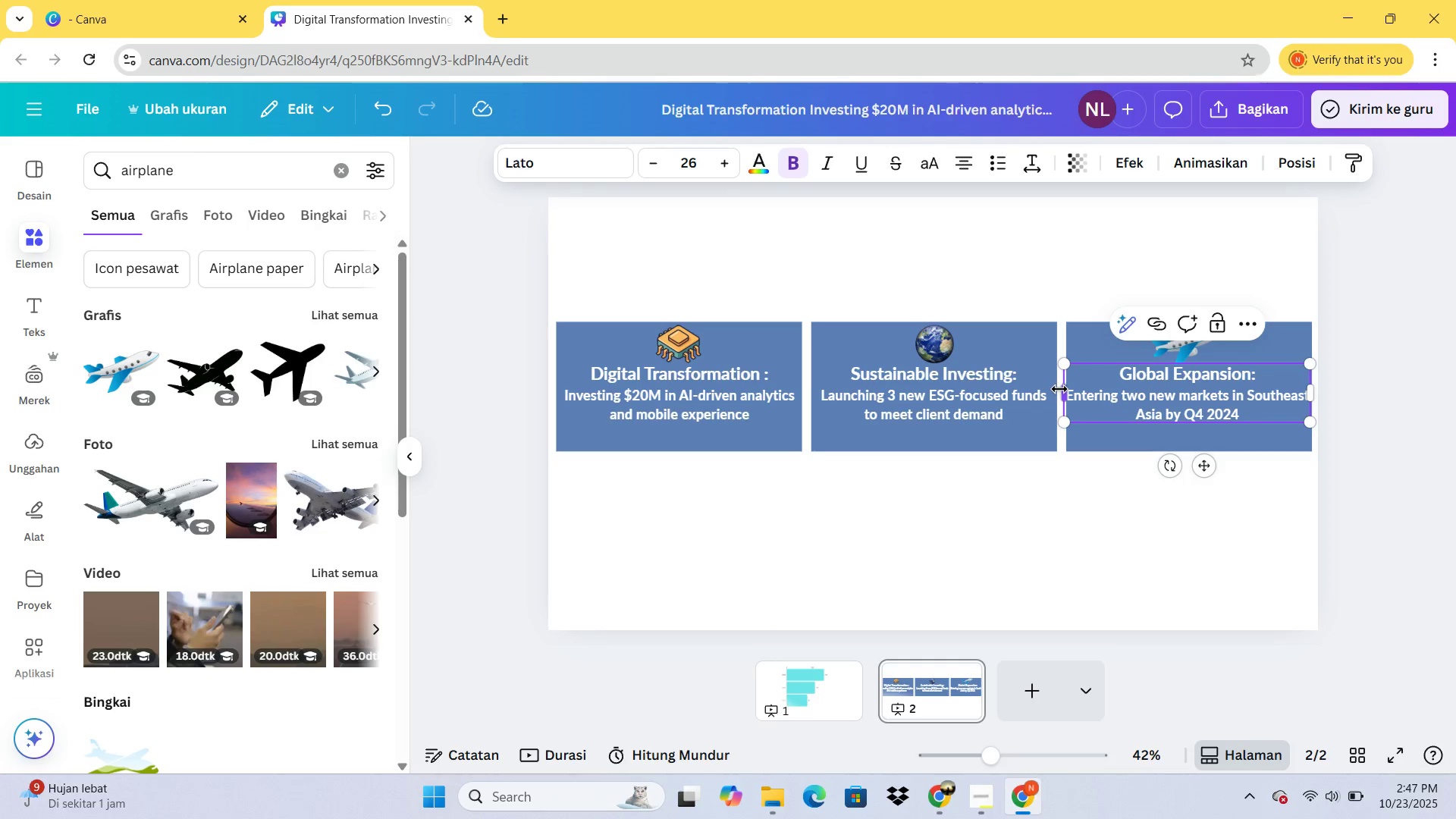 
left_click_drag(start_coordinate=[1059, 389], to_coordinate=[1081, 400])
 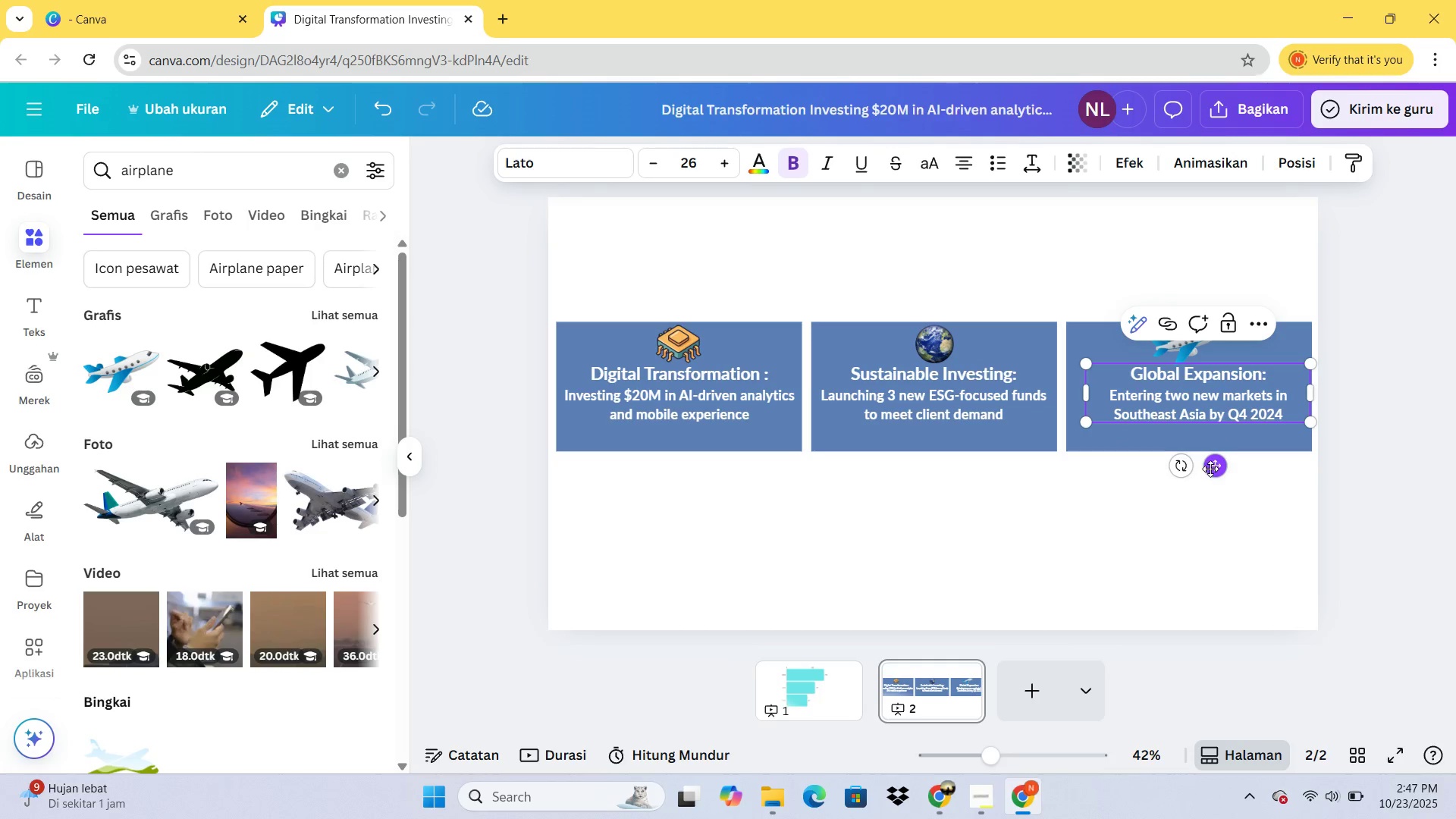 
left_click_drag(start_coordinate=[1214, 469], to_coordinate=[1196, 475])
 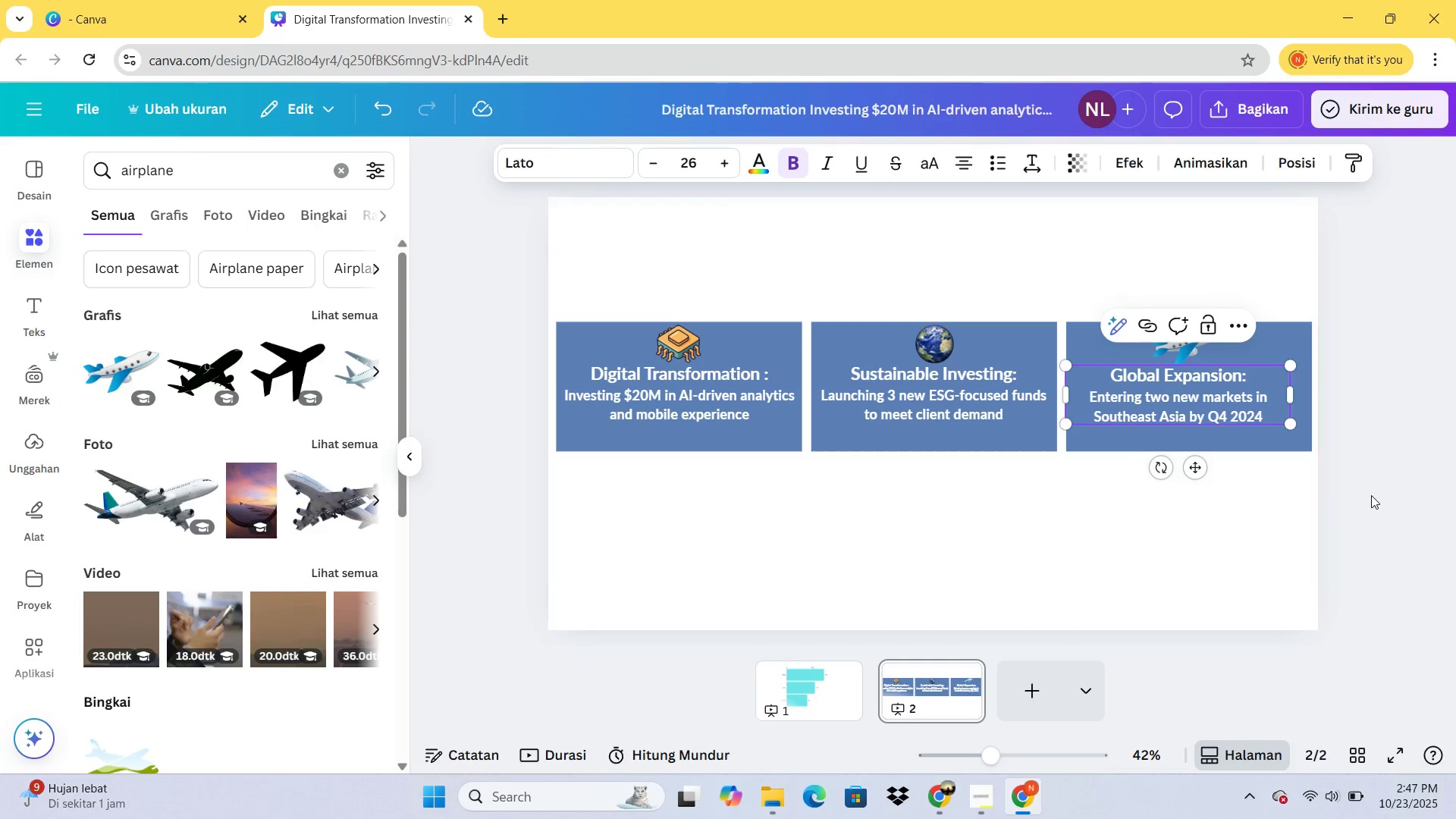 
left_click([1372, 495])
 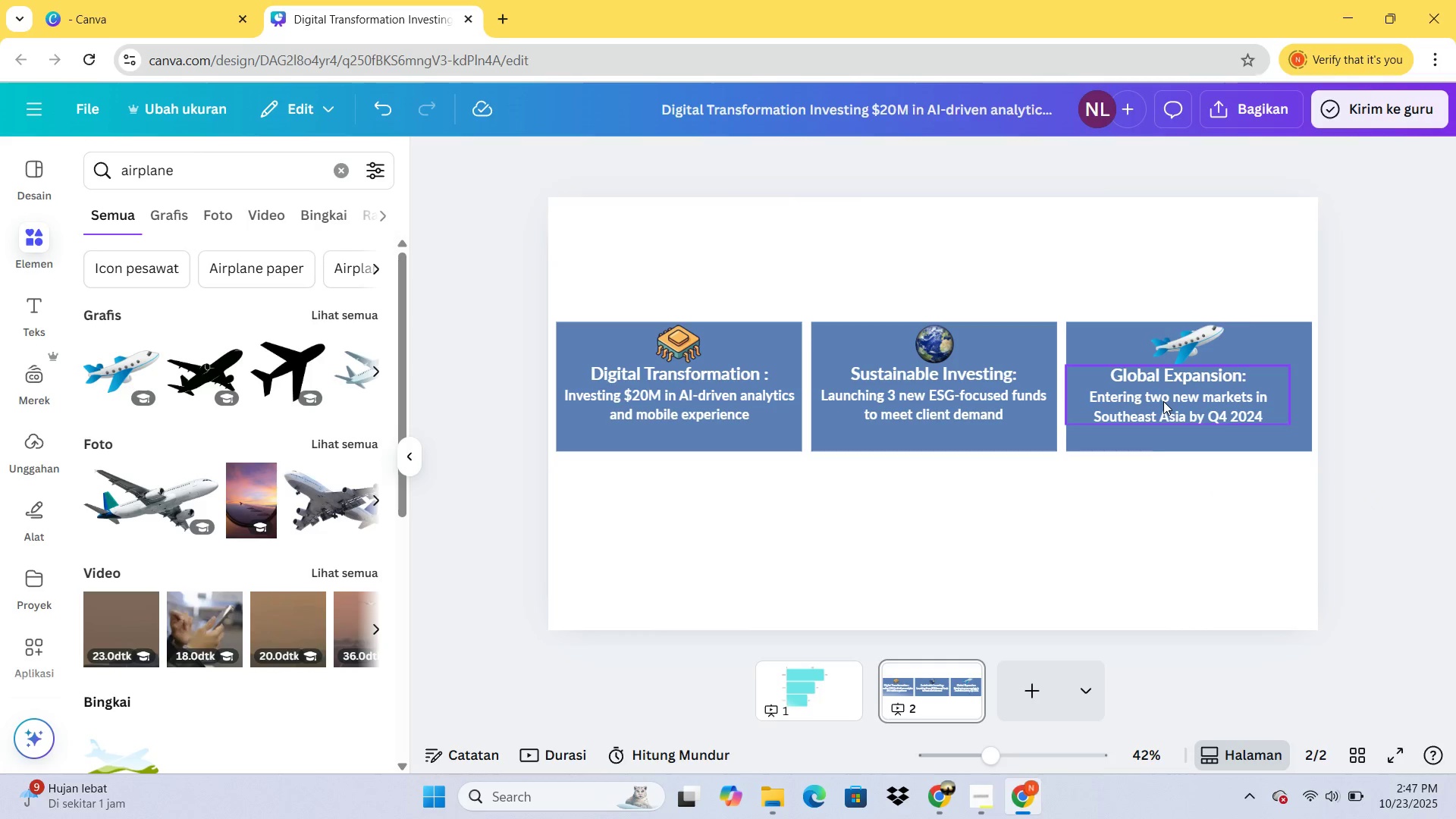 
left_click([1163, 401])
 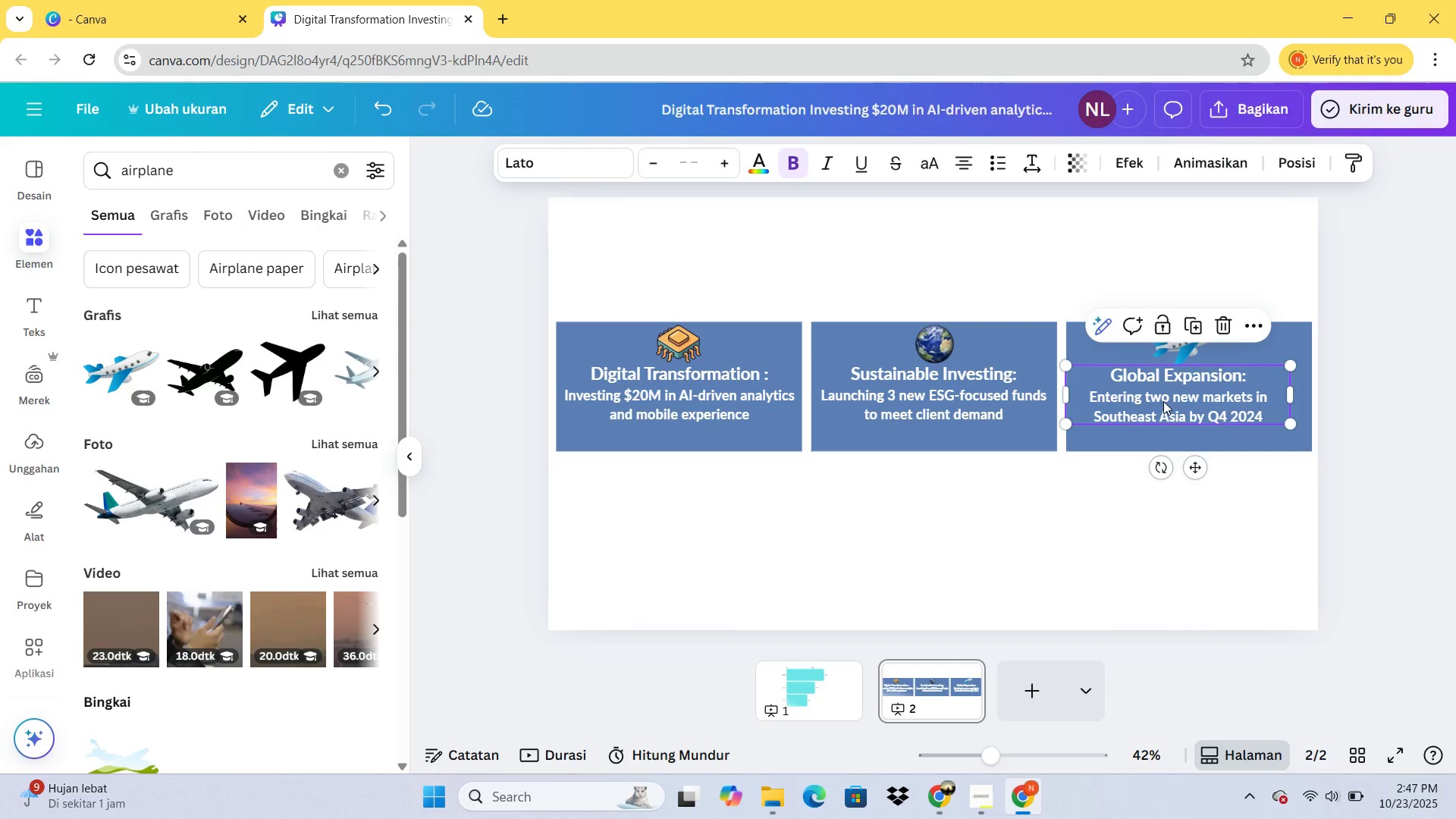 
hold_key(key=ArrowRight, duration=1.41)
 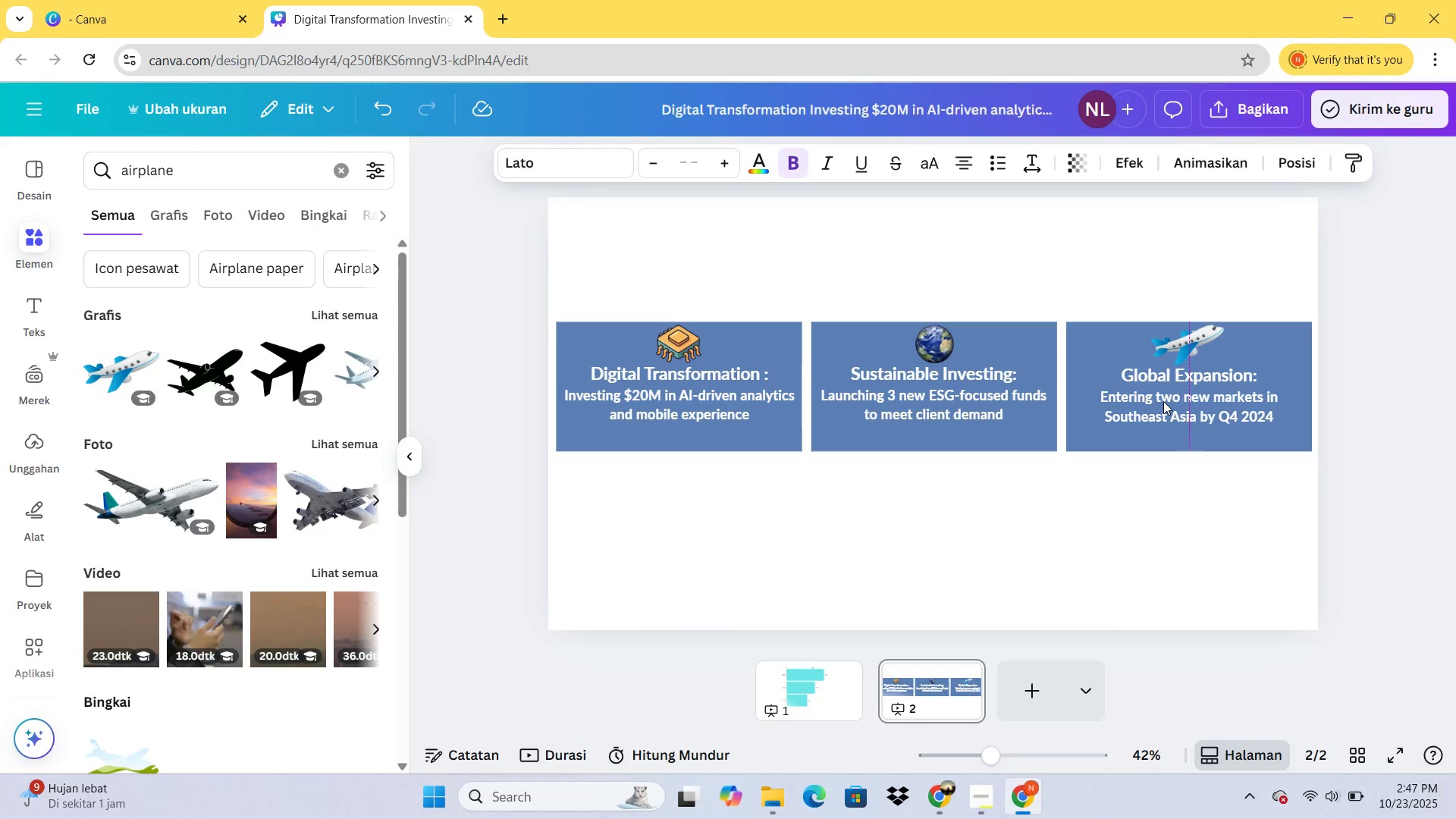 
key(ArrowRight)
 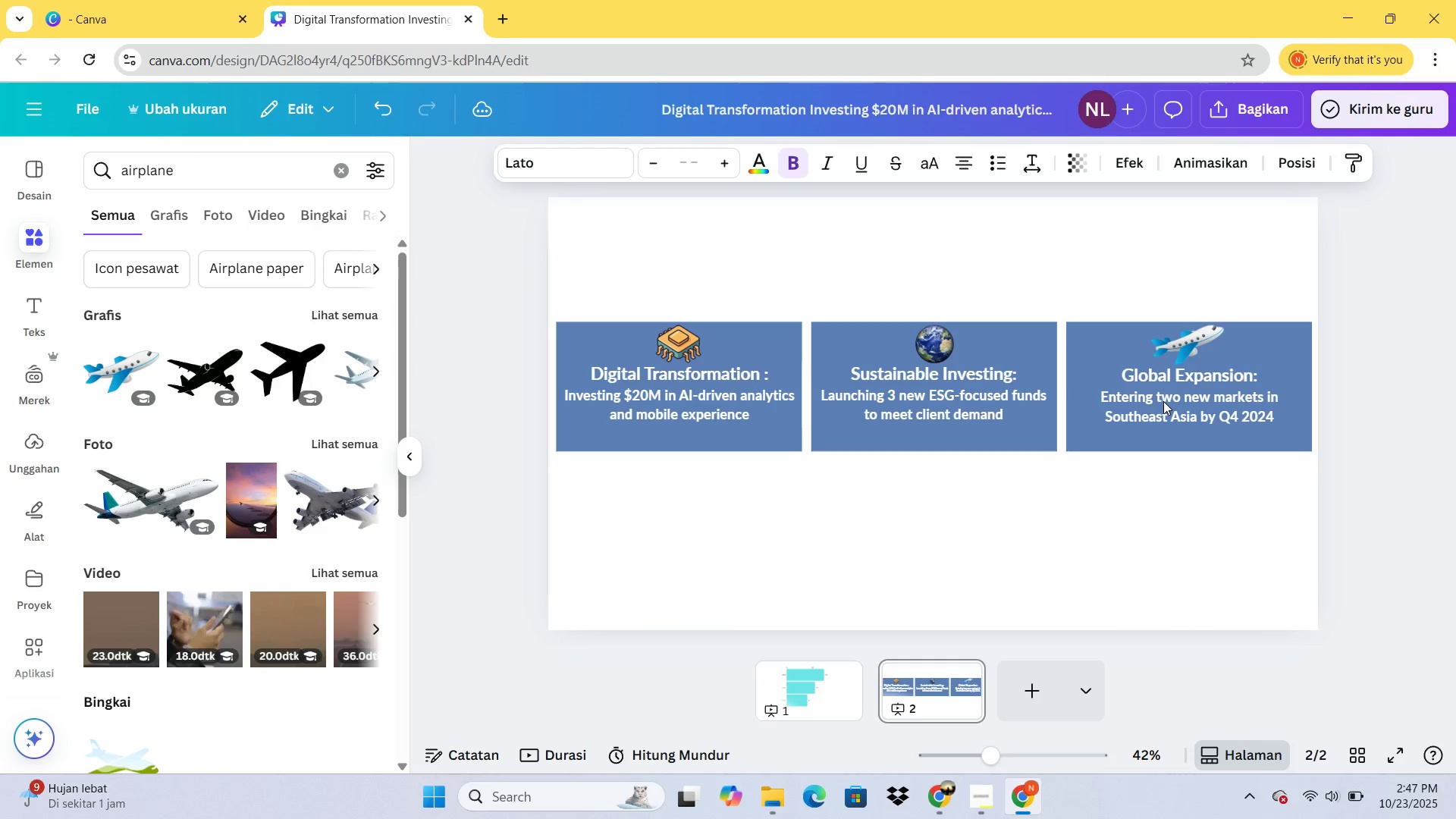 
key(ArrowRight)
 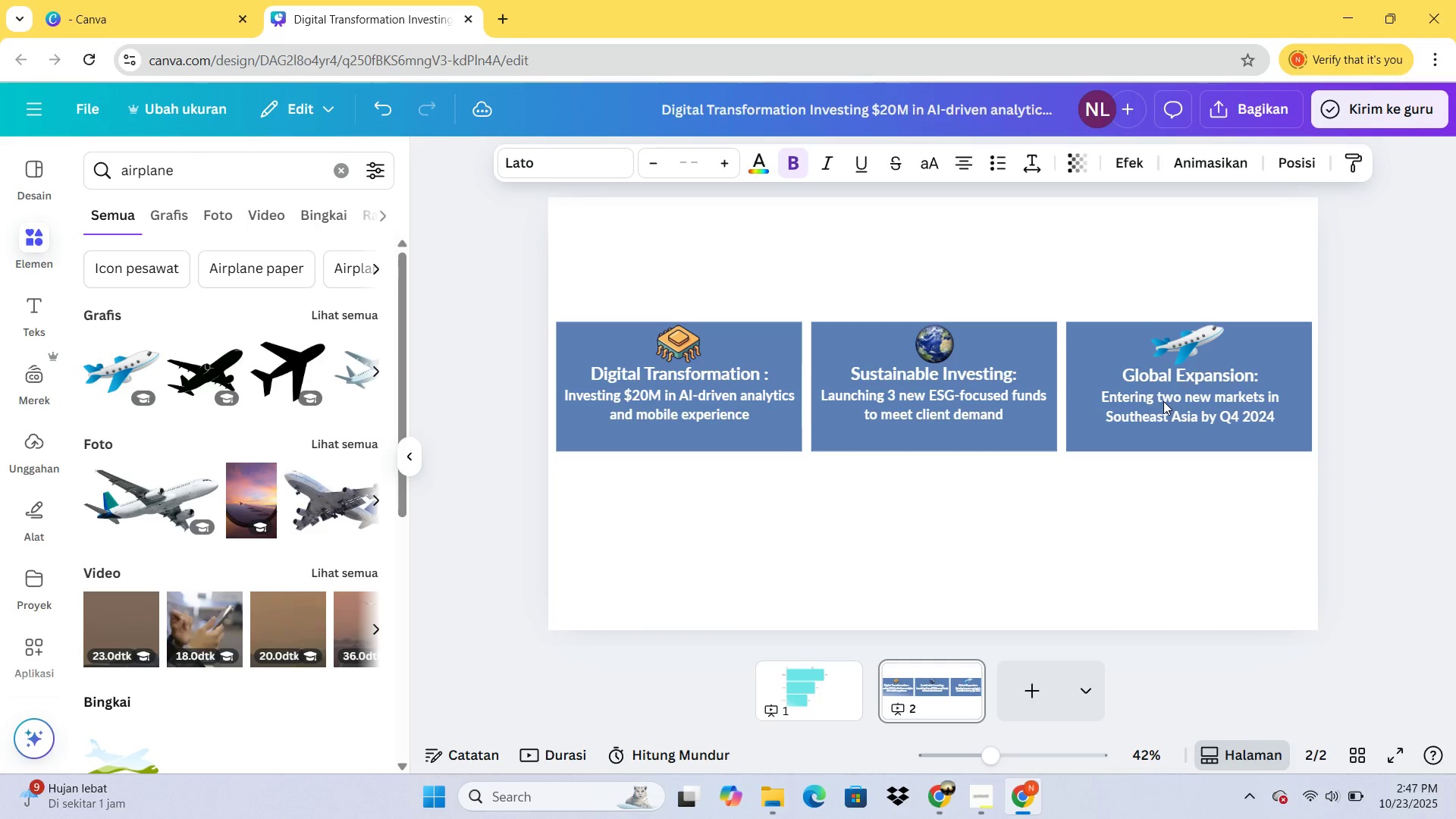 
key(ArrowRight)
 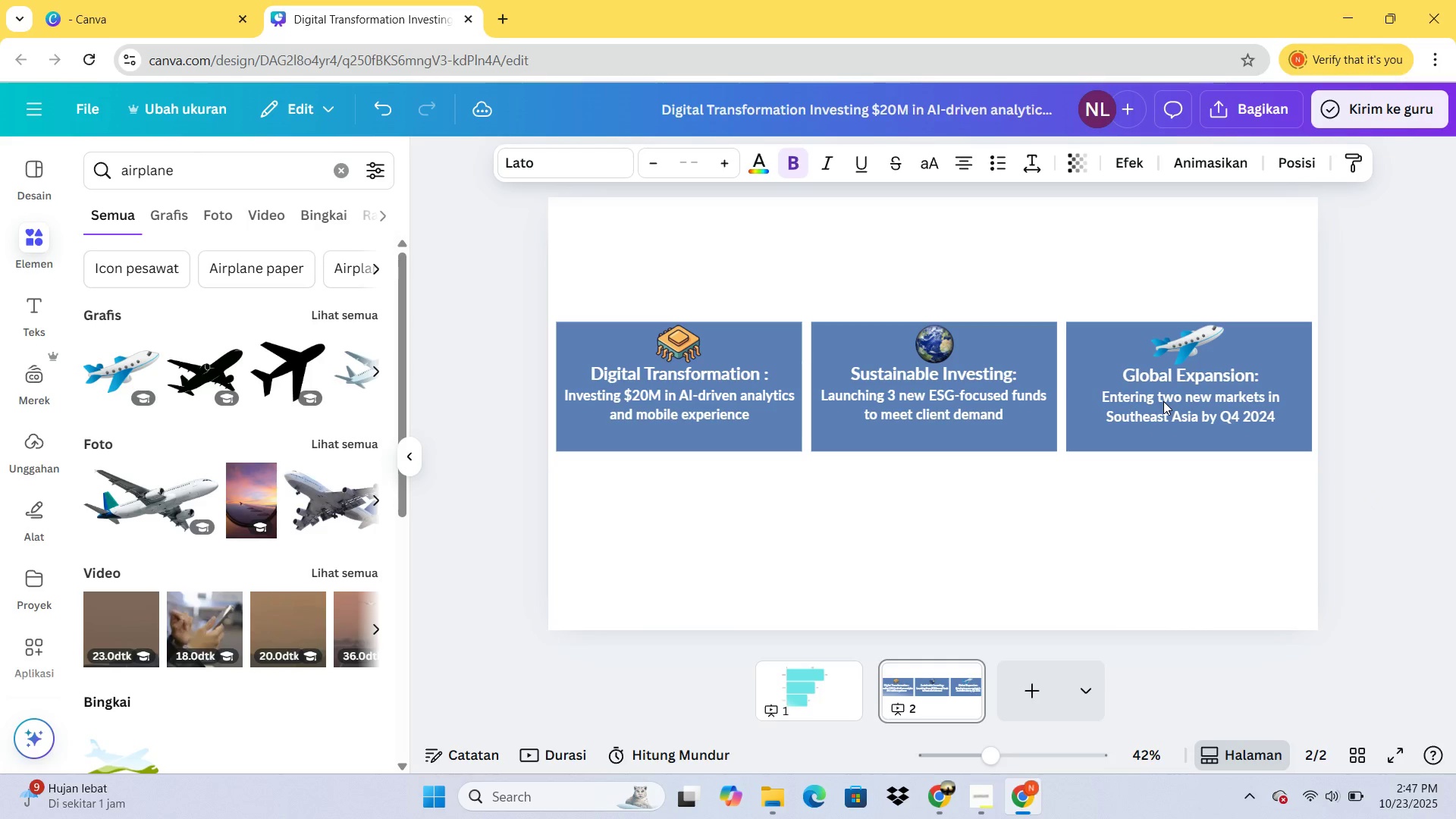 
key(ArrowRight)
 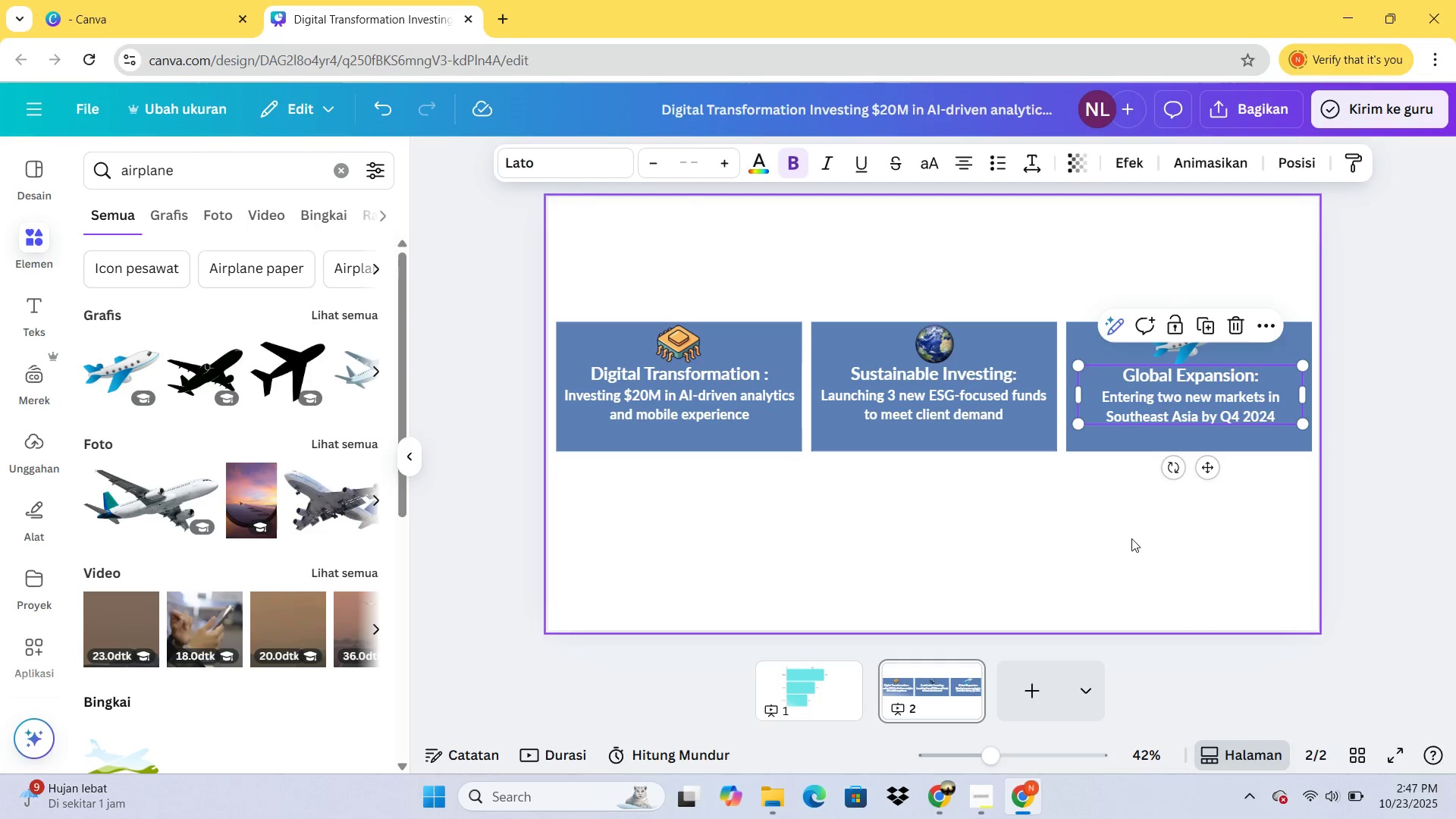 
left_click([1131, 538])
 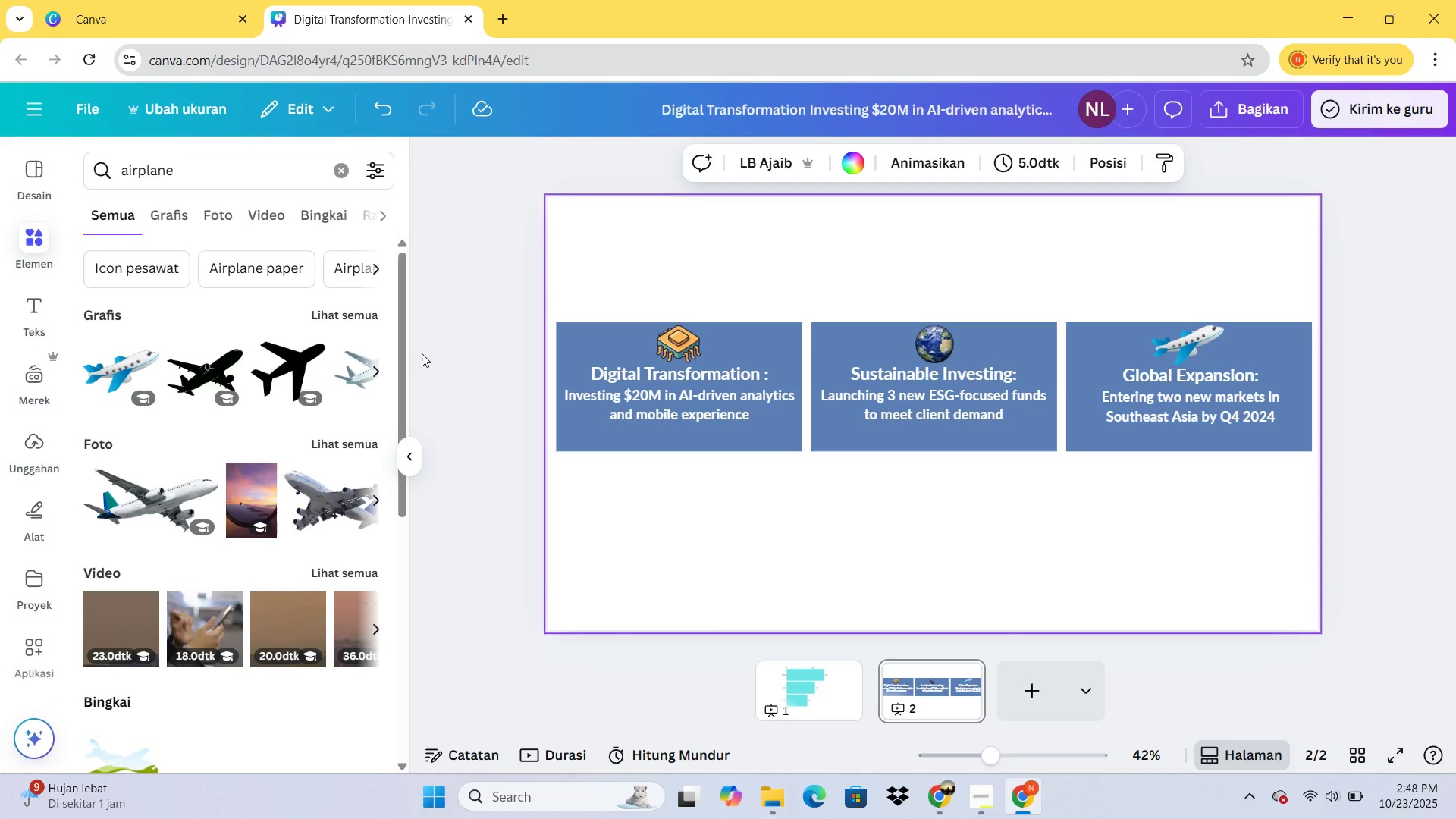 
wait(16.36)
 